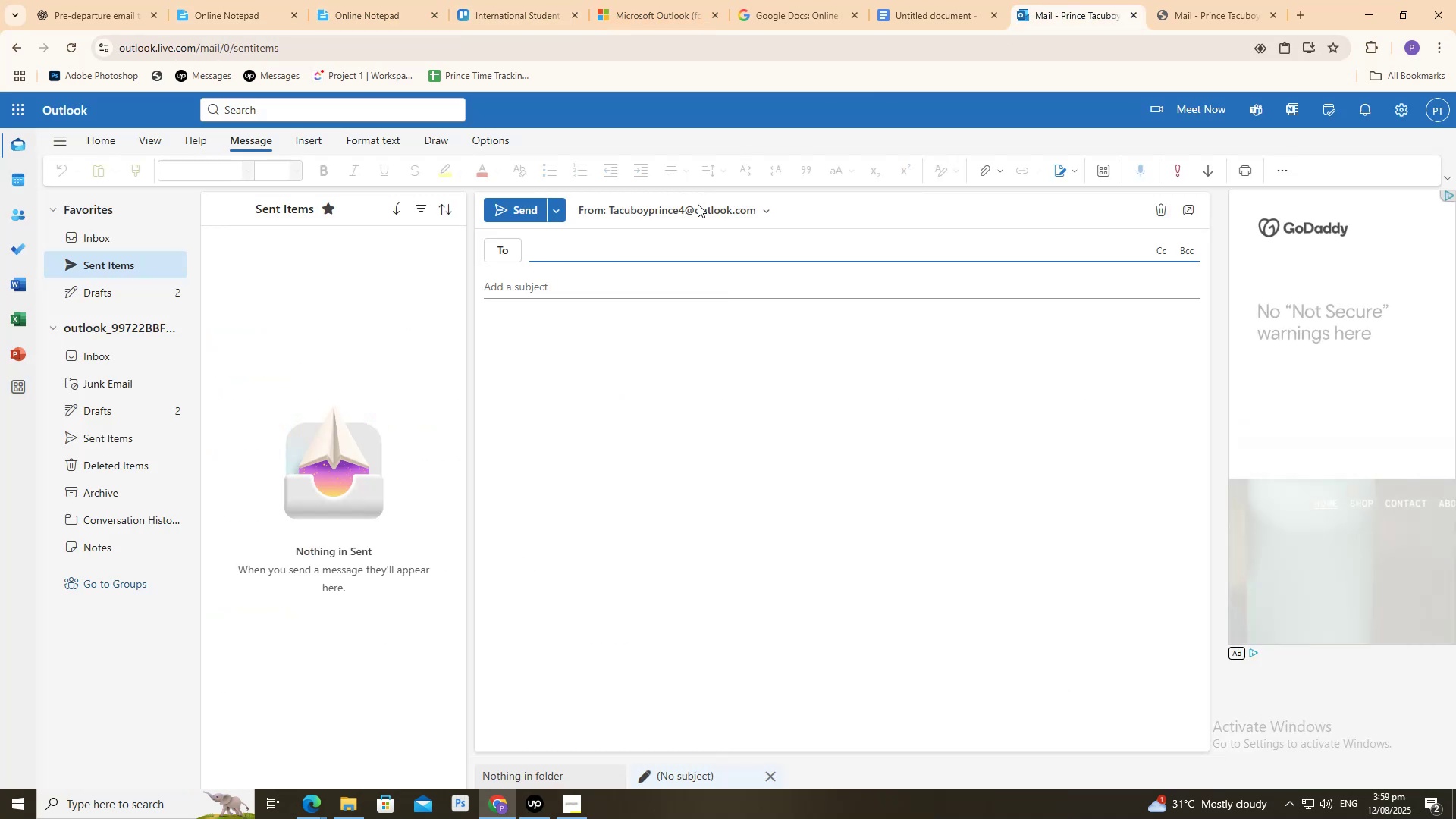 
key(Control+V)
 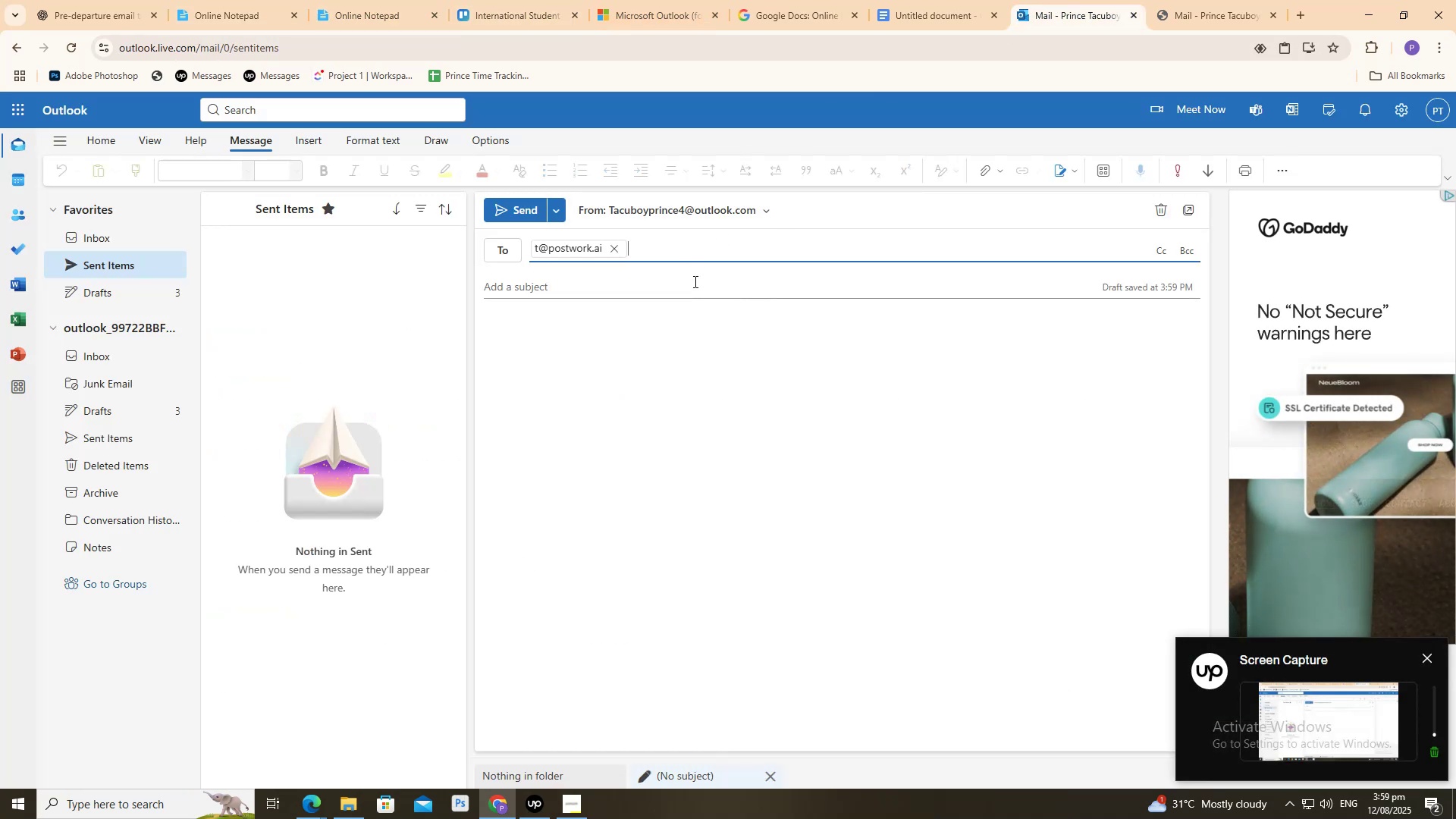 
left_click([694, 282])
 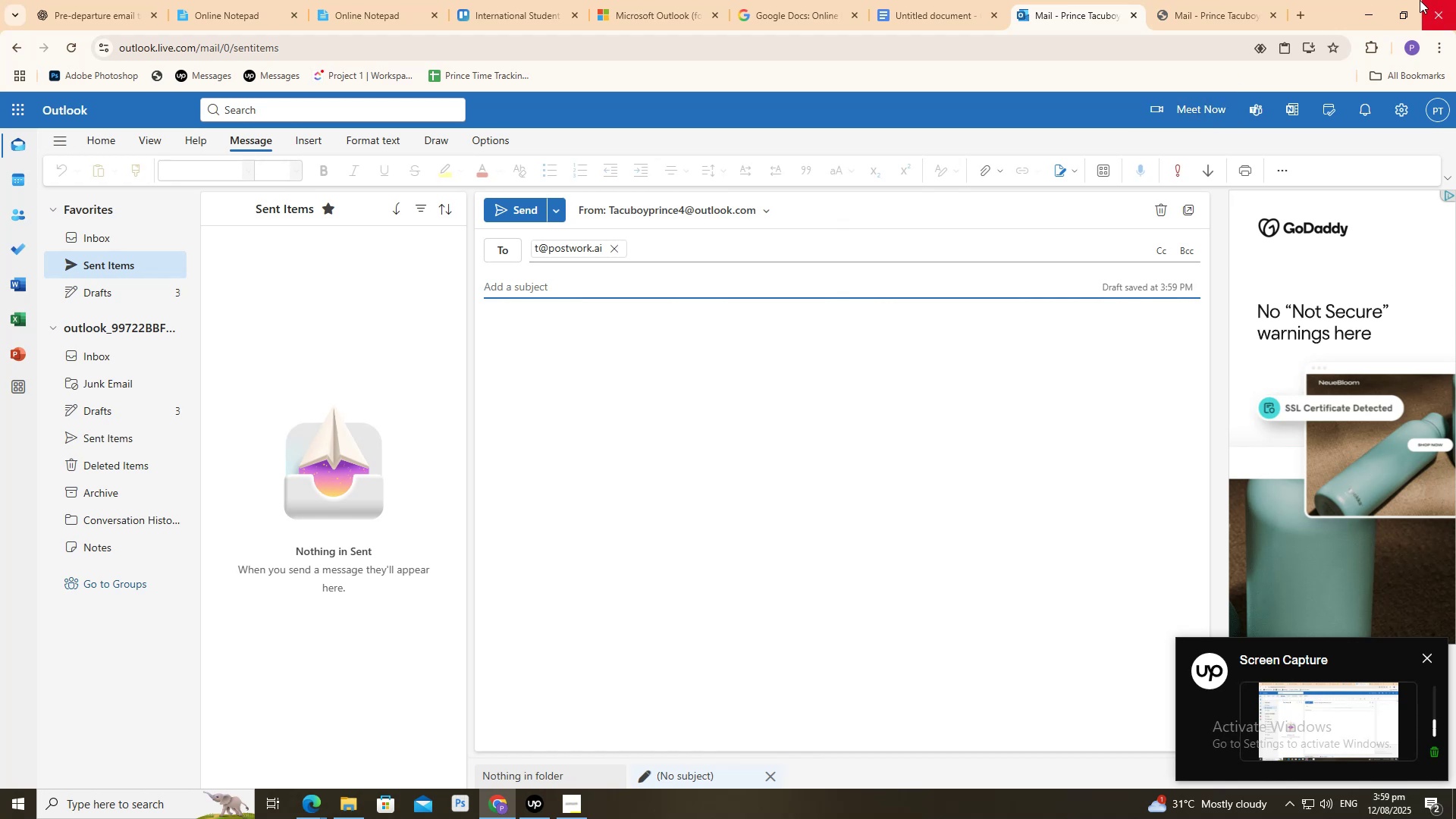 
left_click([1407, 0])
 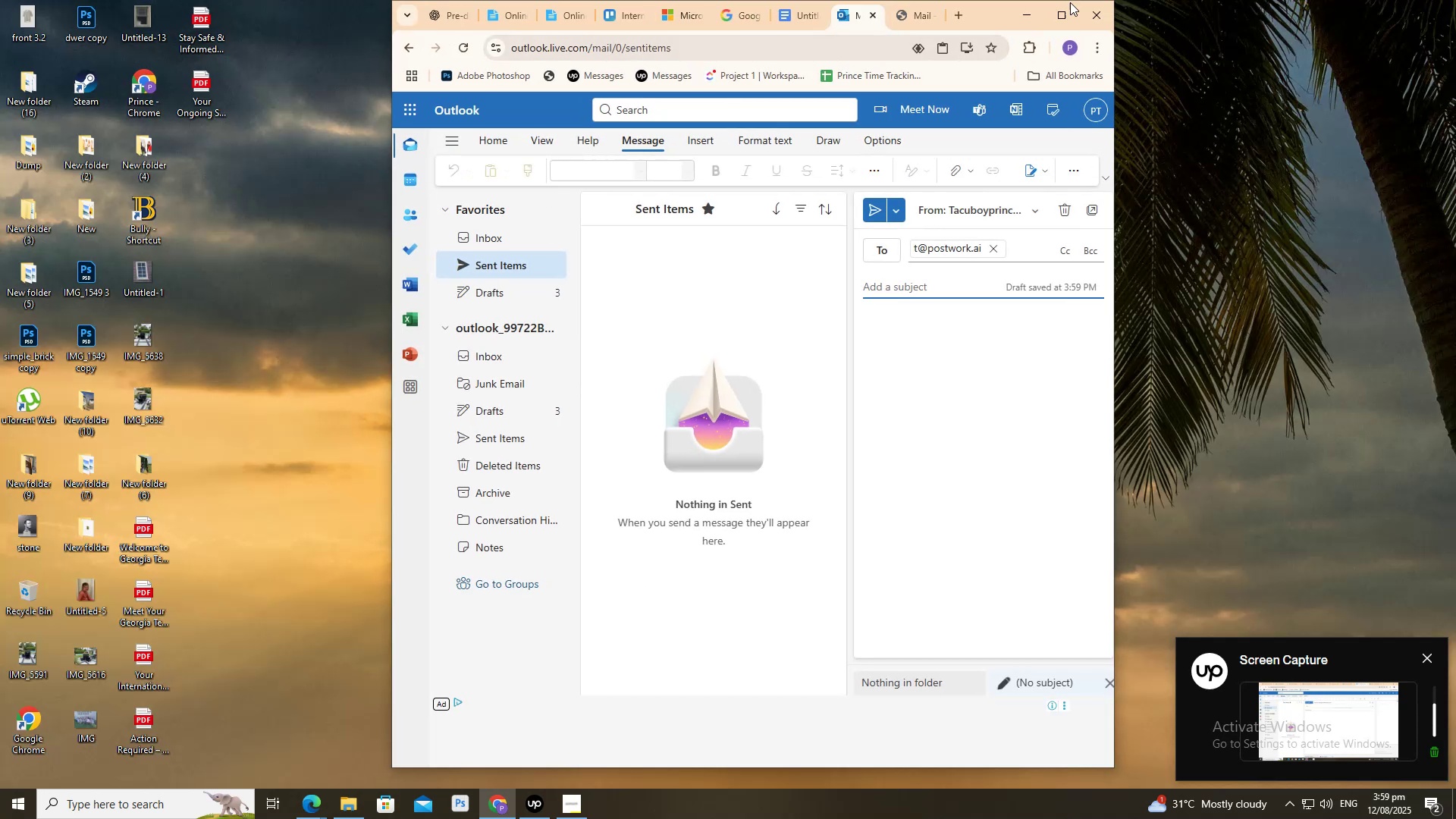 
left_click([1048, 24])
 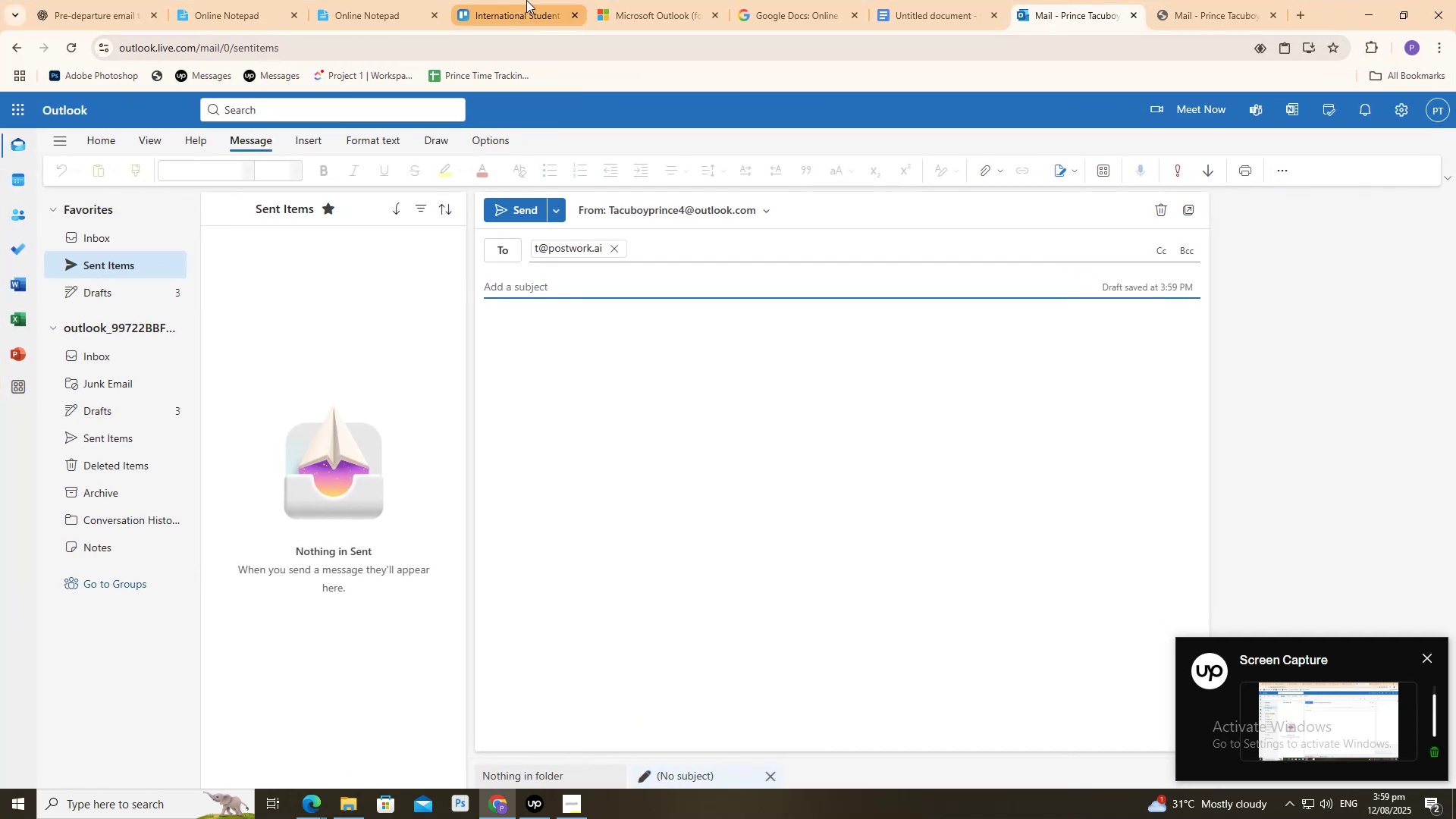 
left_click([522, 0])
 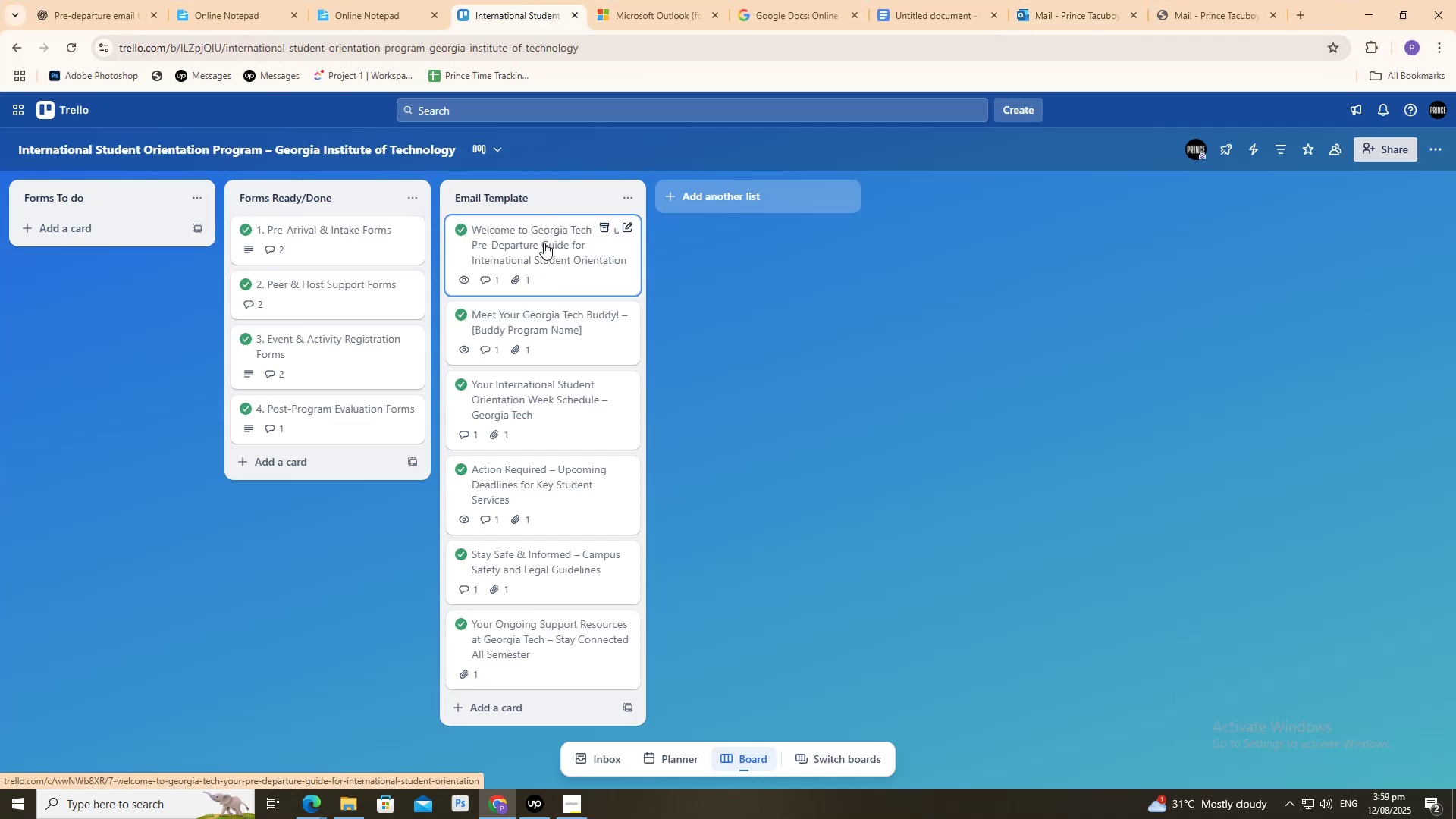 
left_click([544, 243])
 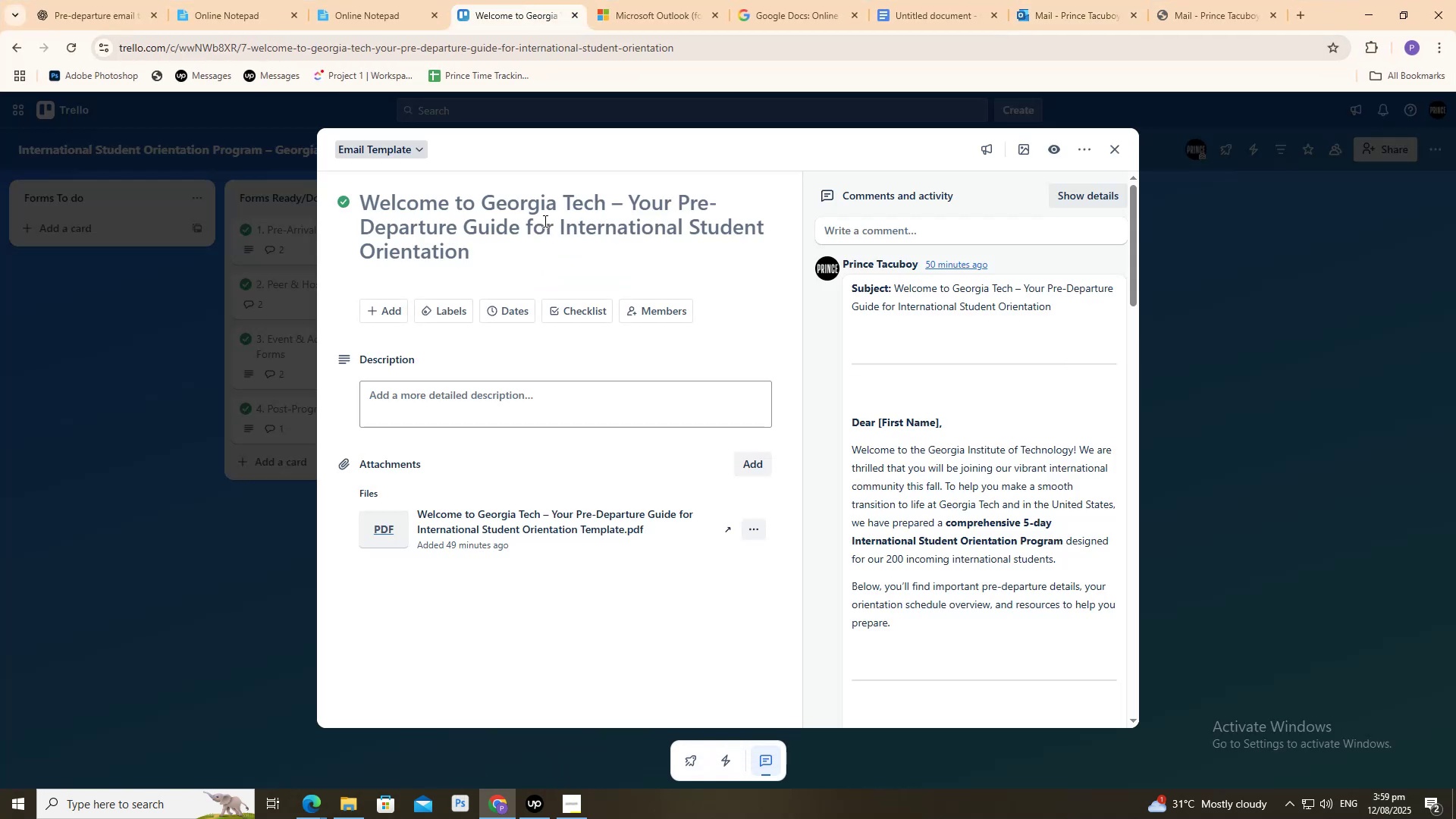 
left_click([544, 220])
 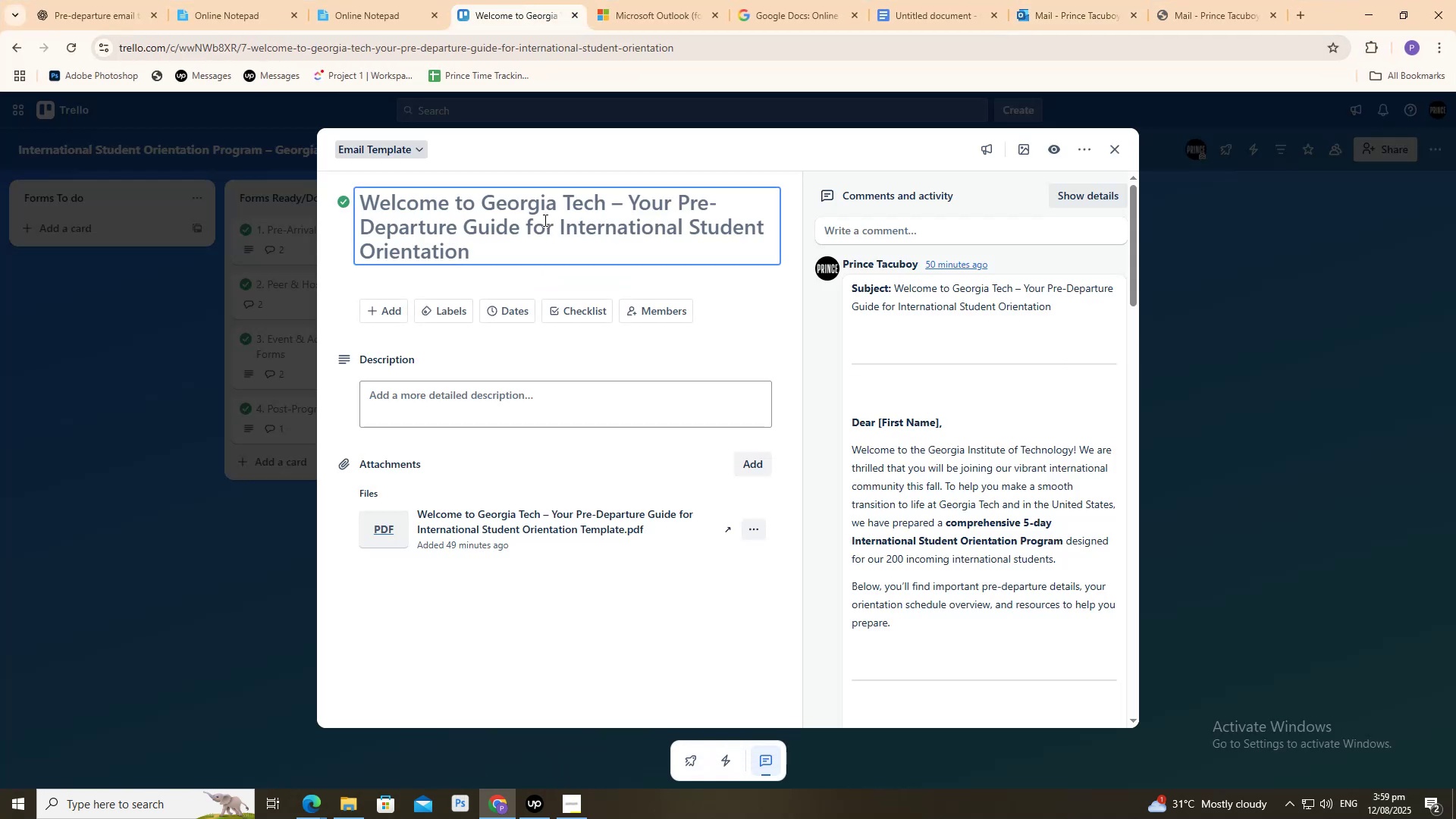 
key(Control+A)
 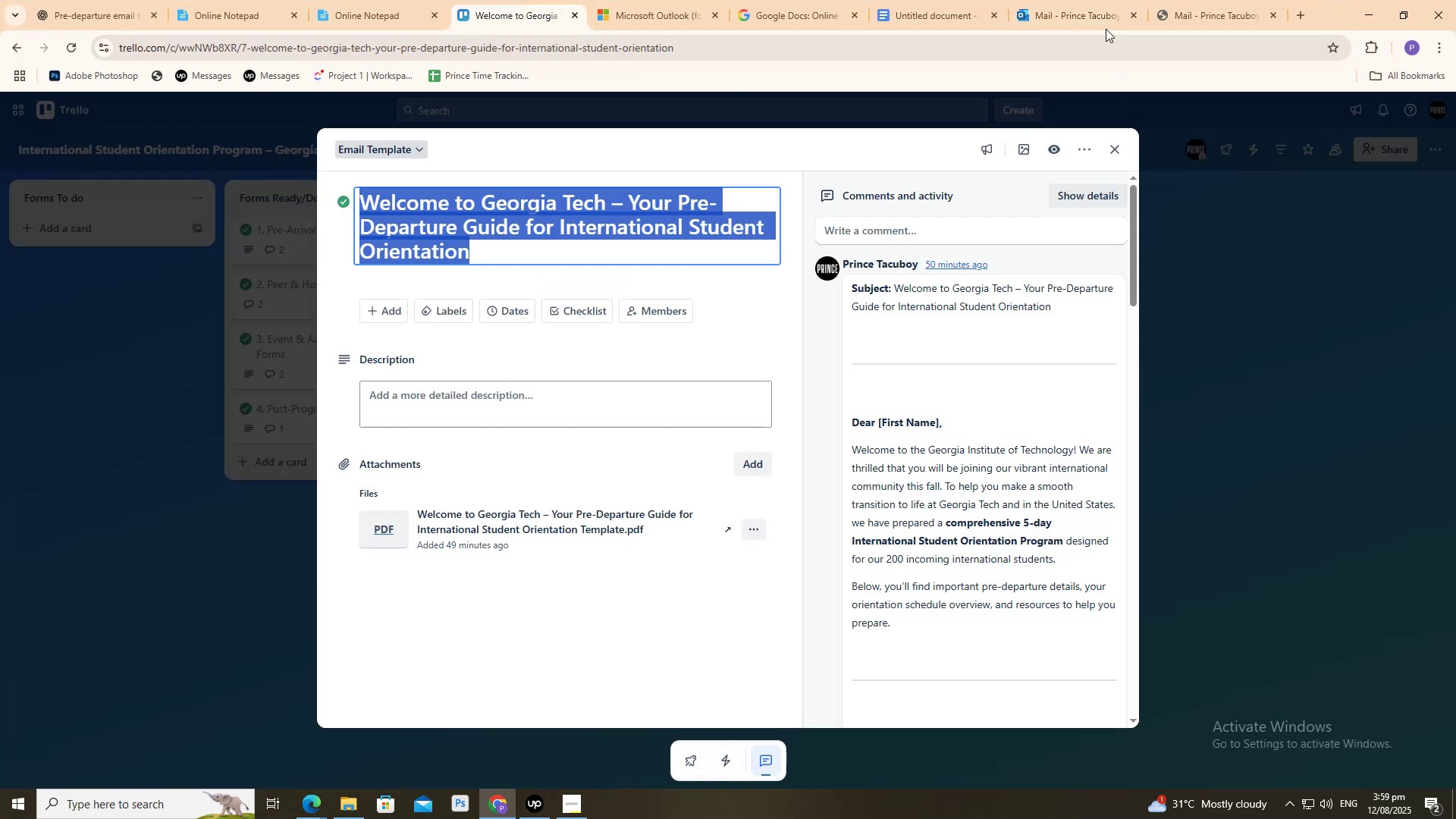 
key(Control+C)
 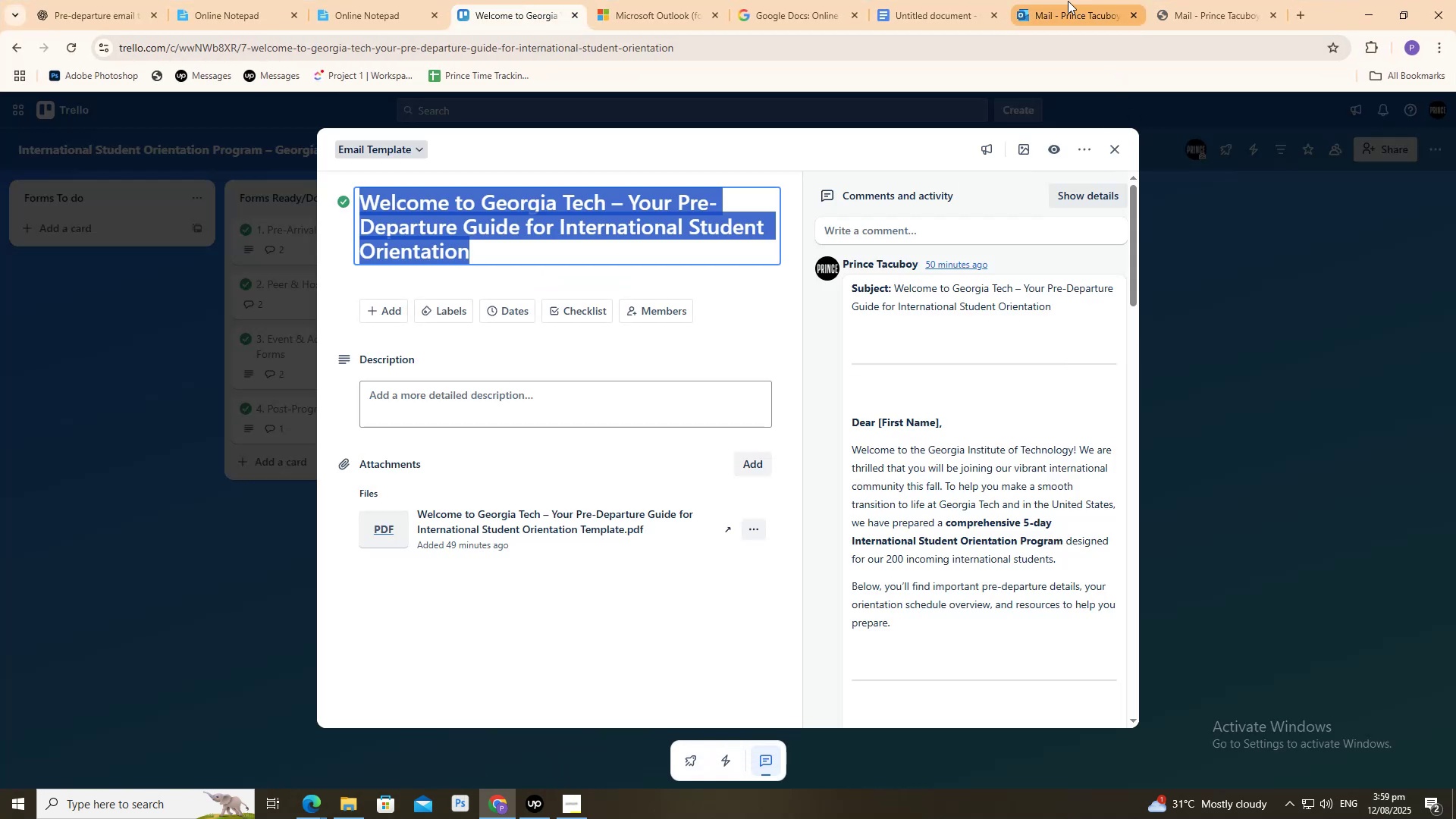 
left_click([1068, 1])
 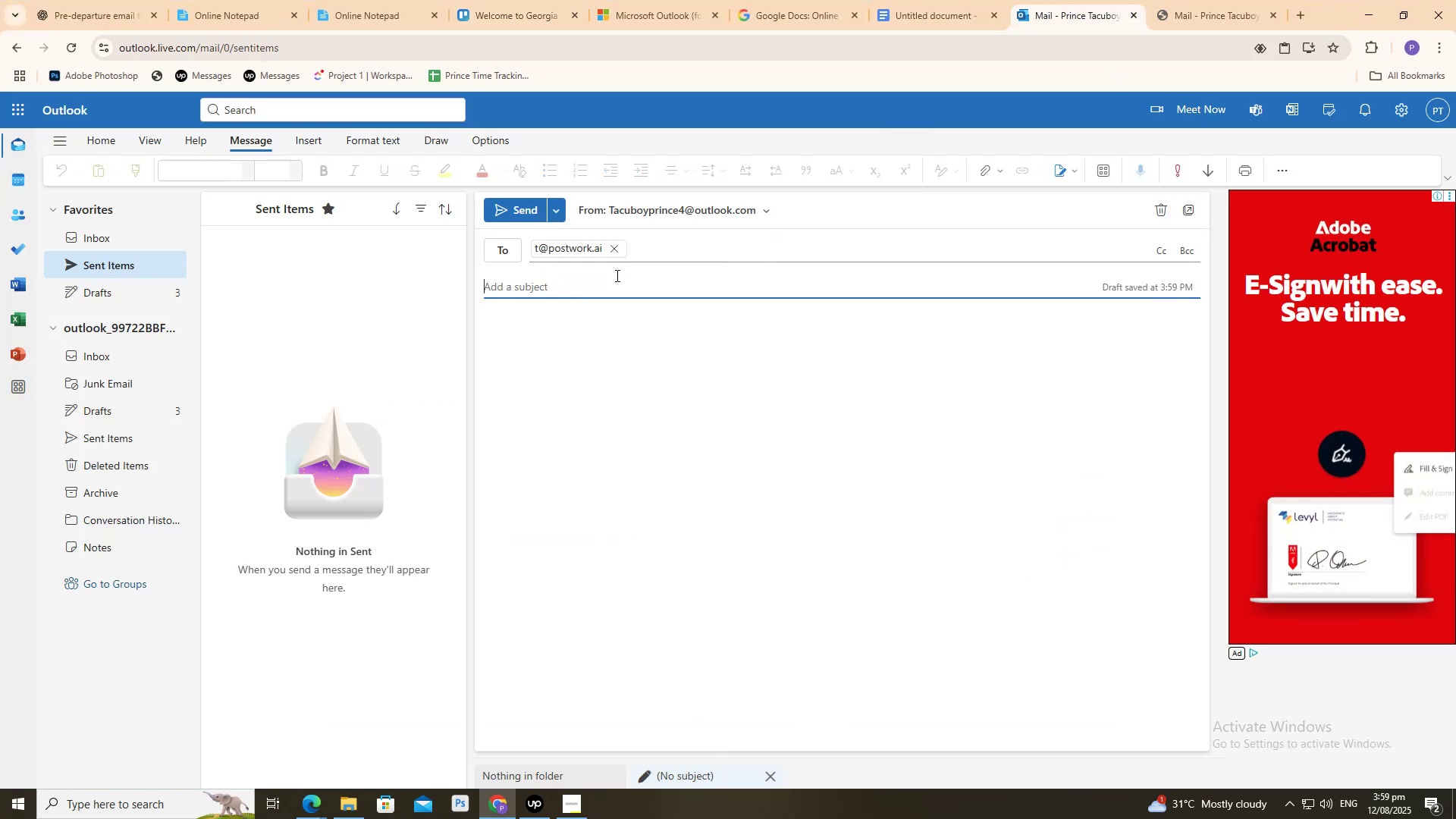 
key(Control+V)
 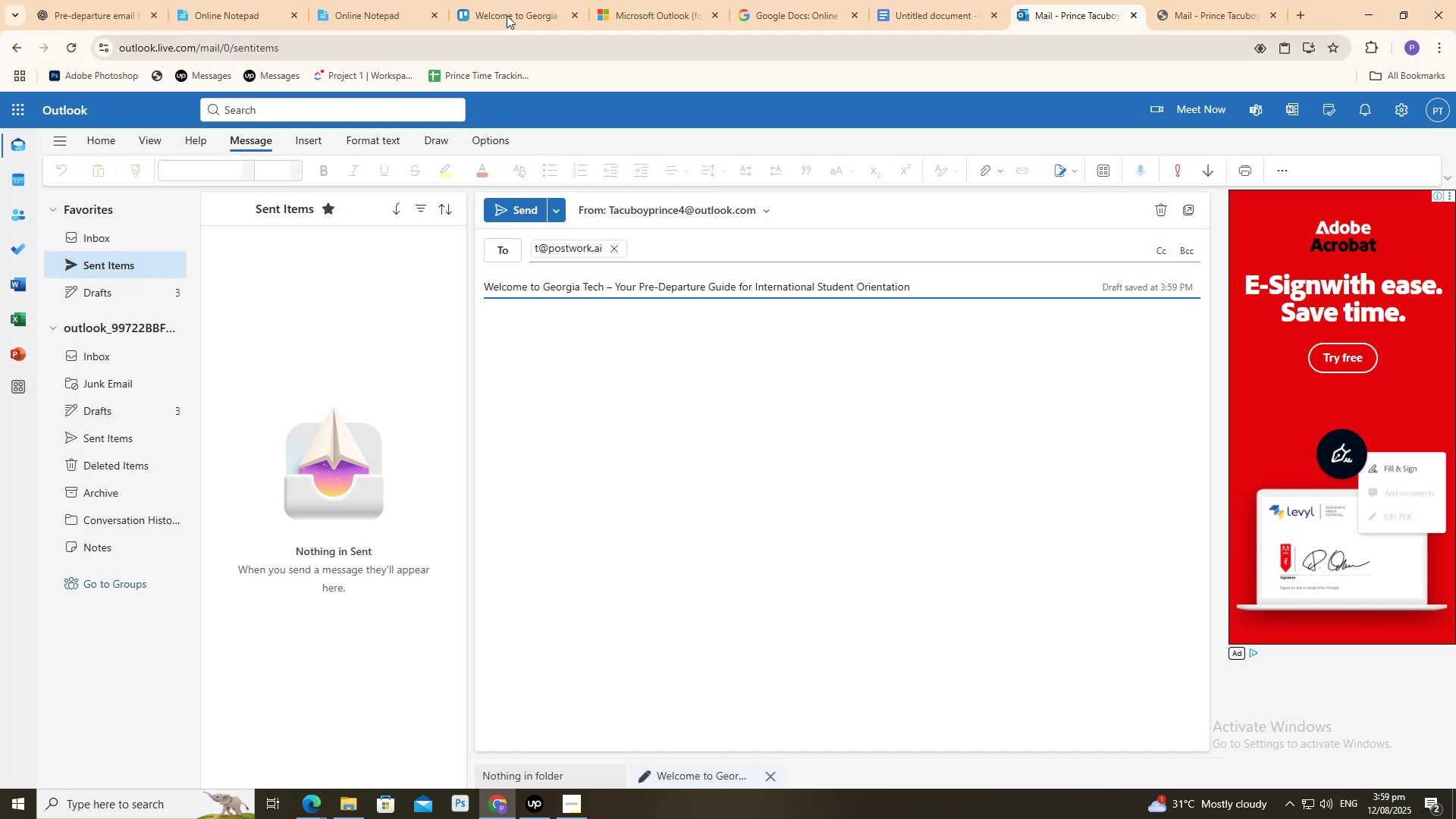 
left_click([501, 5])
 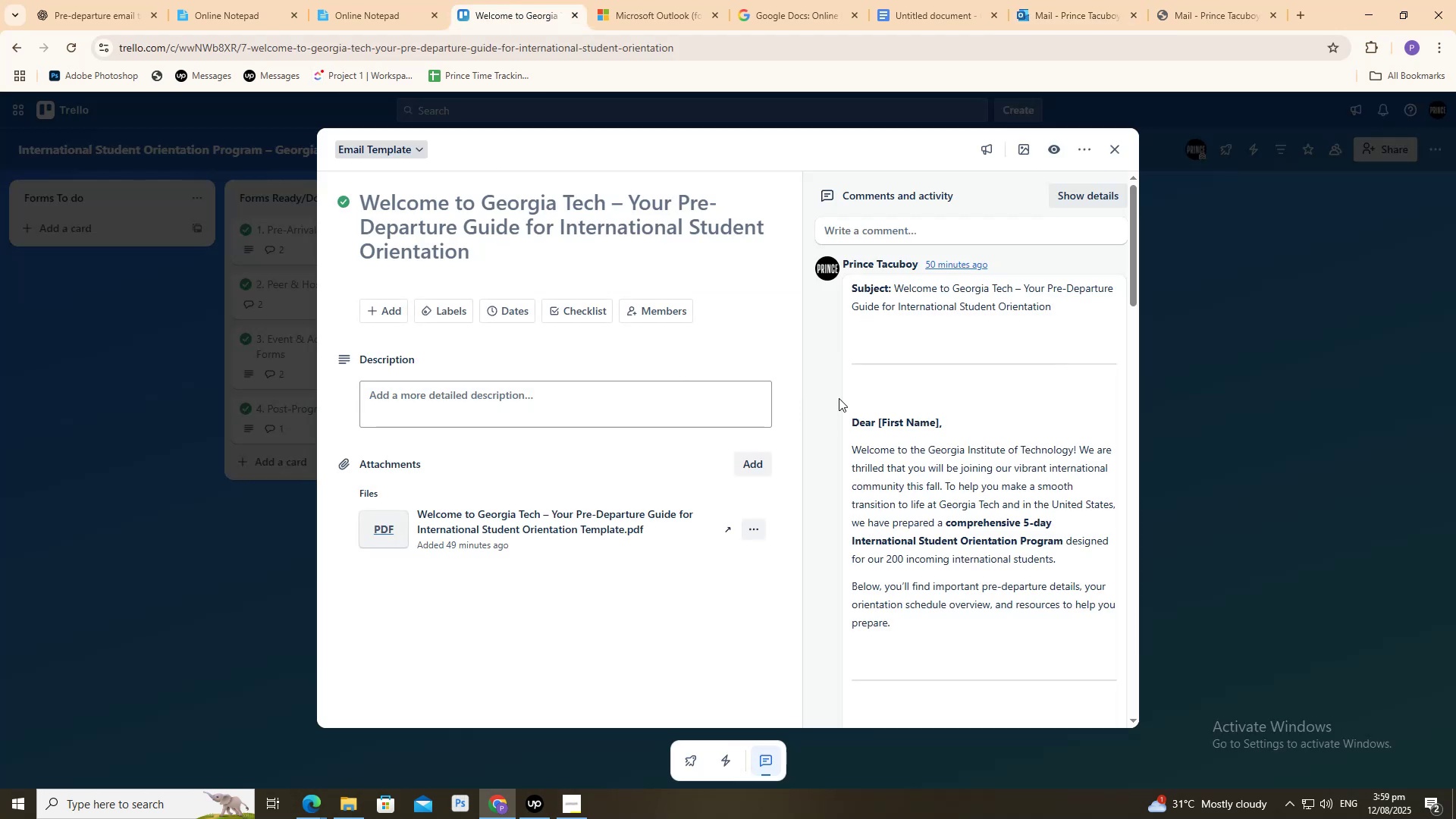 
left_click_drag(start_coordinate=[850, 415], to_coordinate=[1087, 612])
 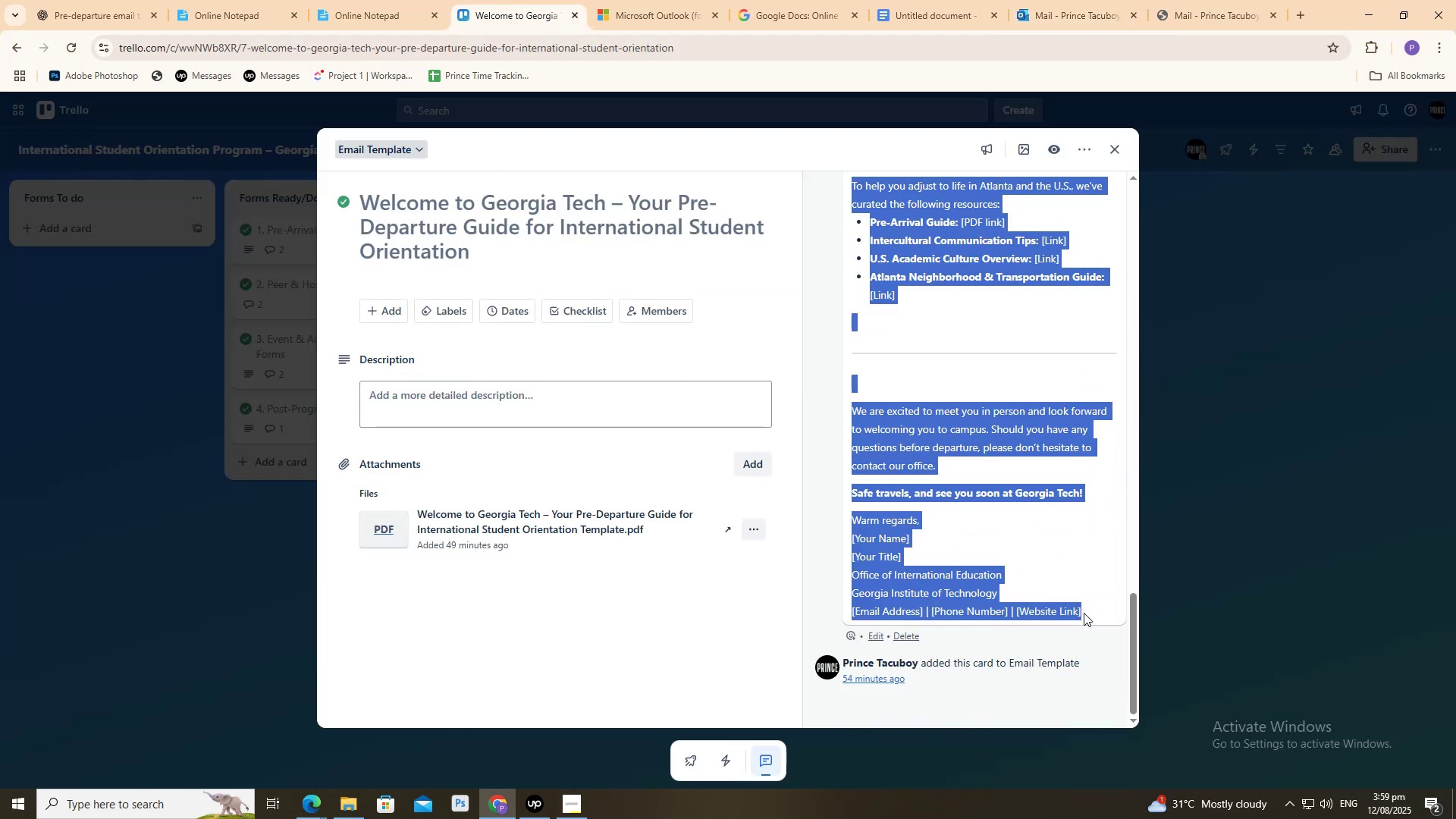 
key(Control+C)
 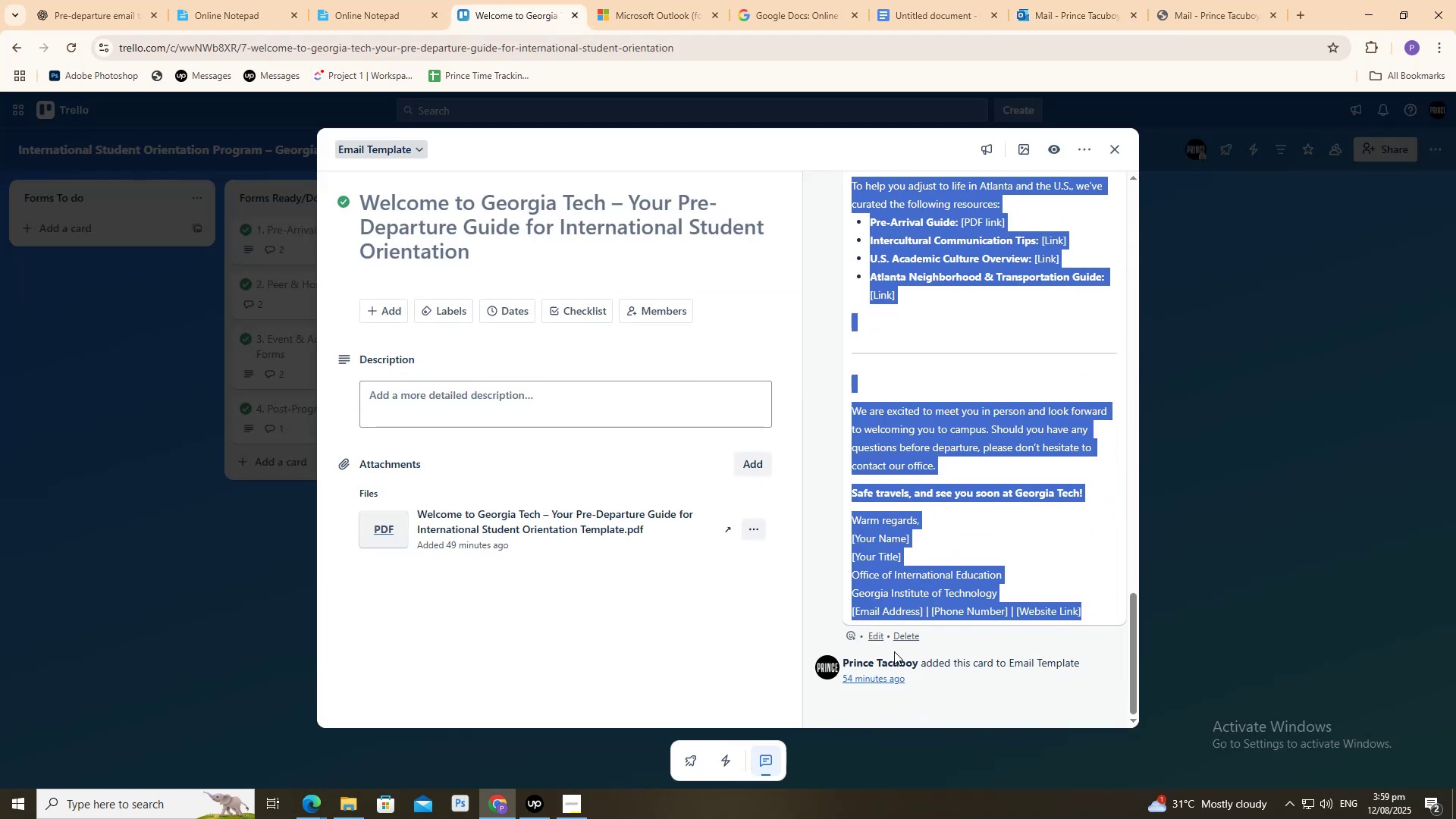 
key(Control+C)
 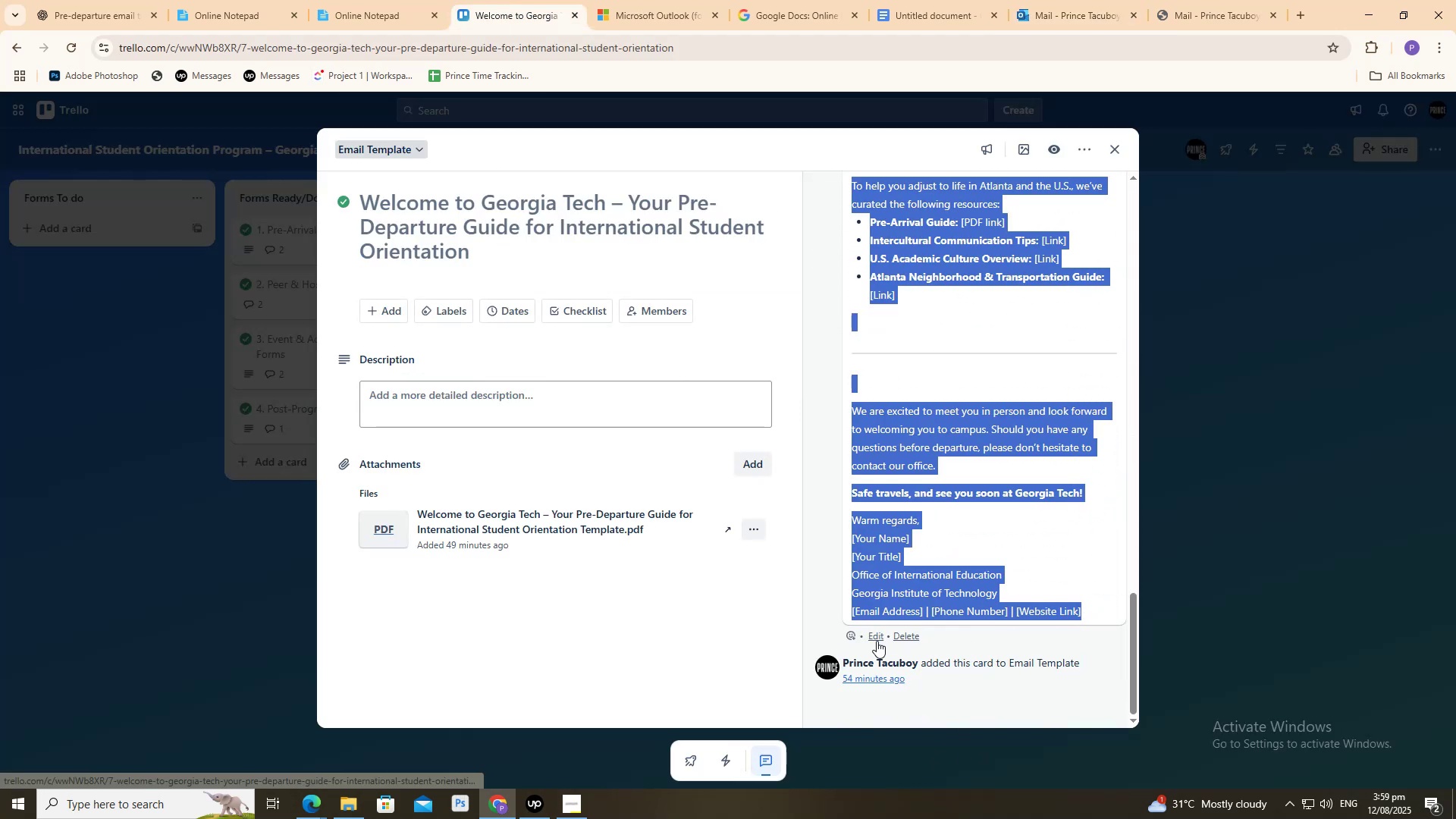 
left_click([877, 641])
 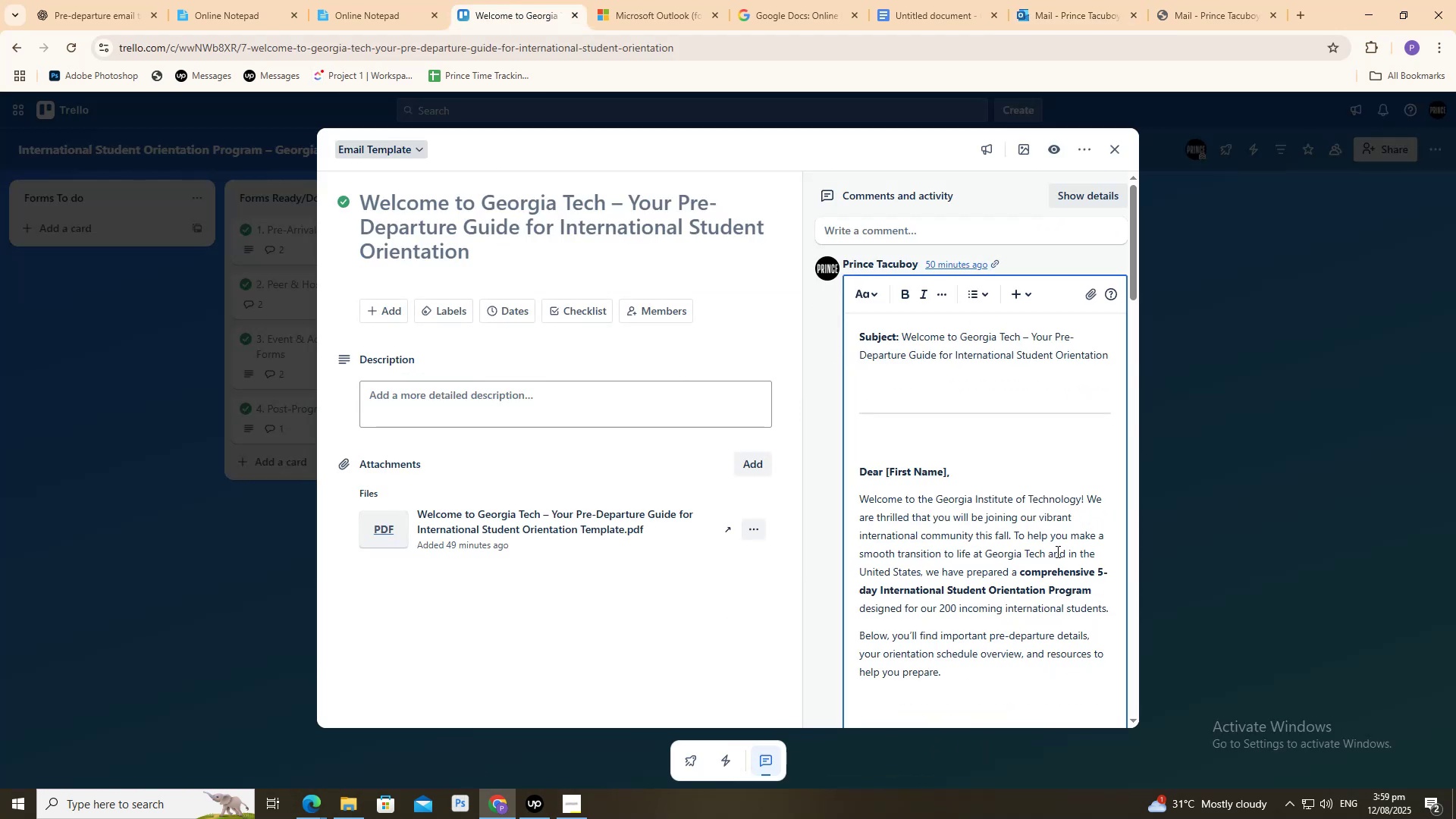 
scroll: coordinate [984, 516], scroll_direction: up, amount: 1.0
 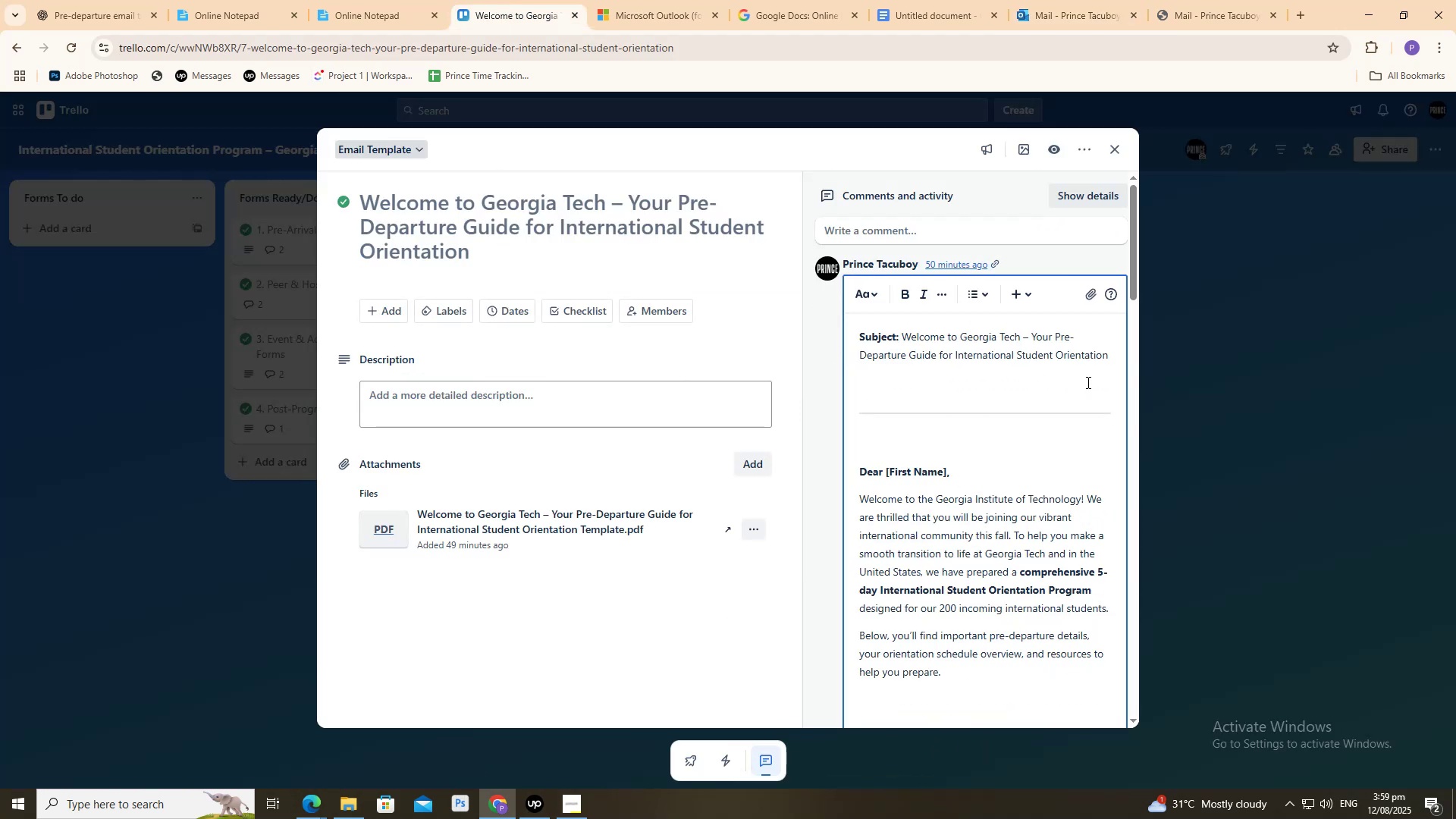 
left_click_drag(start_coordinate=[1099, 375], to_coordinate=[846, 337])
 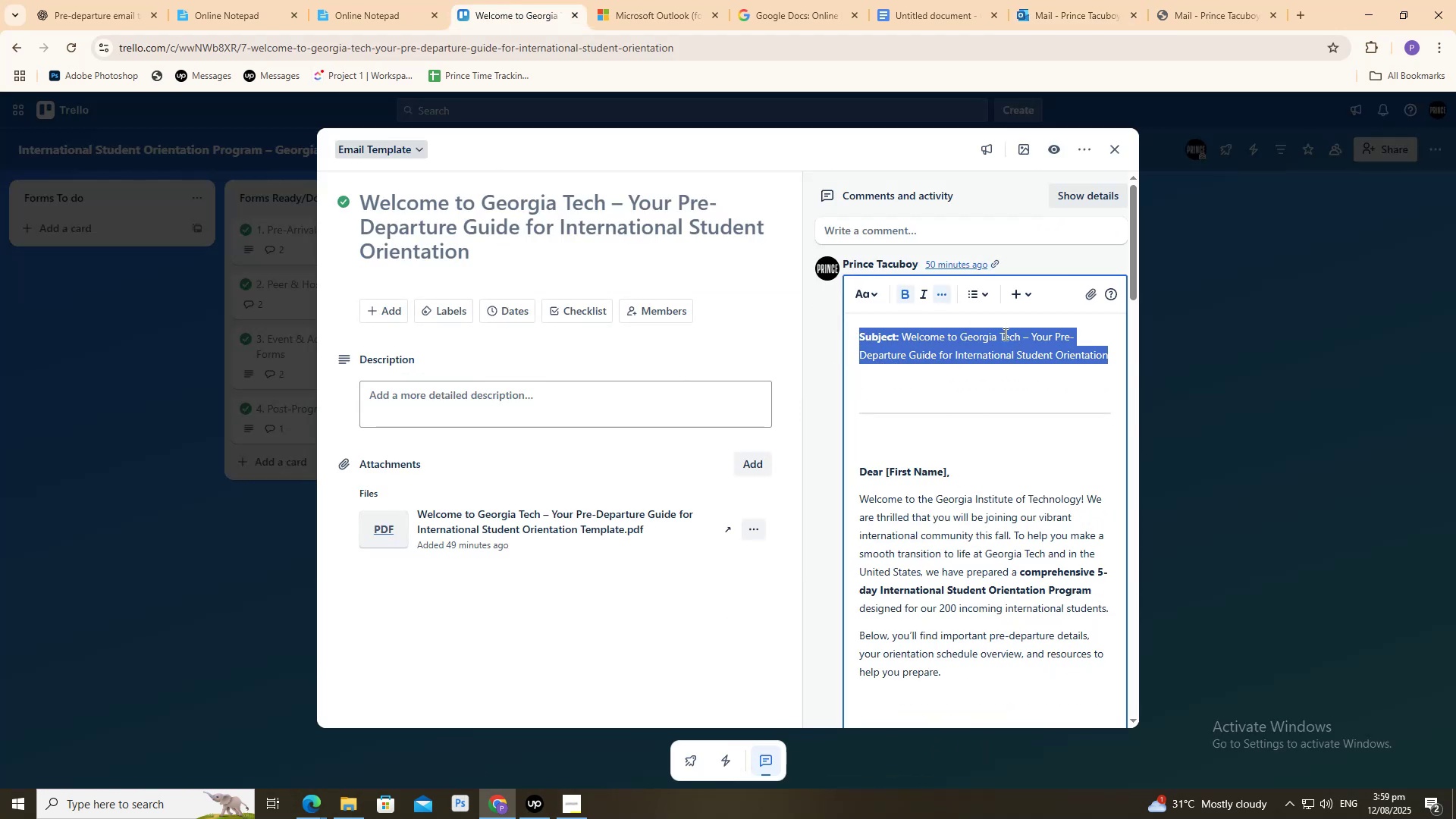 
key(Backspace)
 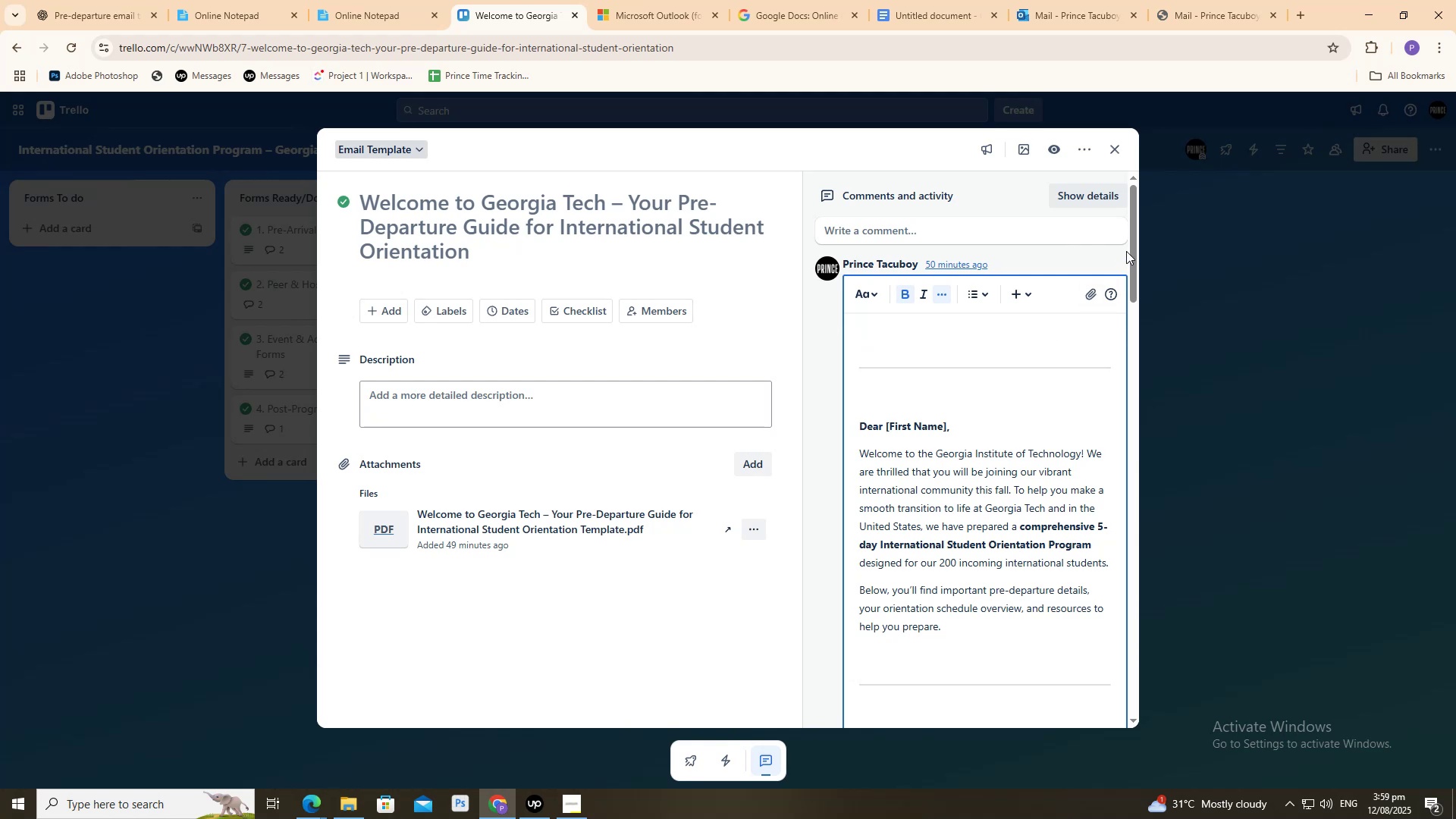 
left_click_drag(start_coordinate=[1130, 247], to_coordinate=[1112, 689])
 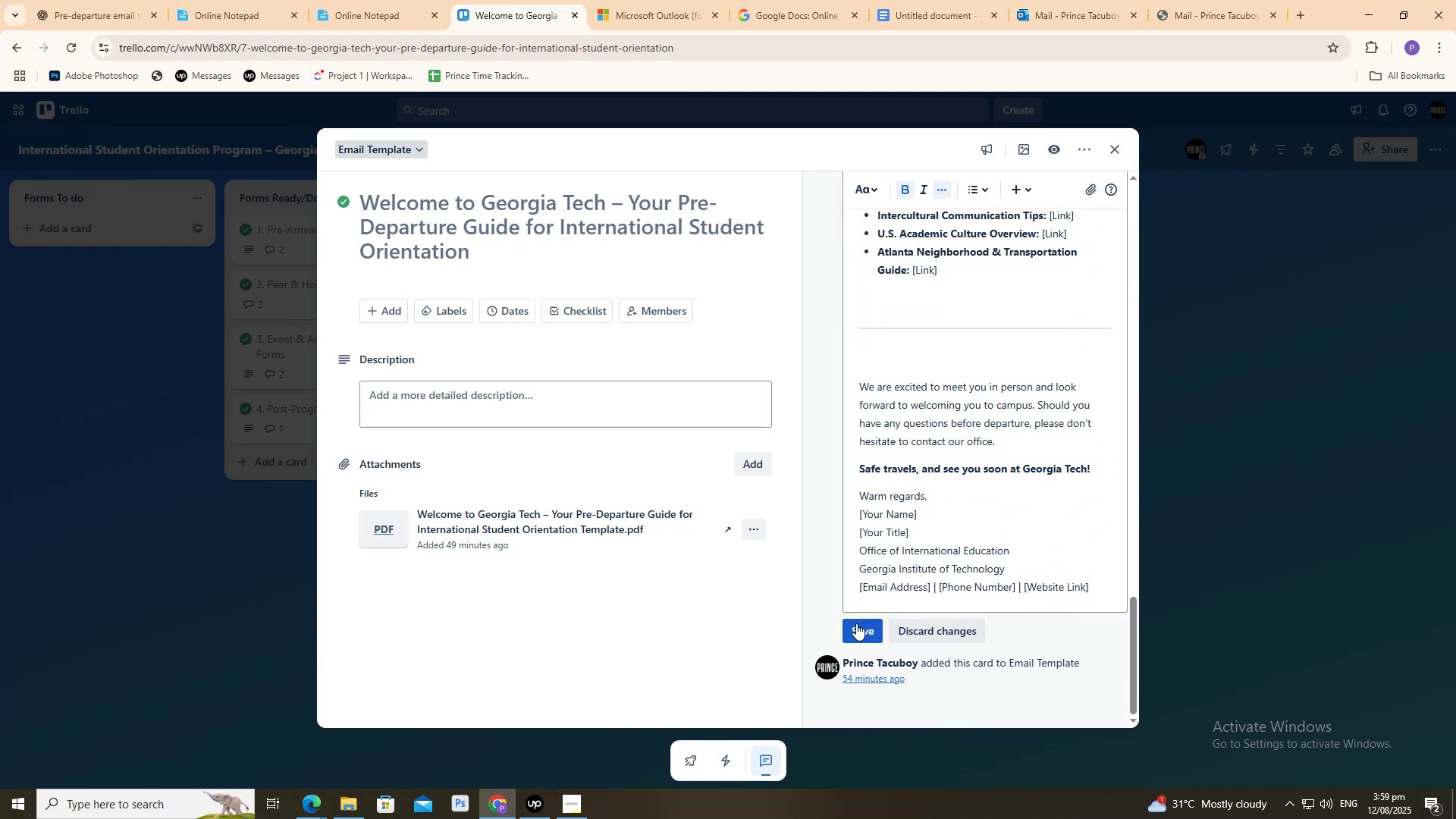 
left_click([856, 623])
 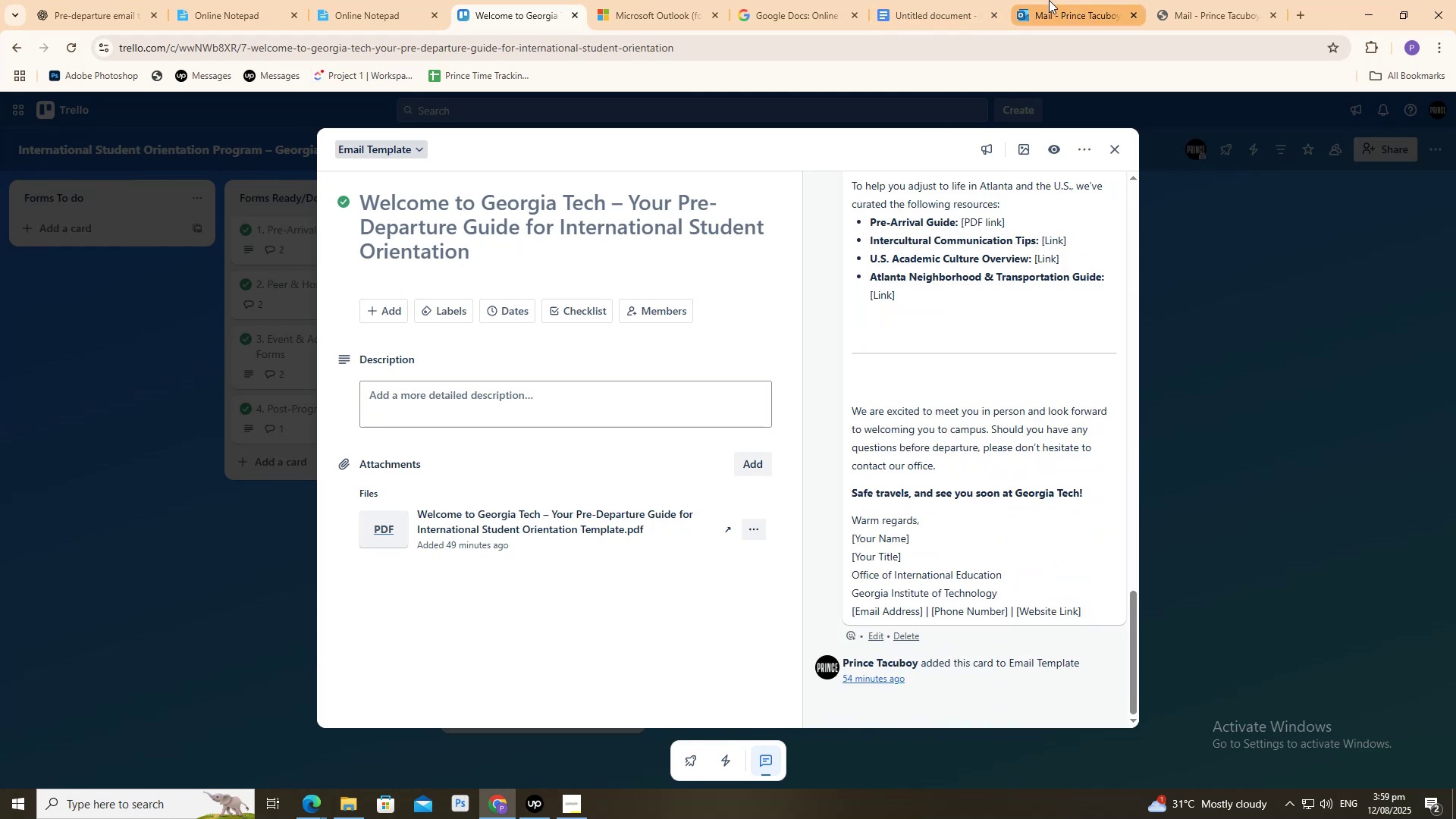 
left_click([1049, 0])
 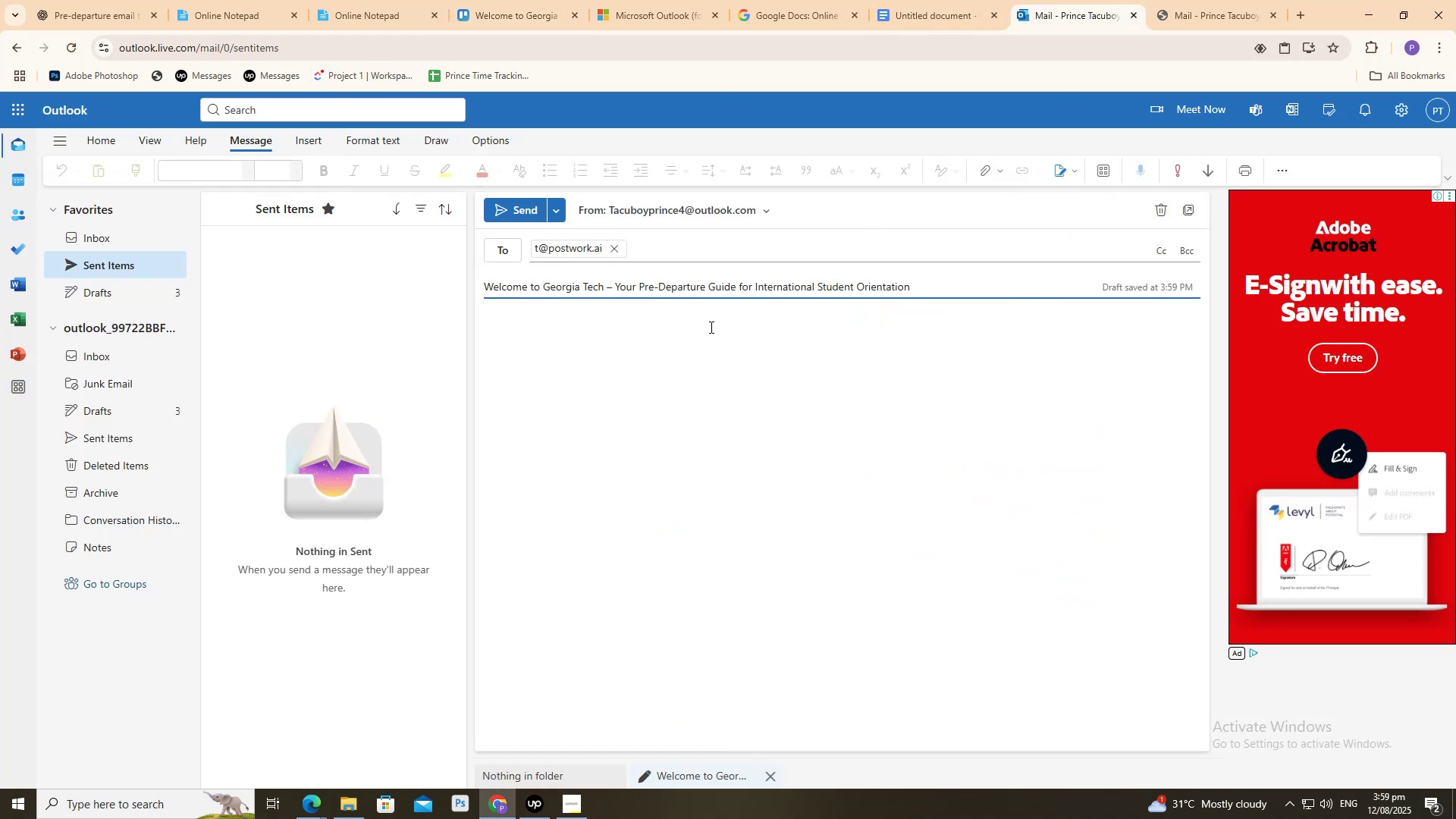 
left_click([710, 327])
 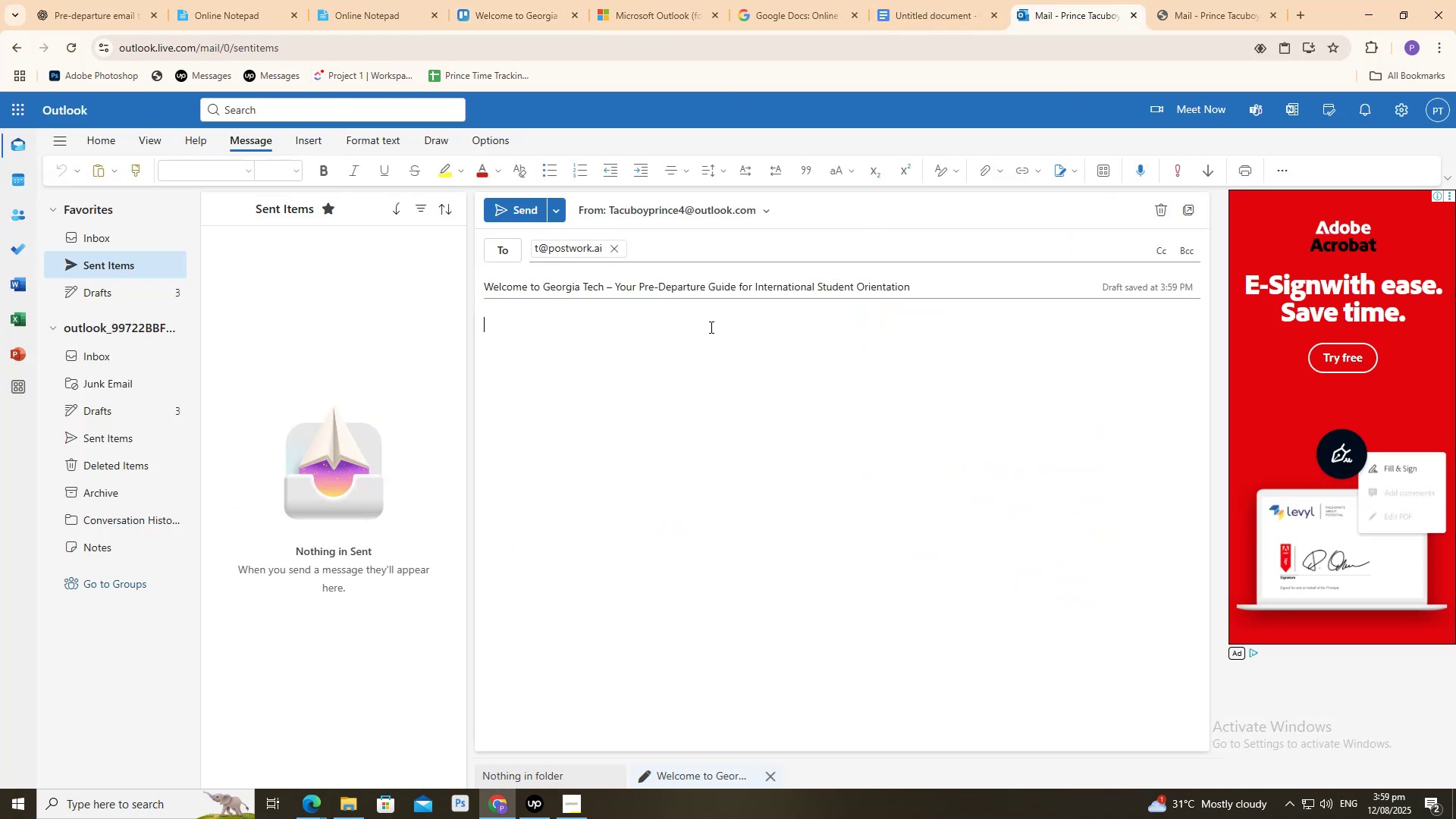 
key(Control+V)
 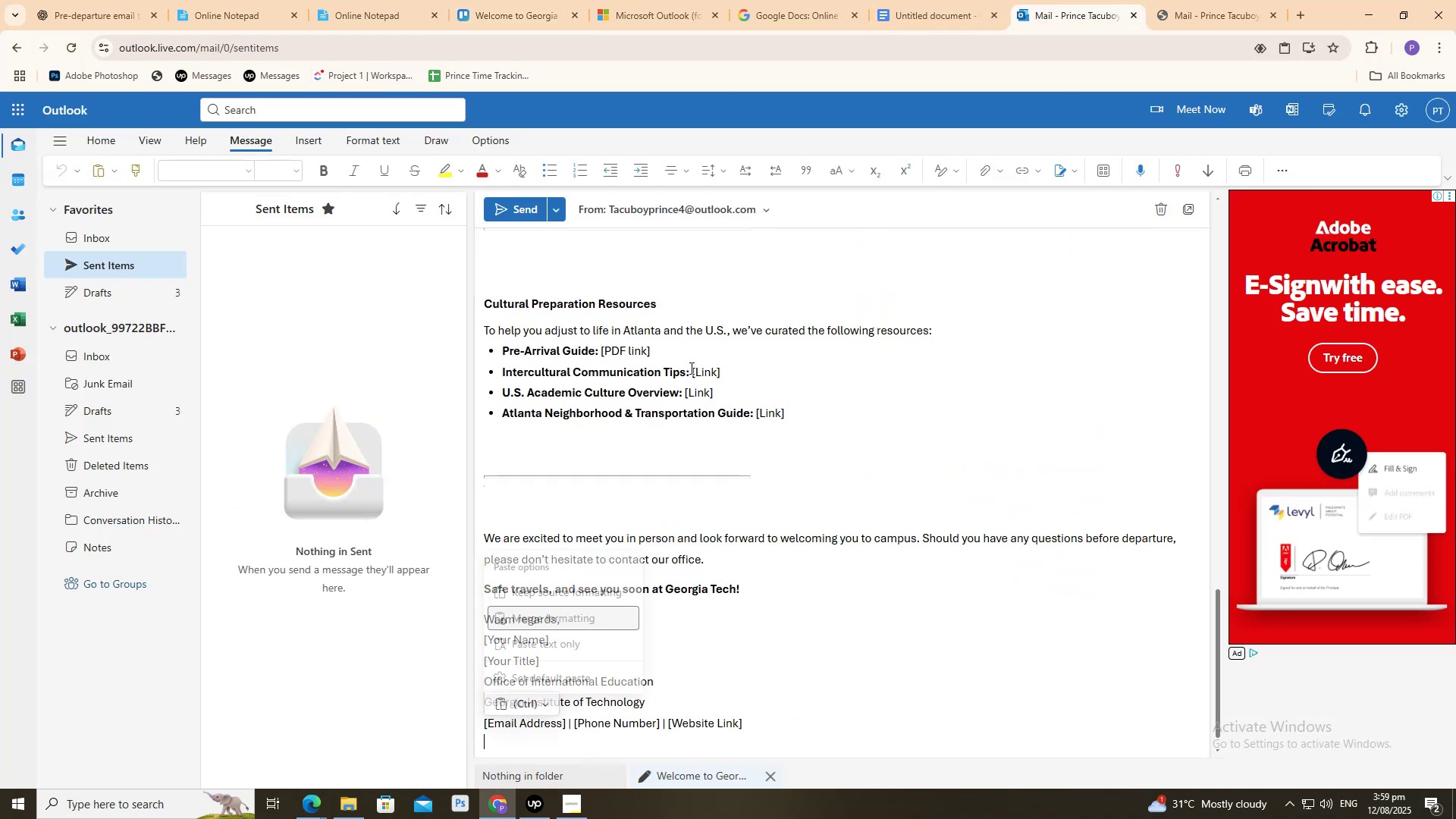 
scroll: coordinate [643, 439], scroll_direction: up, amount: 25.0
 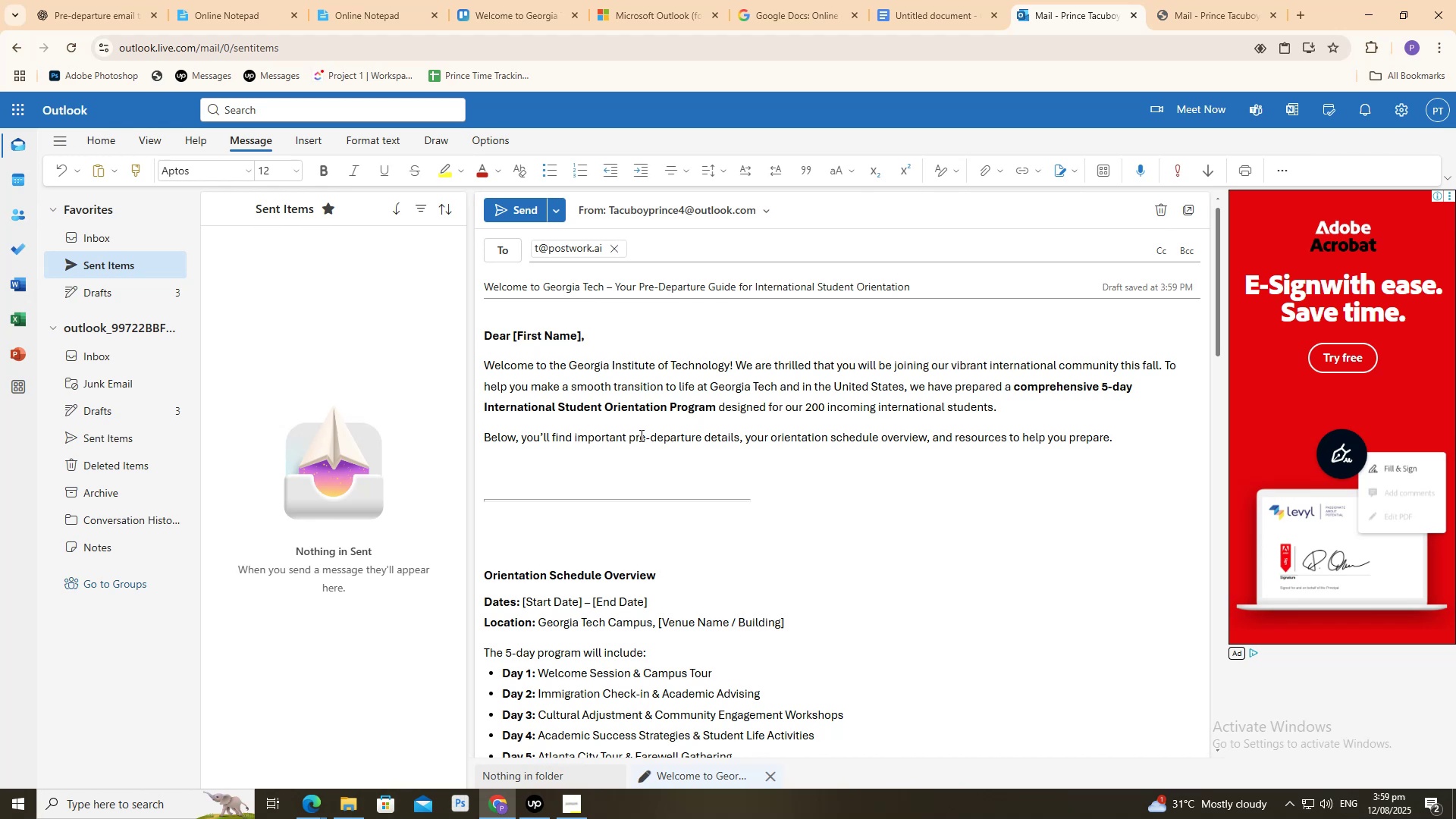 
scroll: coordinate [640, 435], scroll_direction: down, amount: 2.0
 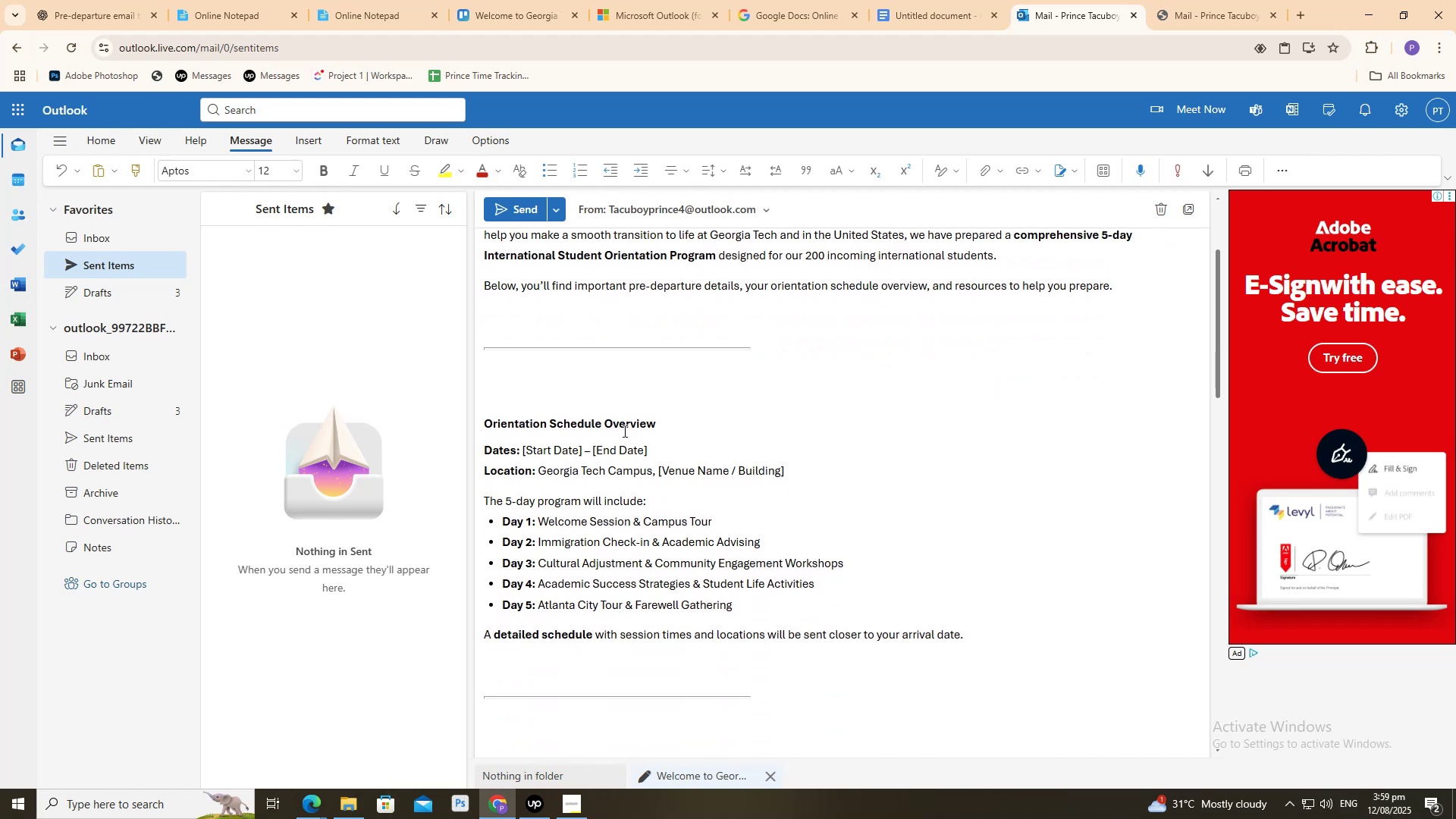 
scroll: coordinate [623, 428], scroll_direction: up, amount: 1.0
 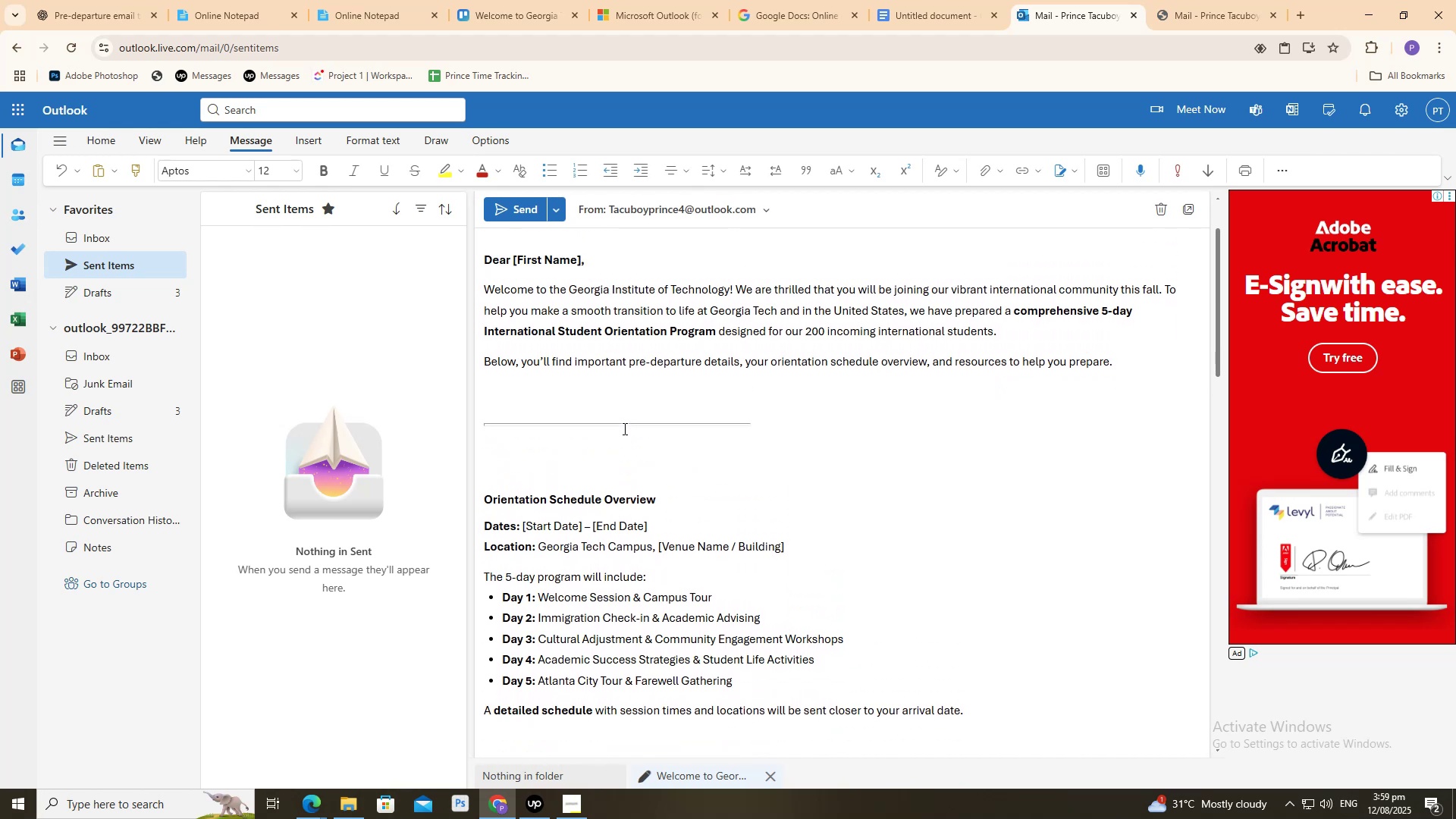 
scroll: coordinate [617, 433], scroll_direction: down, amount: 23.0
 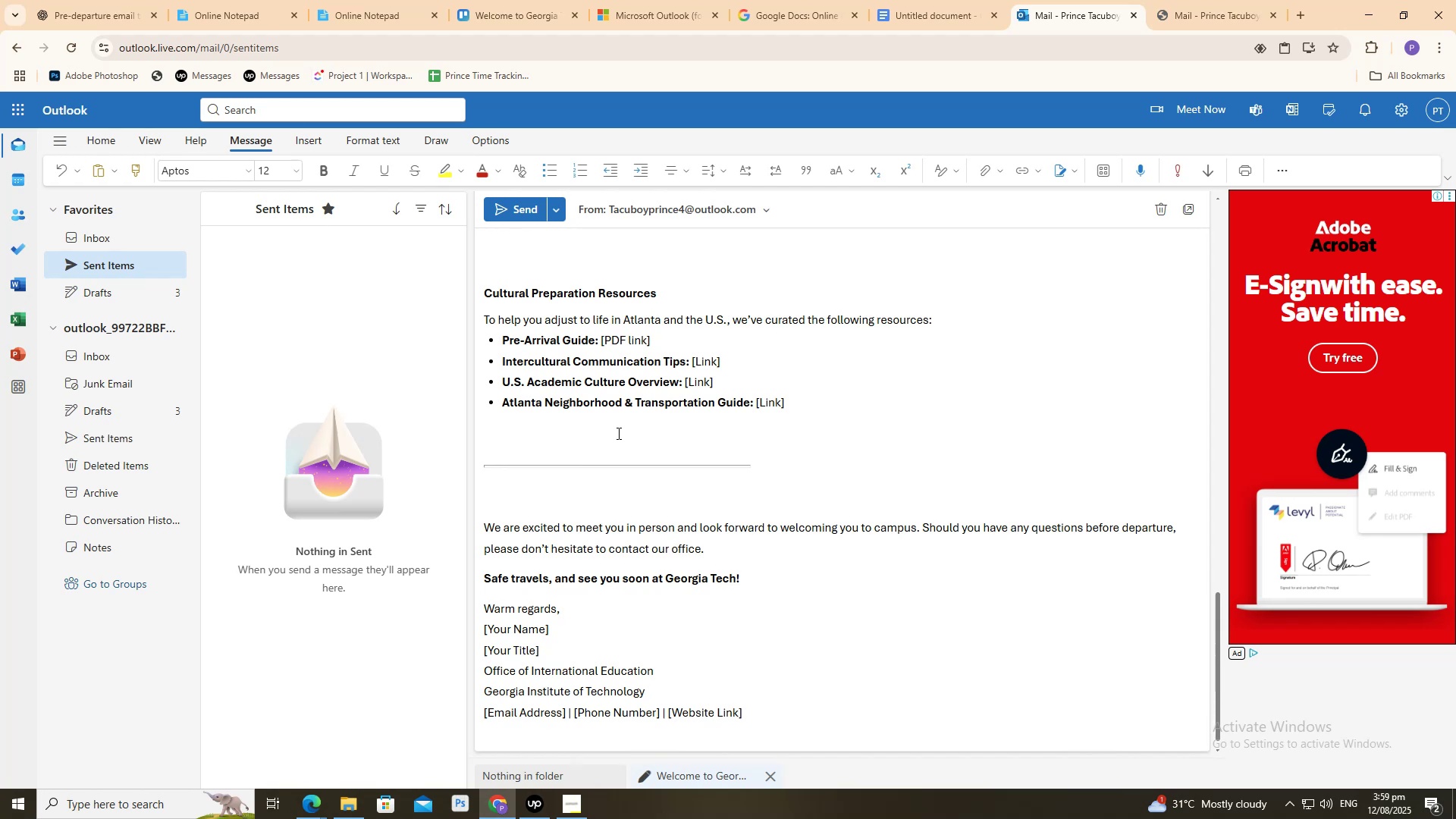 
scroll: coordinate [613, 452], scroll_direction: up, amount: 17.0
 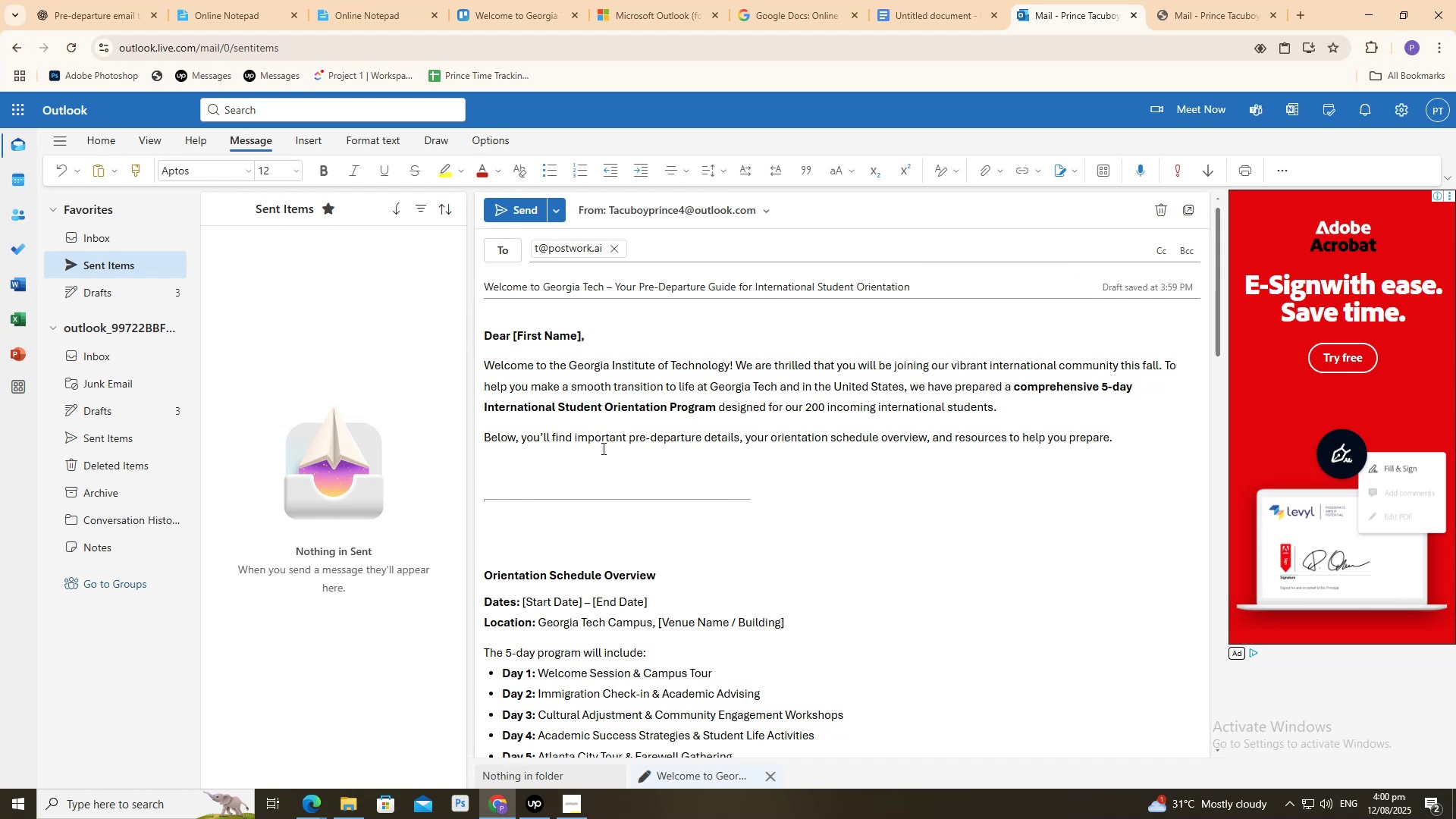 
wait(12.9)
 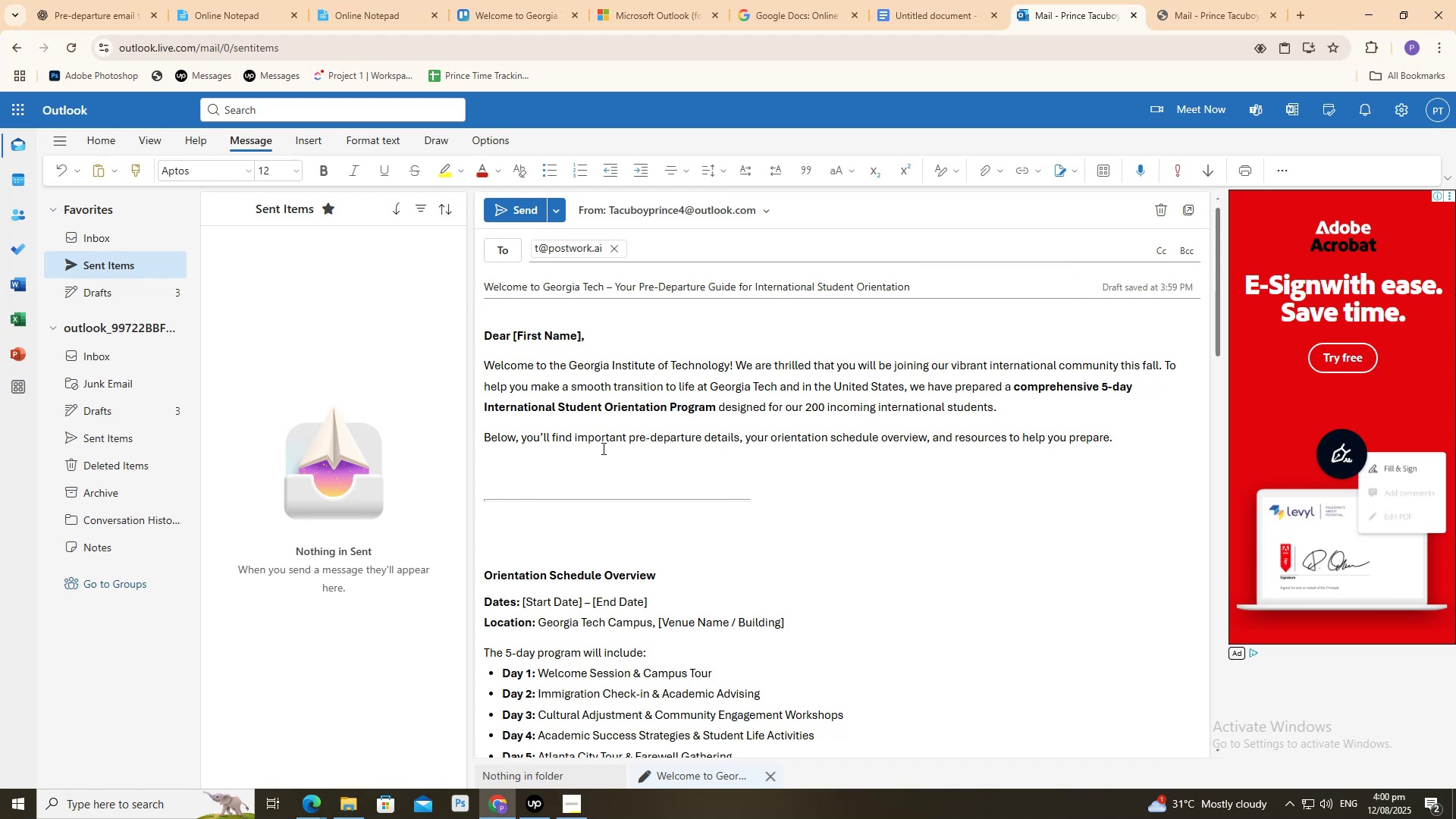 
left_click([522, 212])
 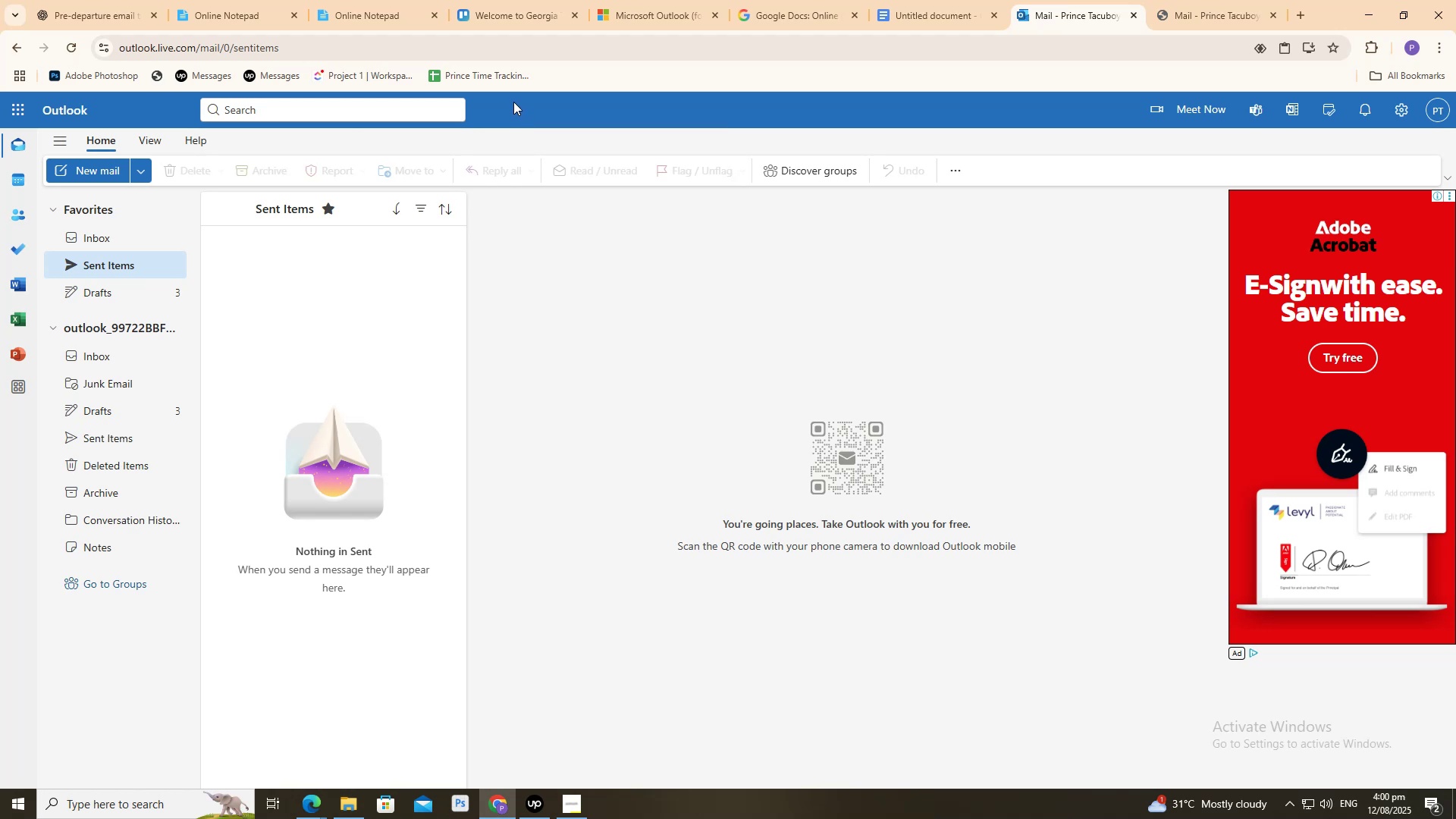 
left_click([105, 169])
 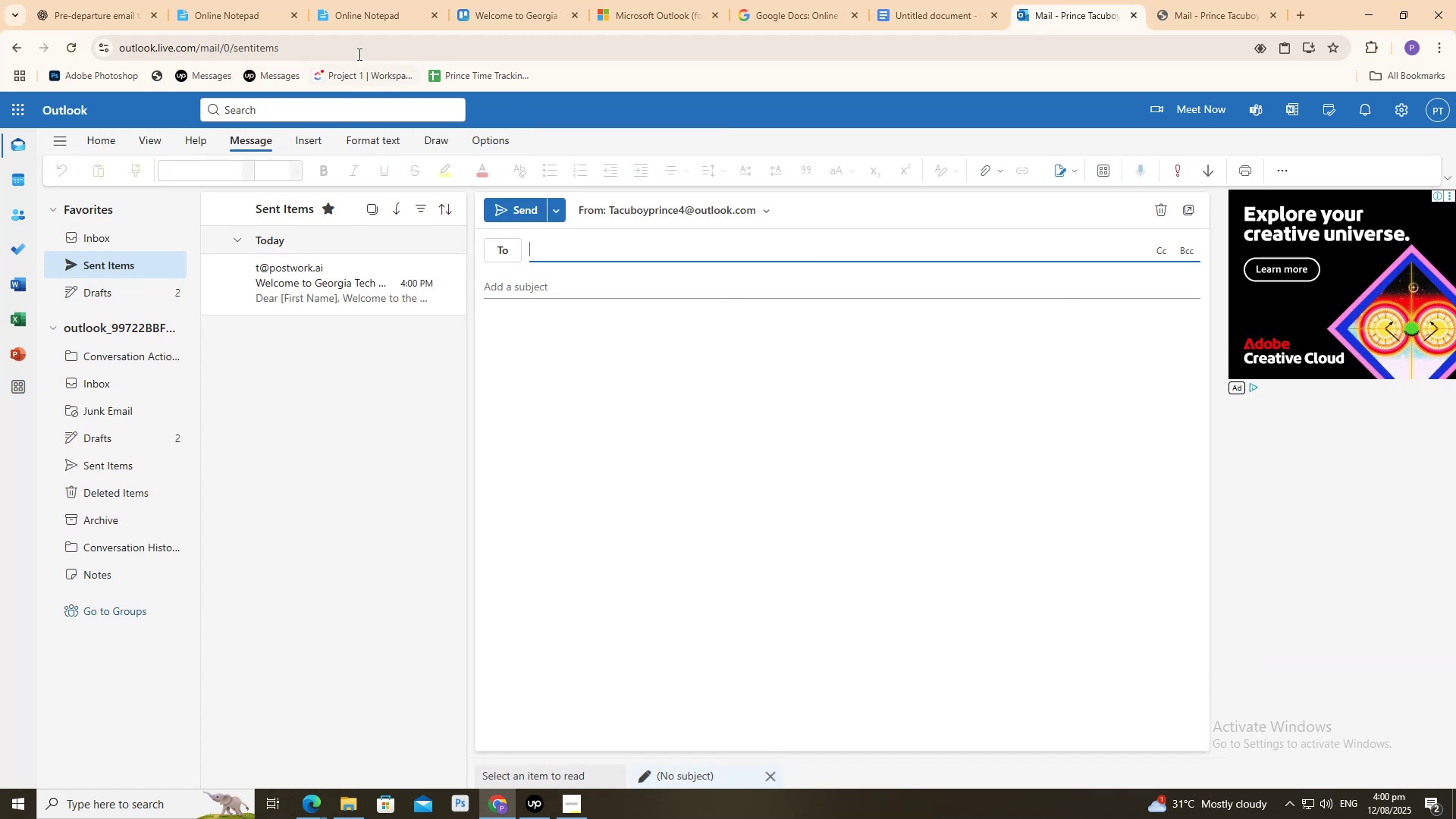 
left_click([937, 0])
 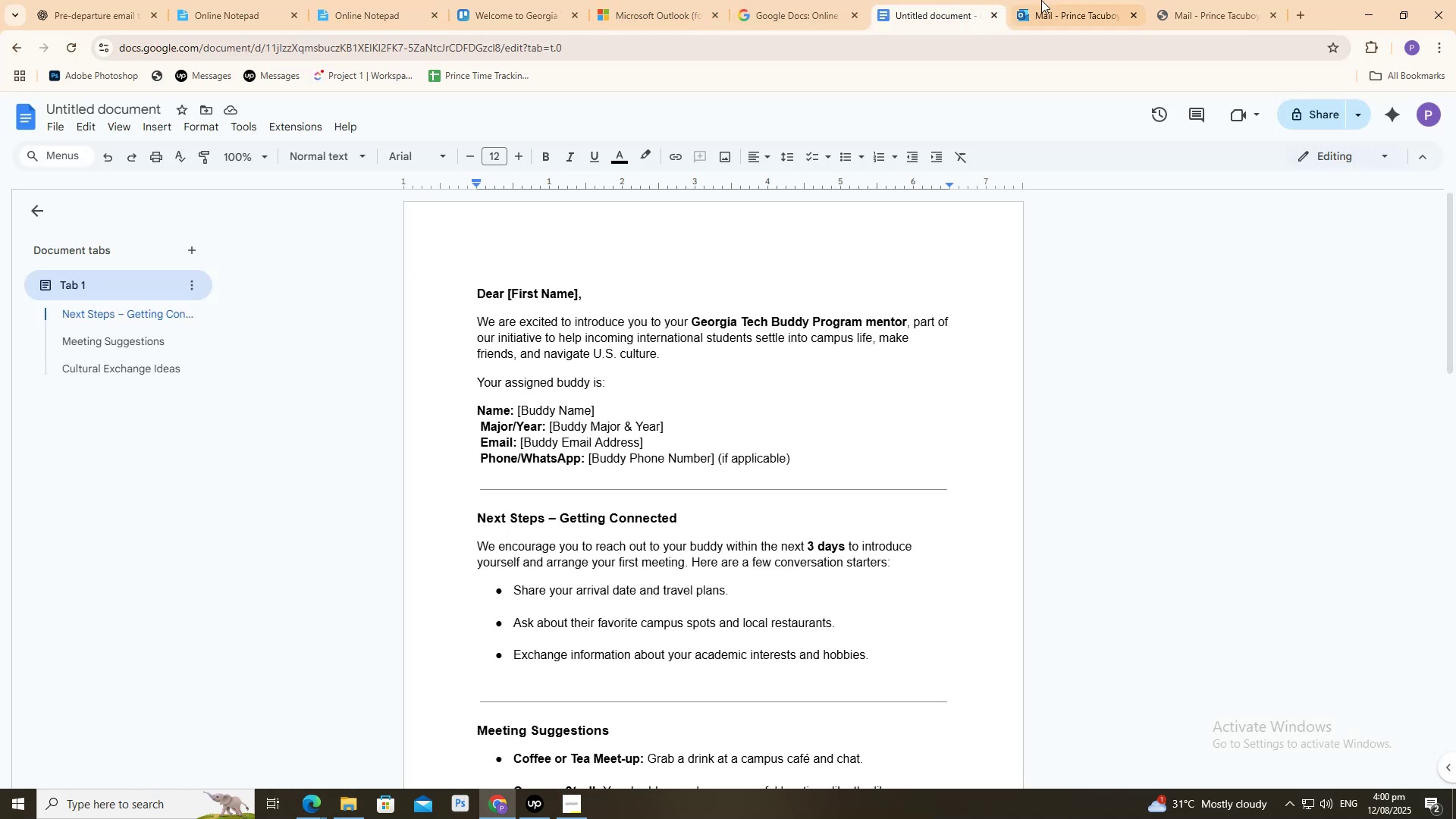 
double_click([1041, 0])
 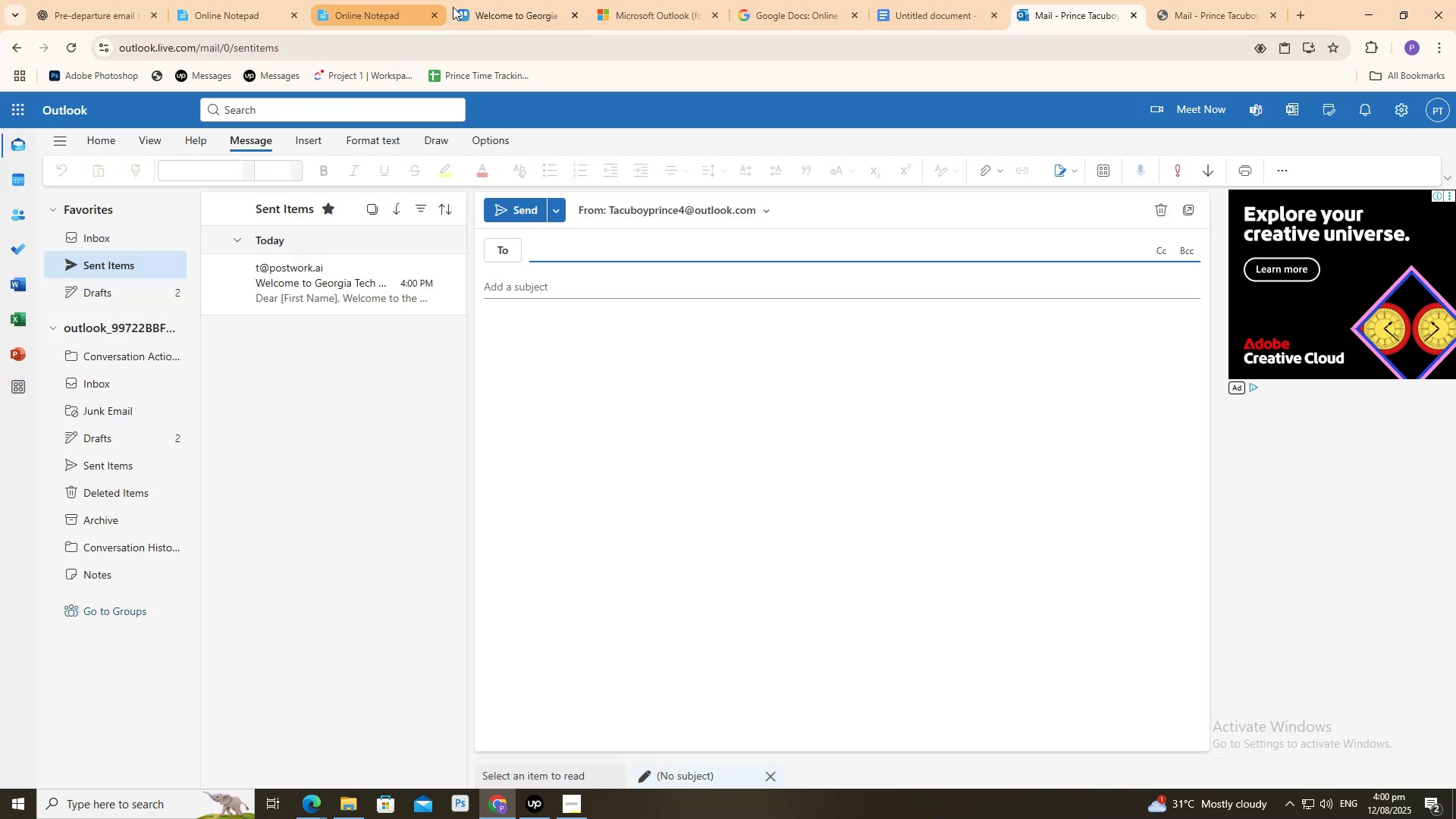 
left_click([464, 0])
 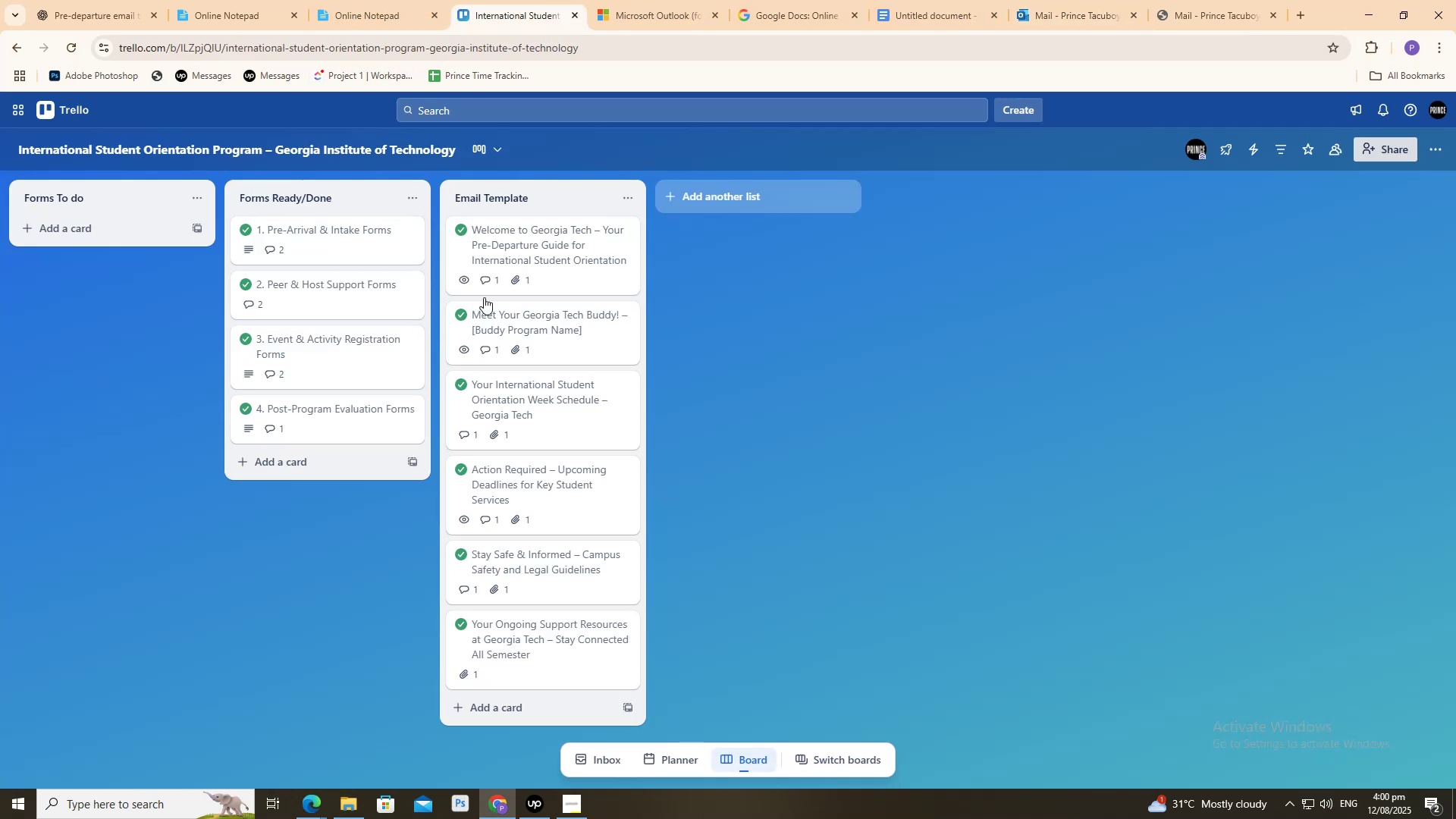 
left_click([533, 315])
 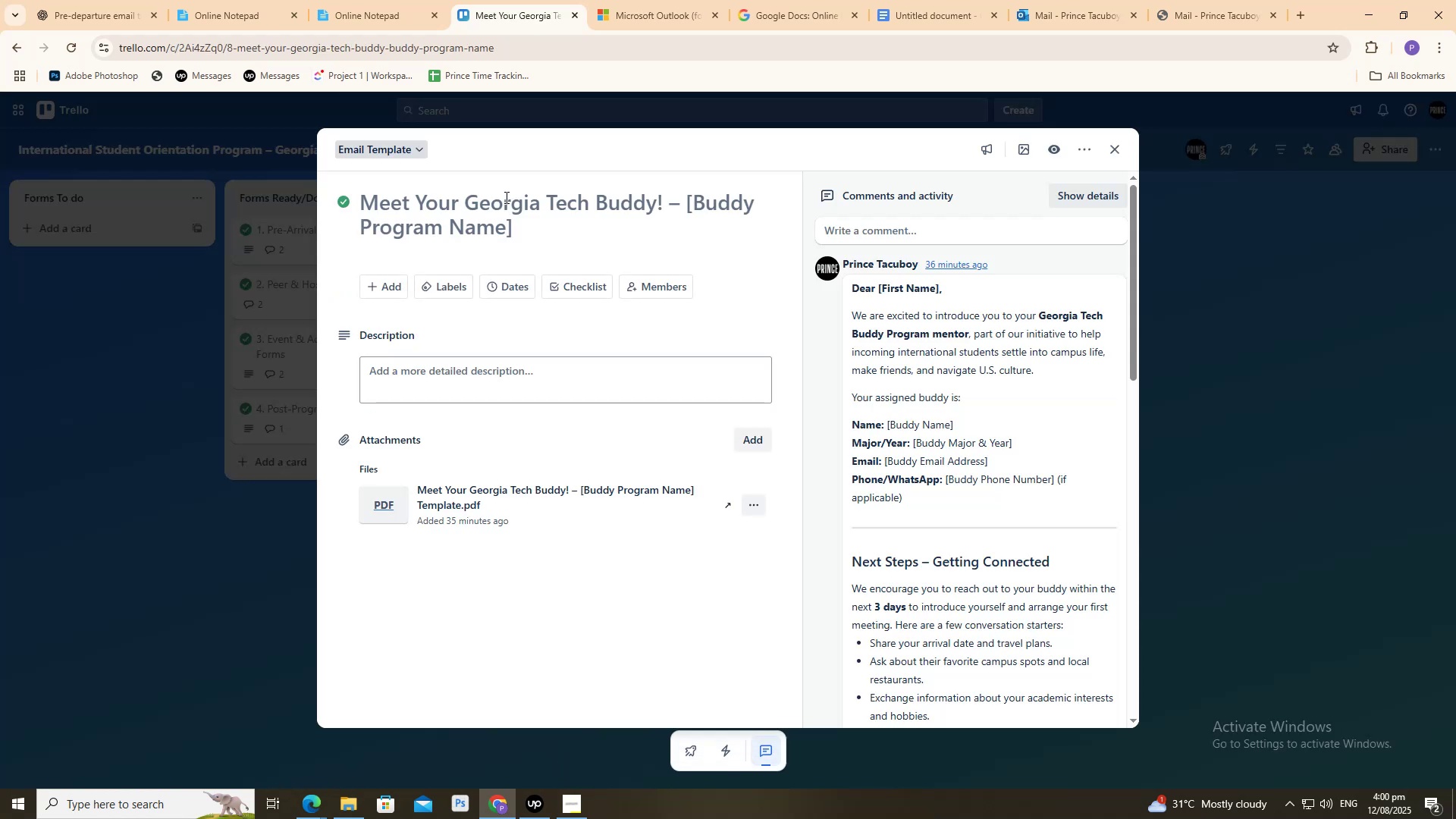 
left_click([505, 196])
 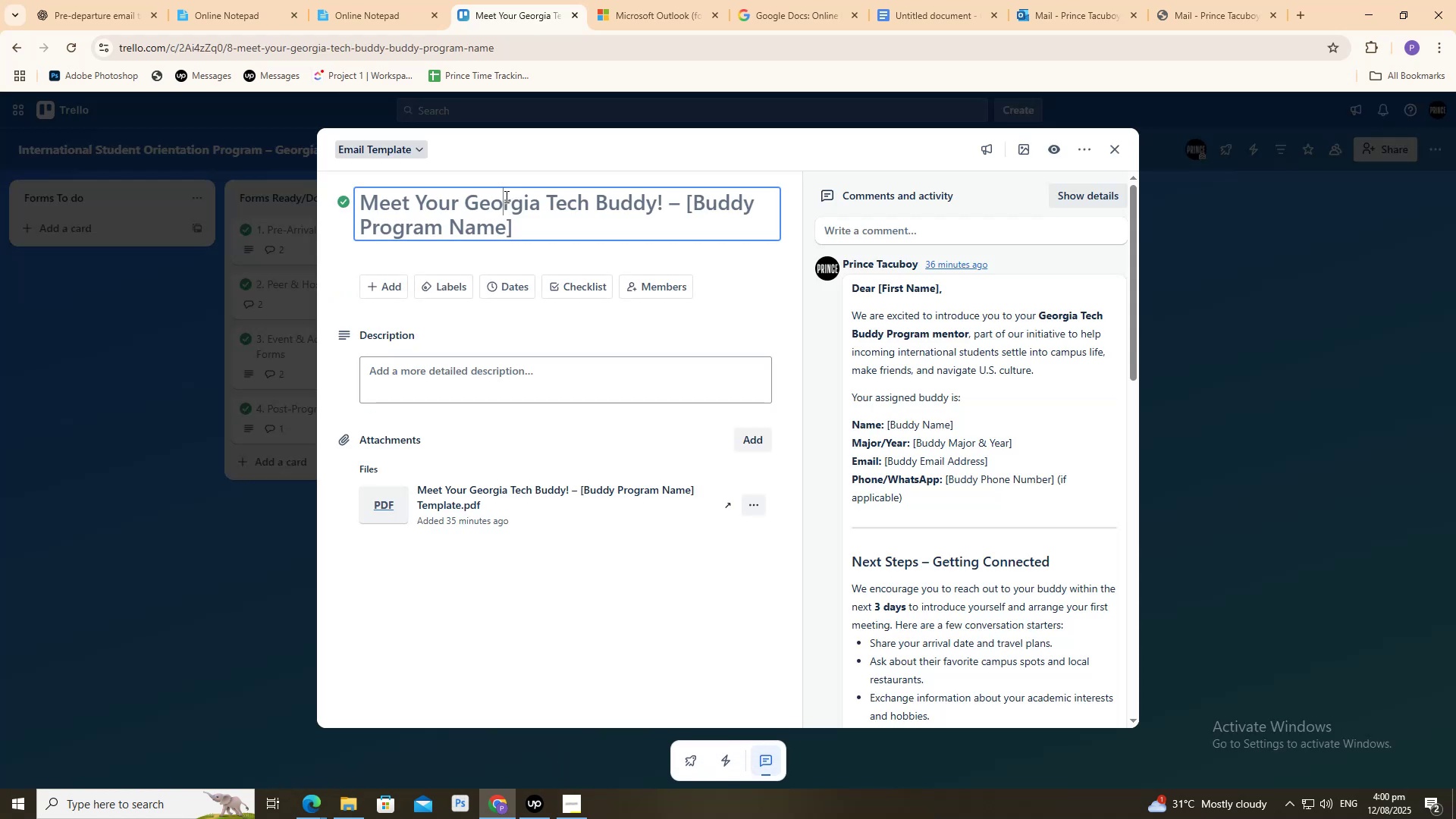 
key(Control+A)
 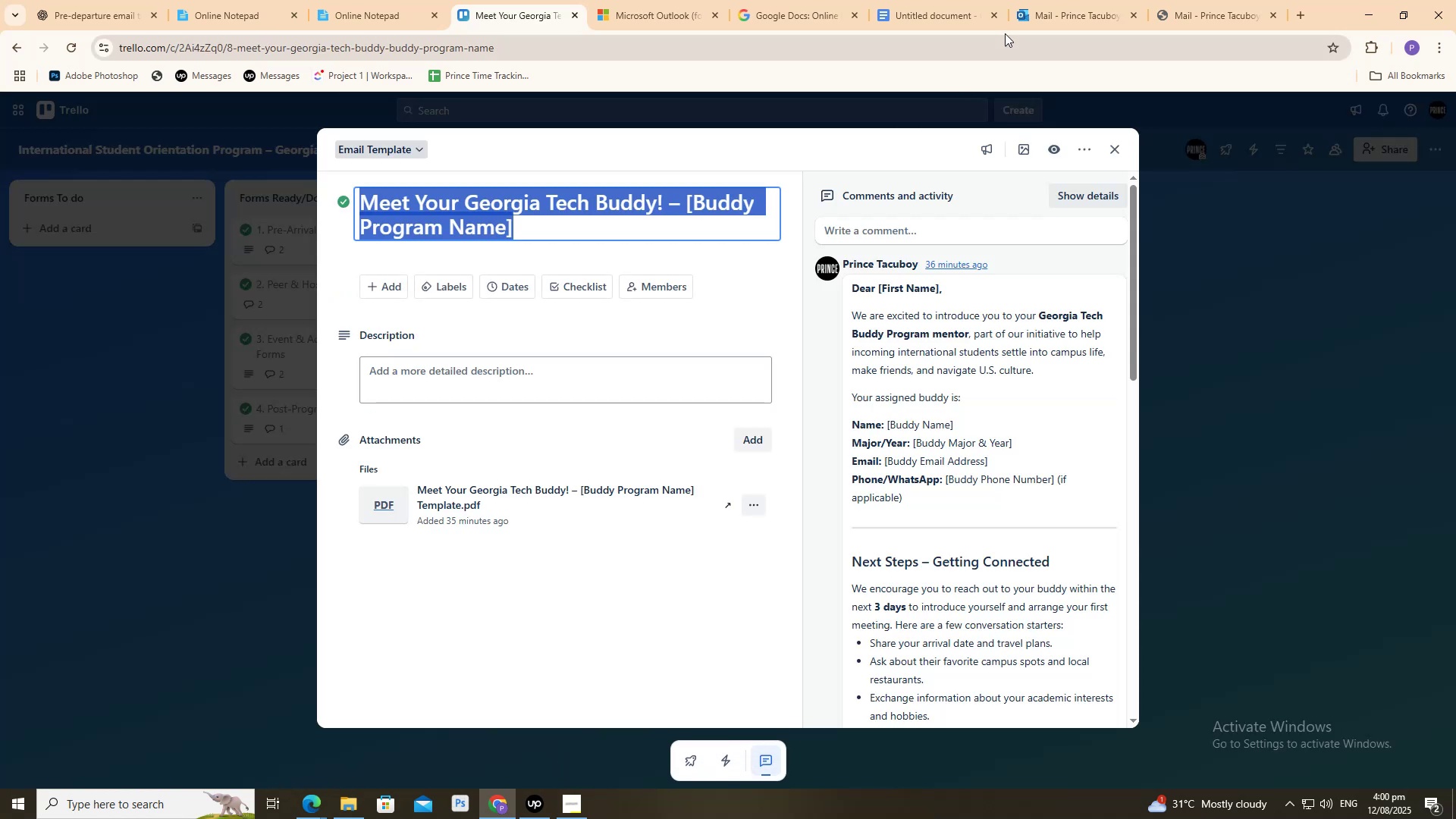 
key(Control+C)
 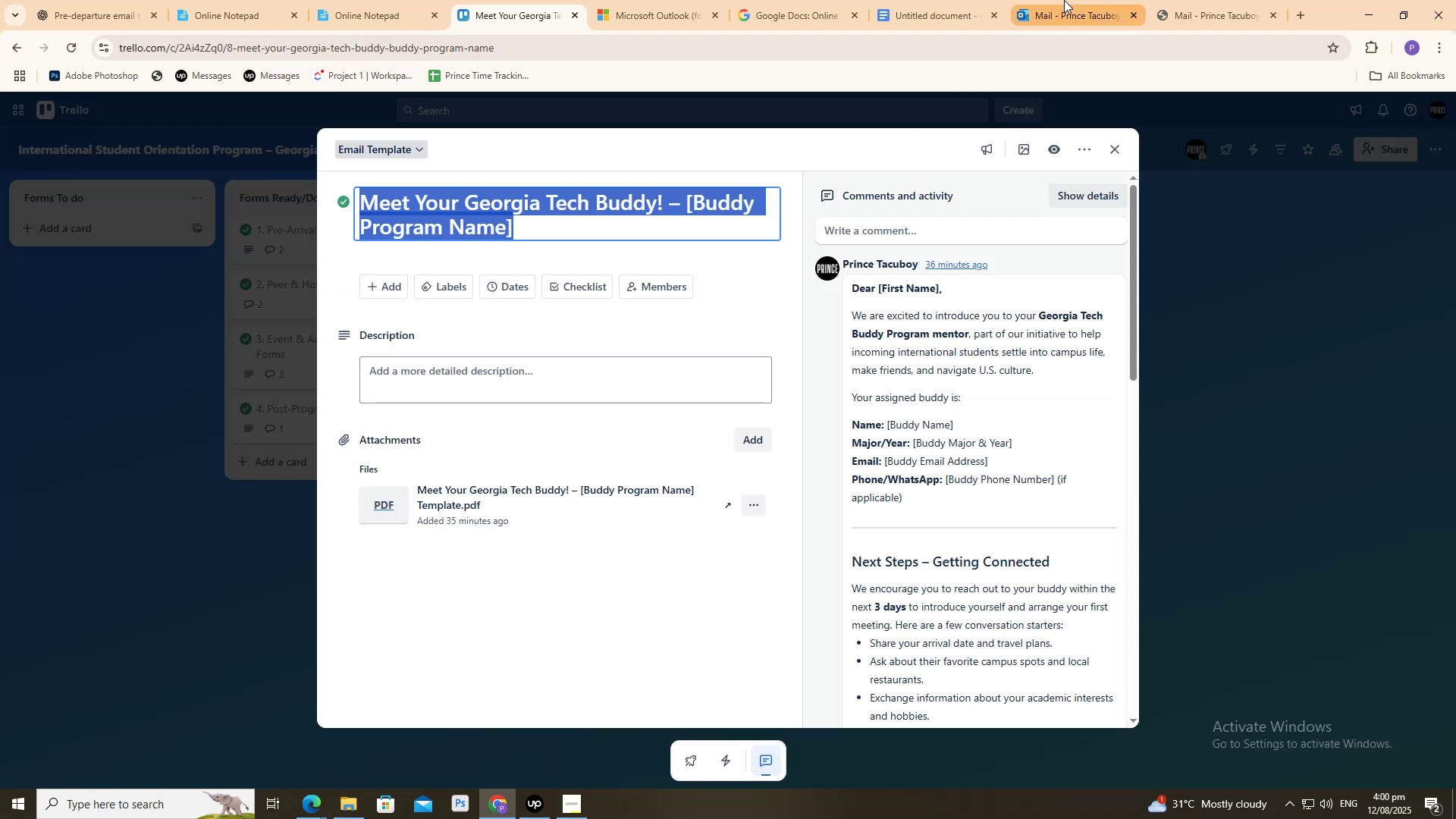 
left_click([1064, 0])
 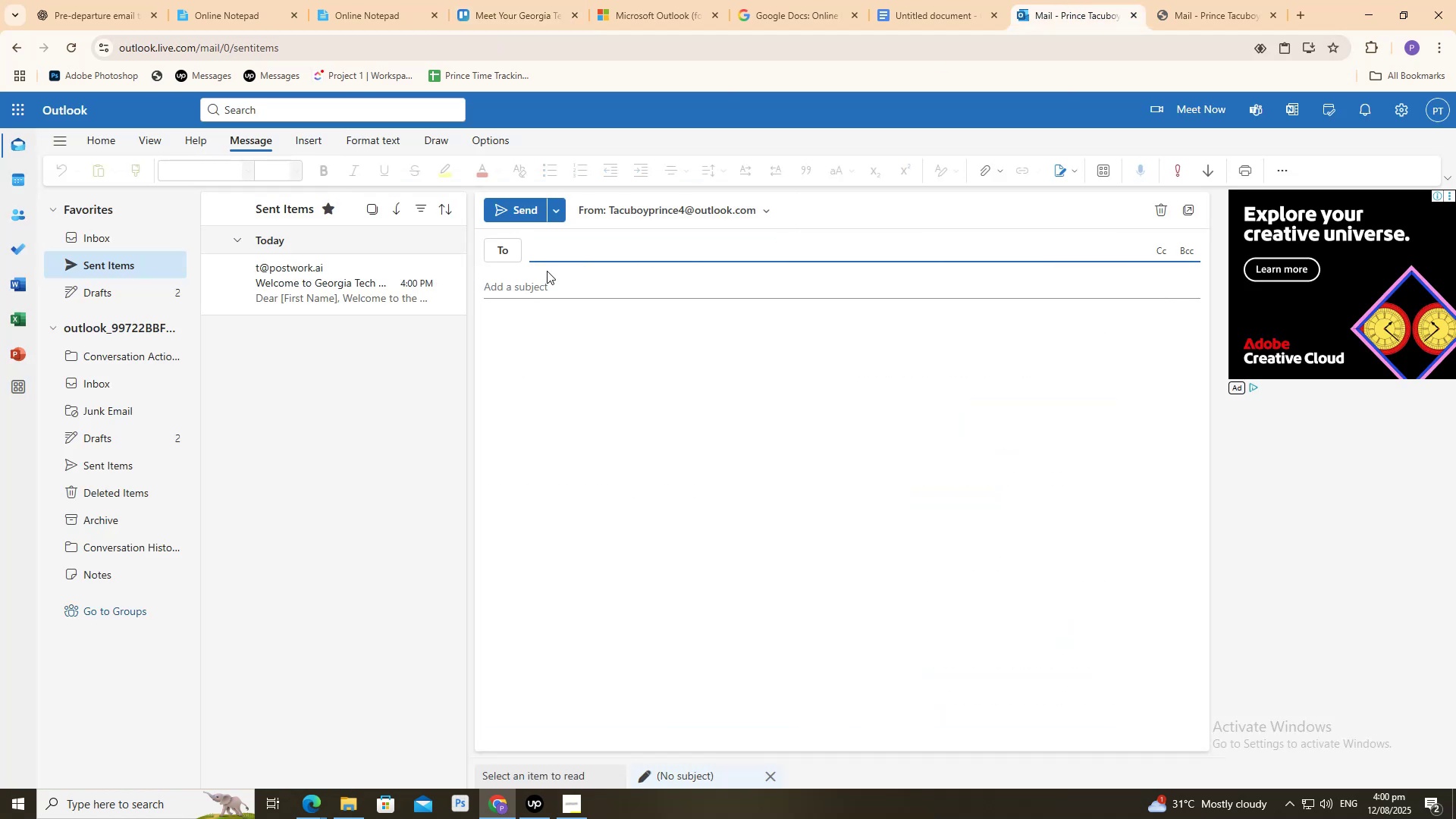 
key(Control+V)
 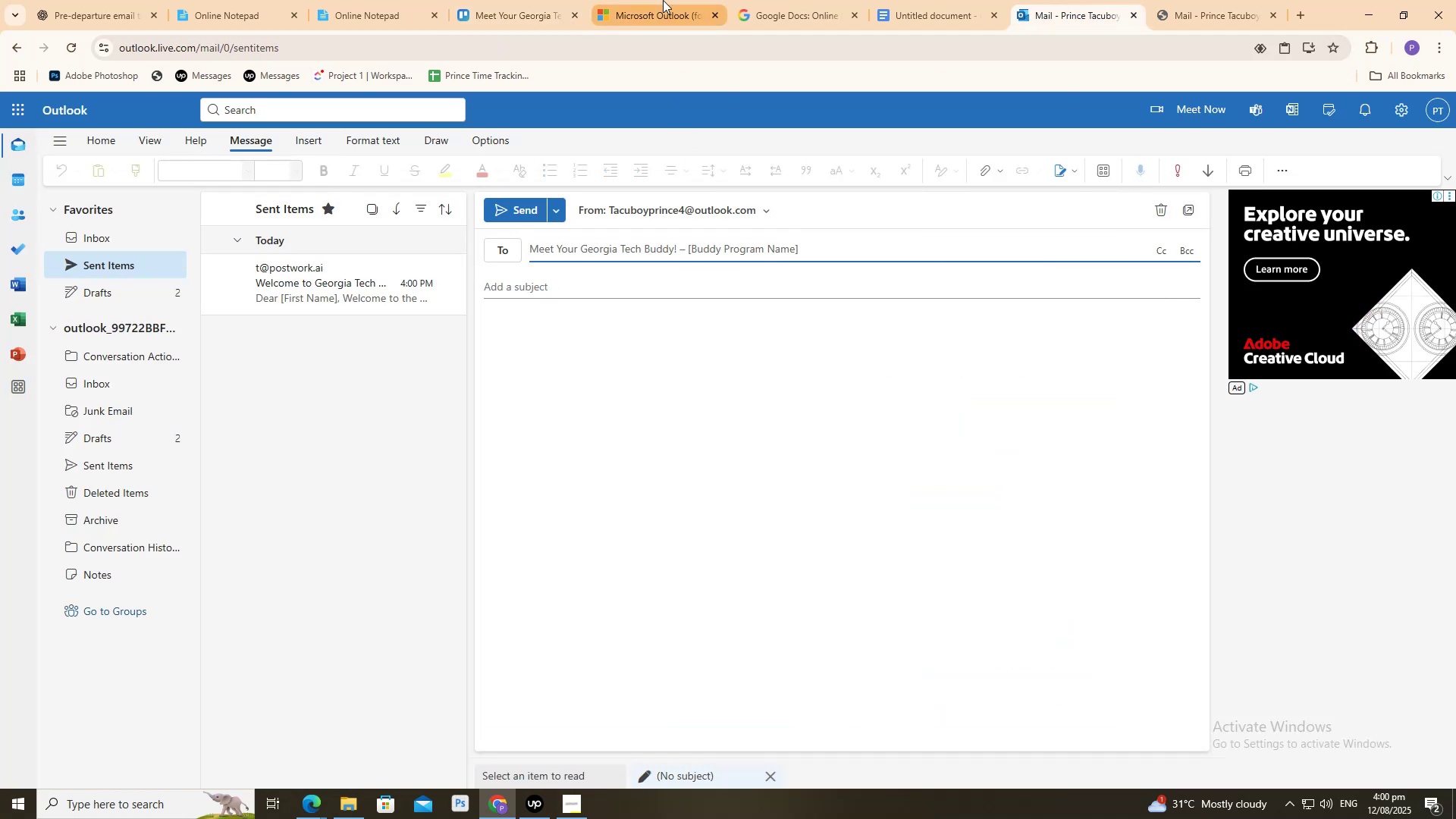 
key(Control+Z)
 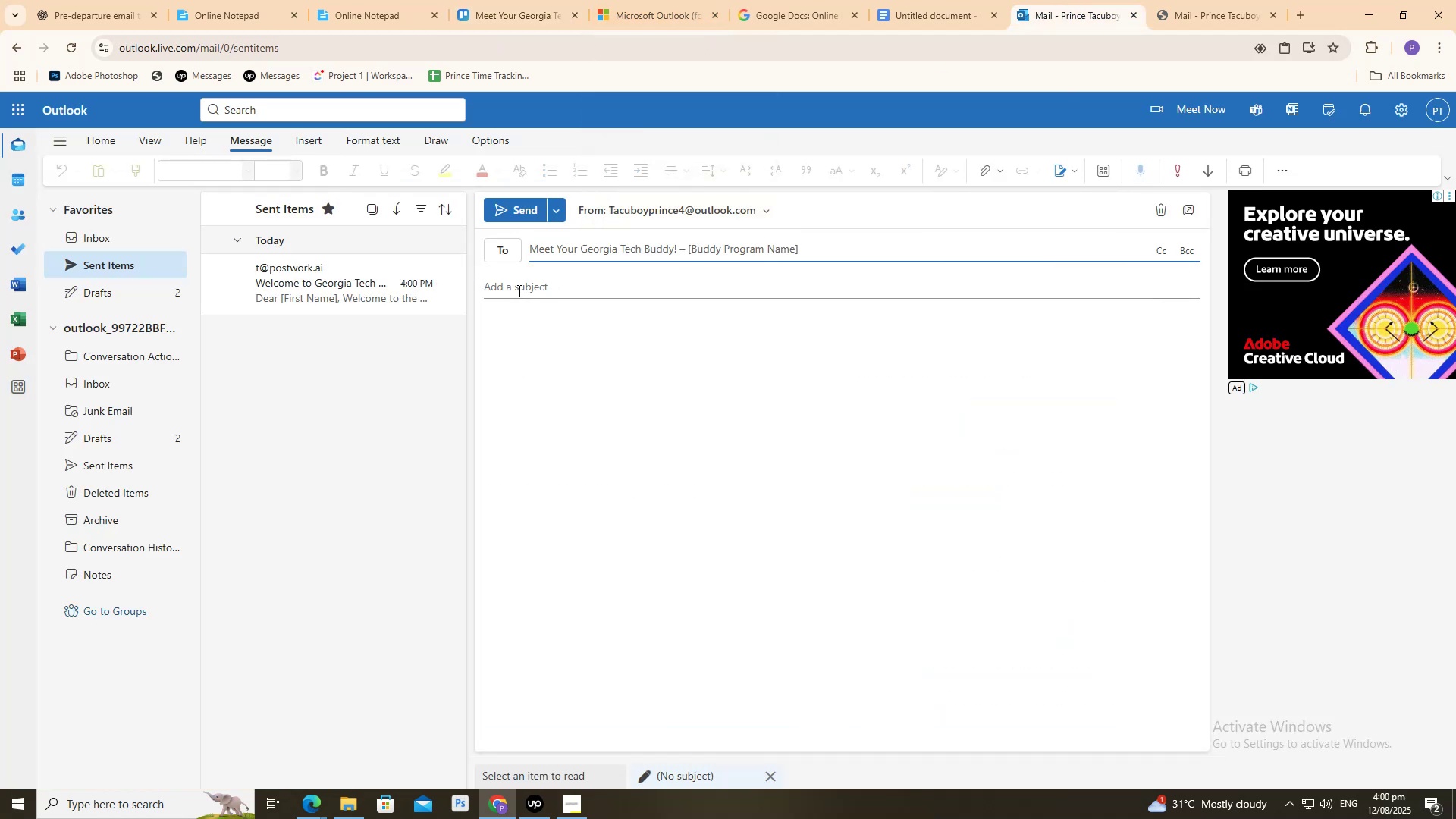 
left_click([518, 289])
 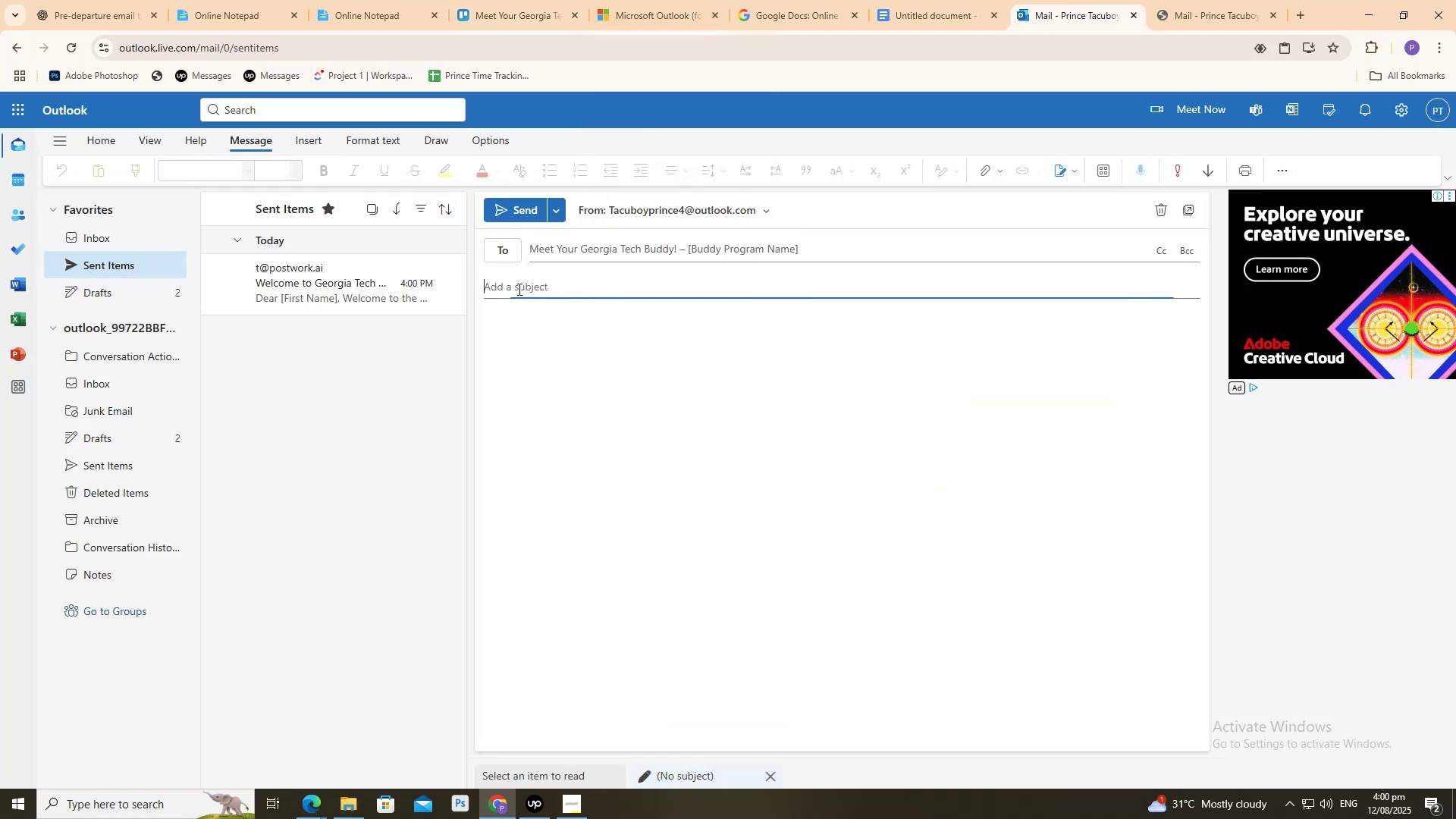 
key(Control+V)
 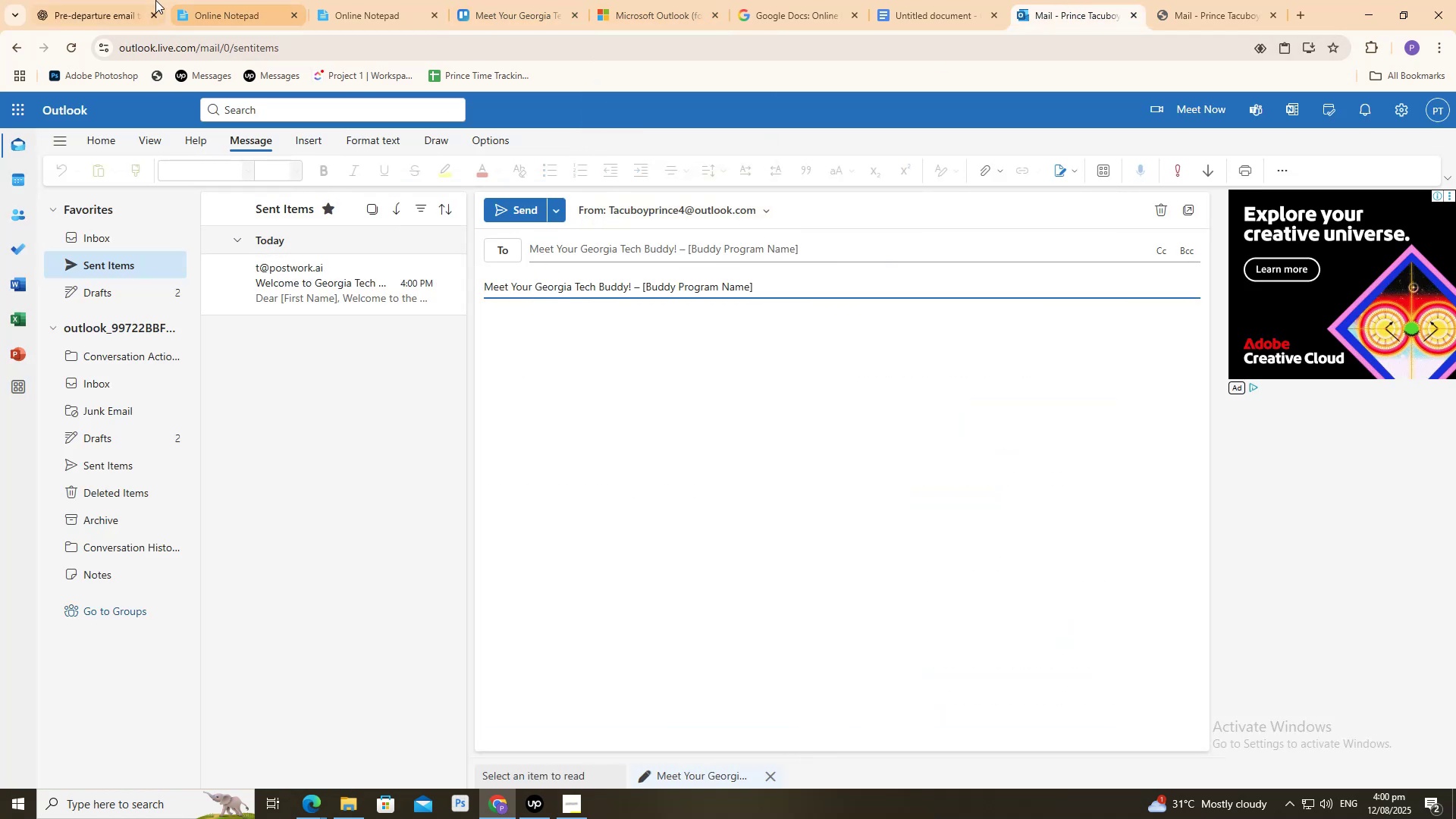 
left_click([113, 0])
 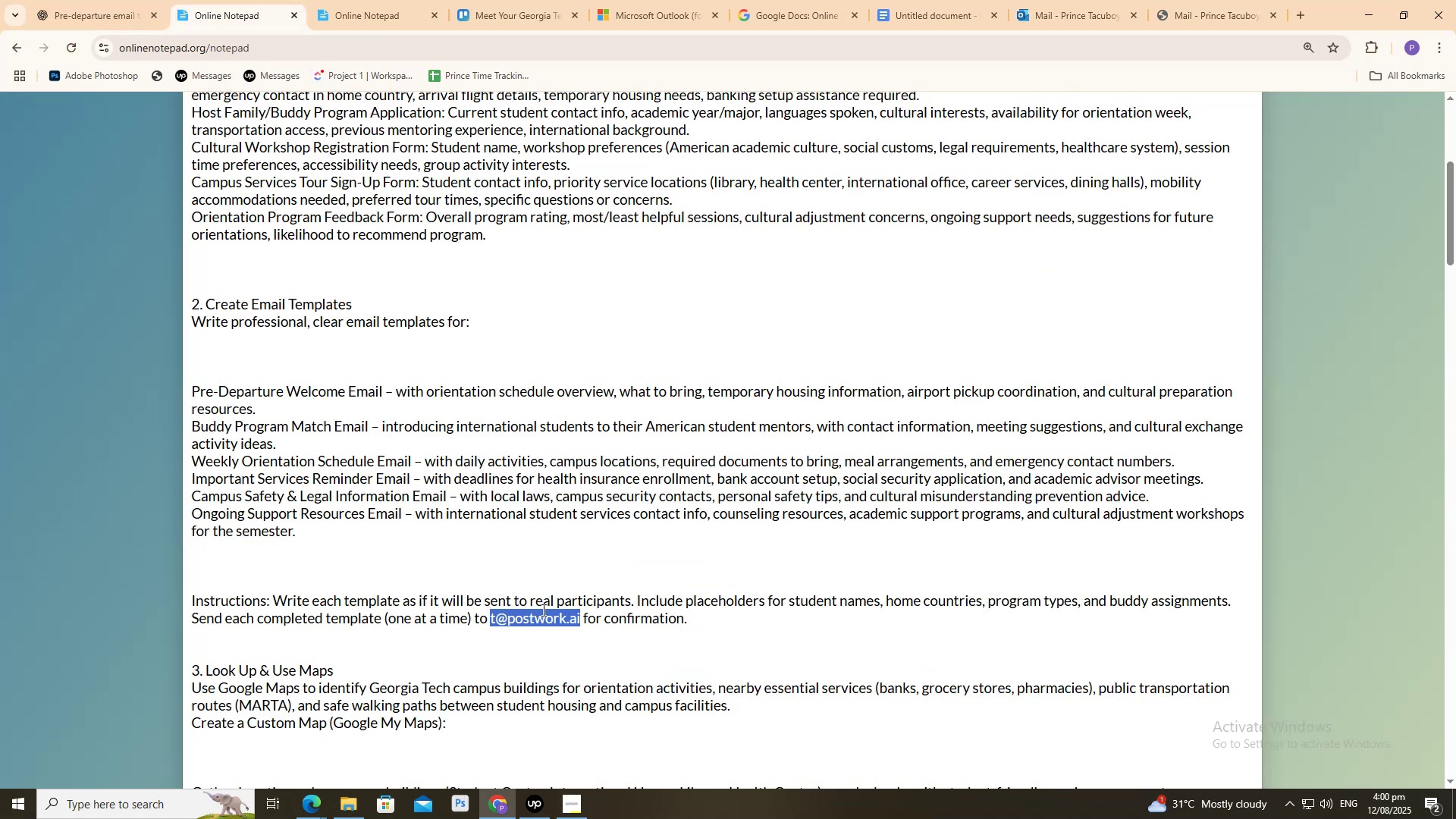 
right_click([548, 625])
 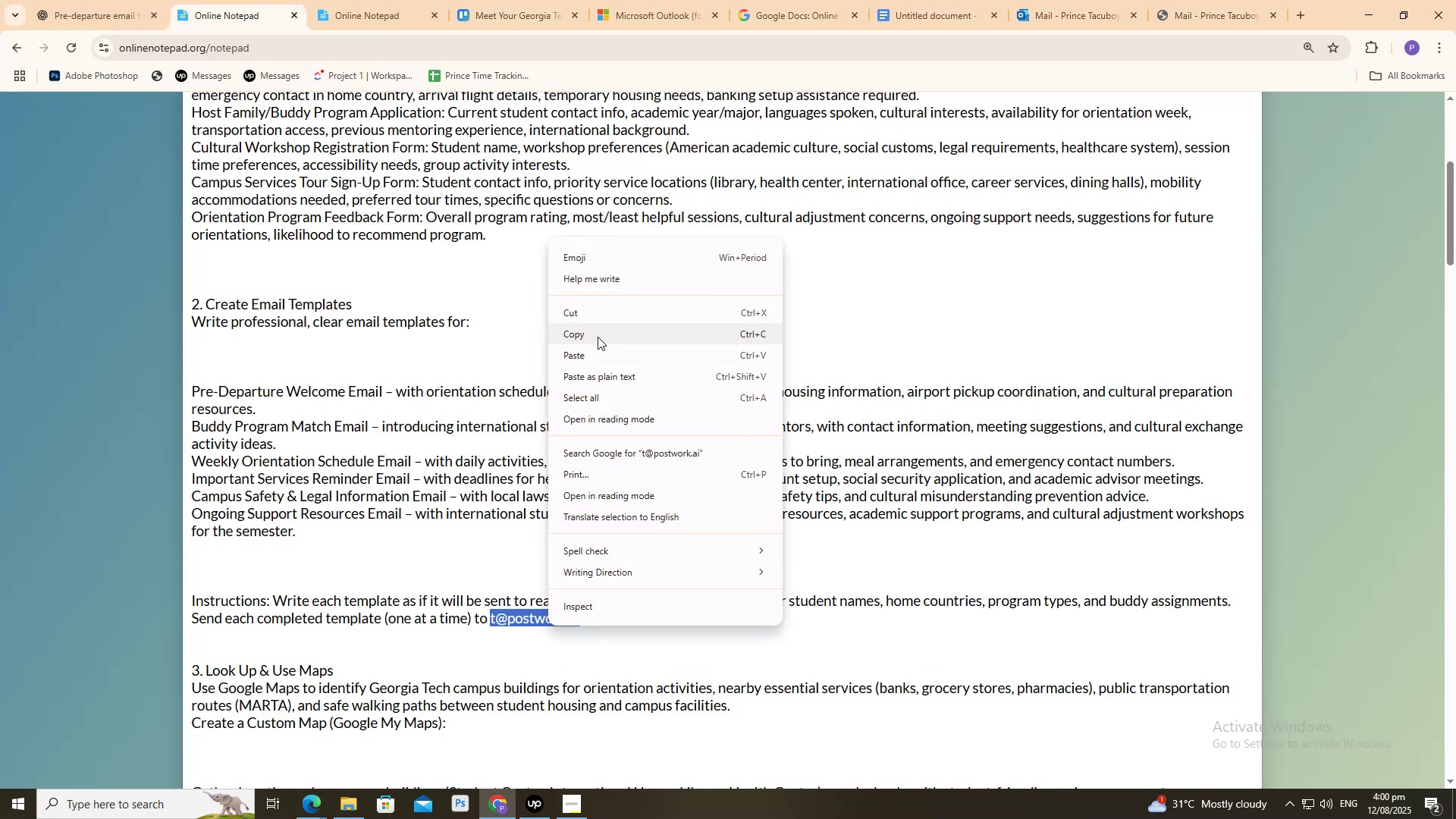 
left_click([598, 337])
 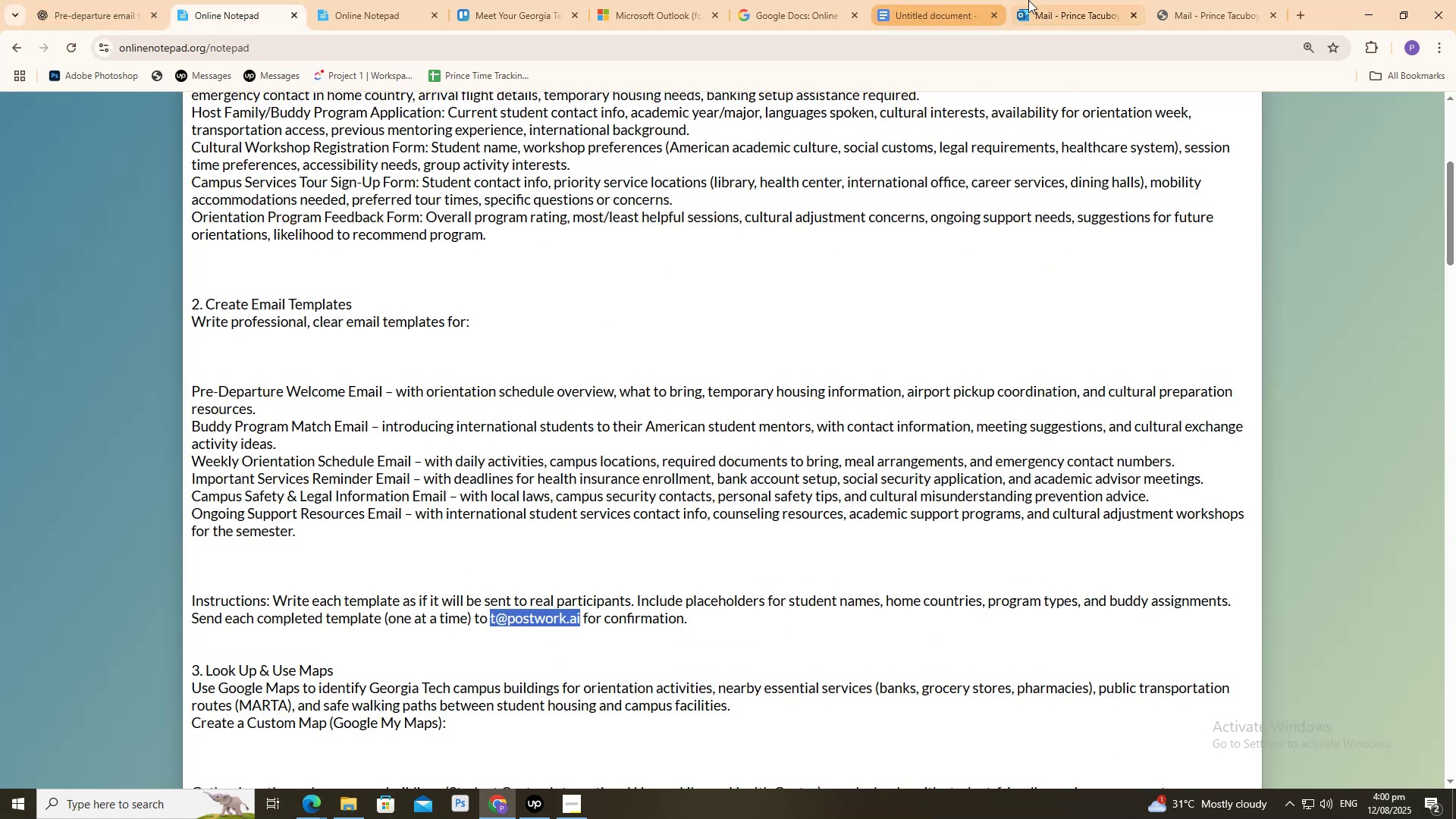 
double_click([1031, 0])
 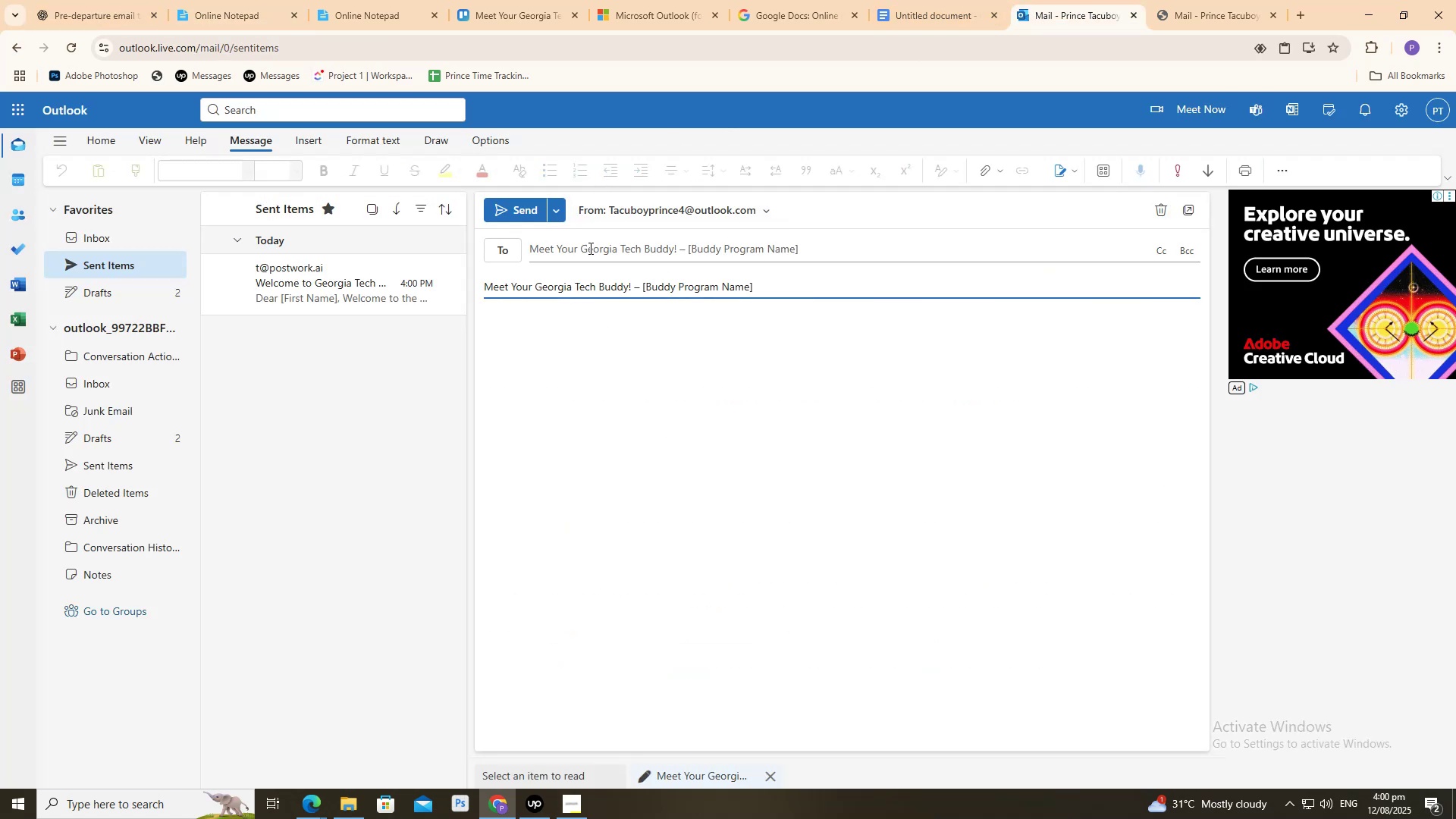 
left_click([589, 248])
 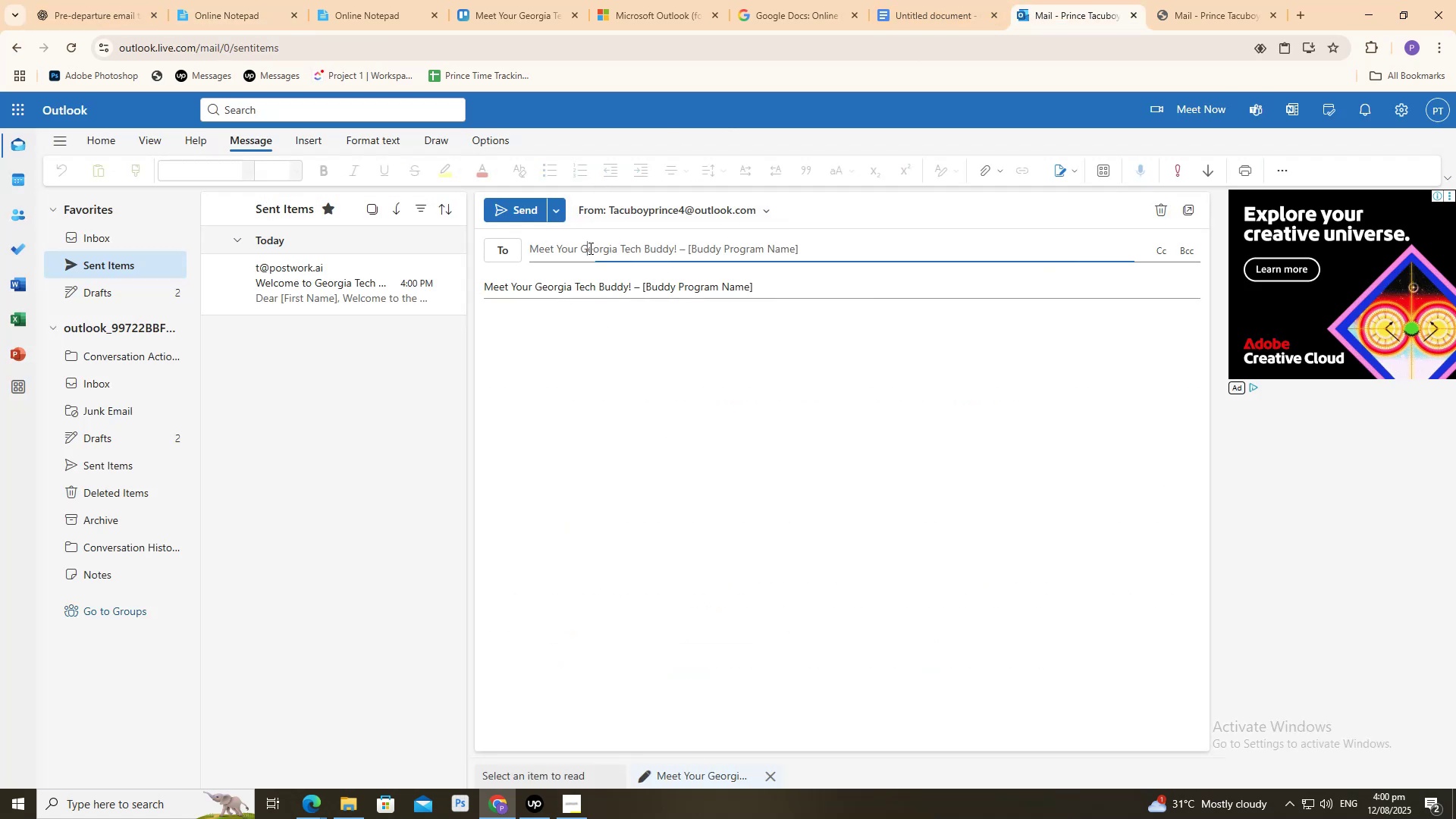 
key(Control+A)
 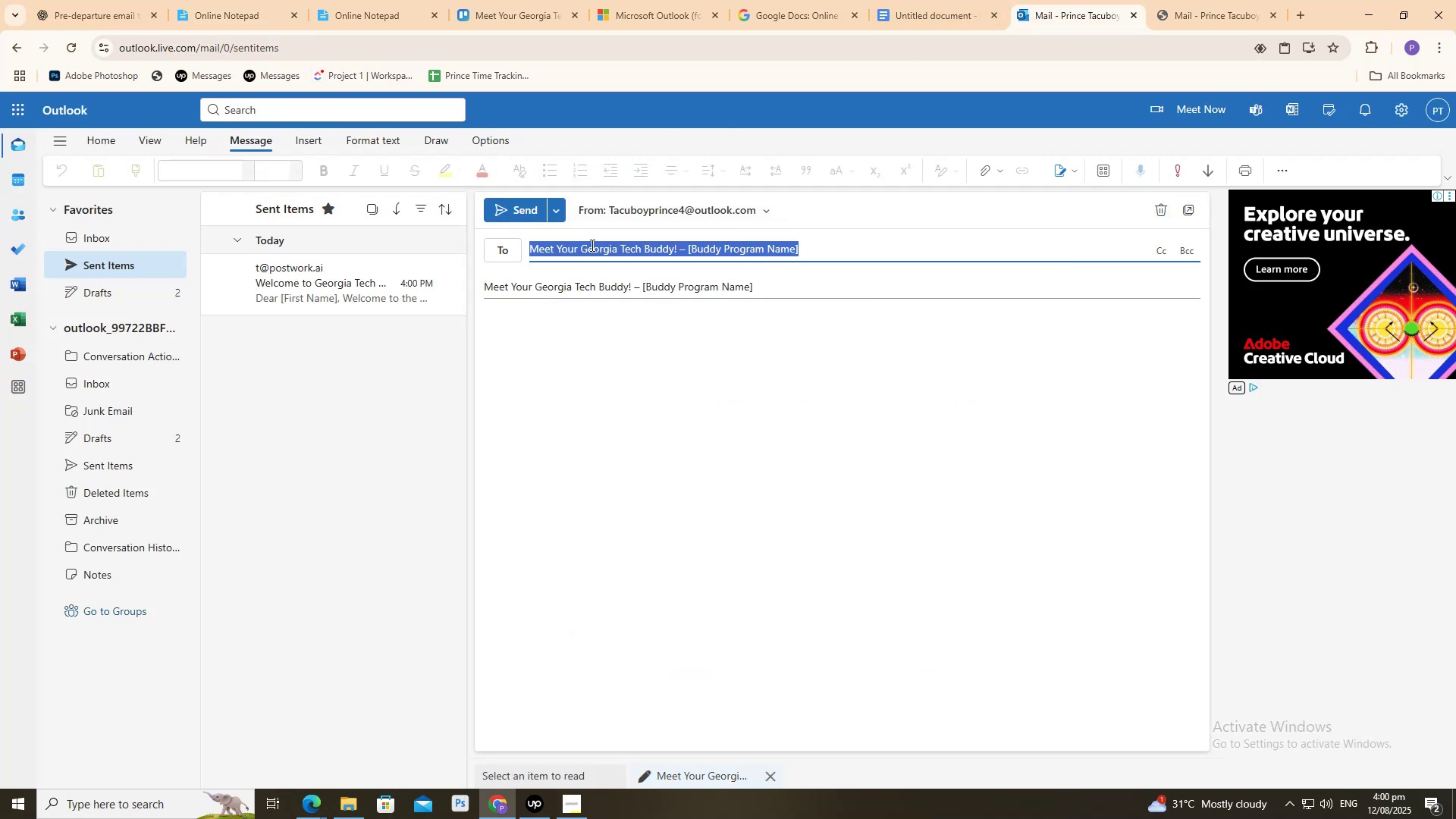 
key(Control+V)
 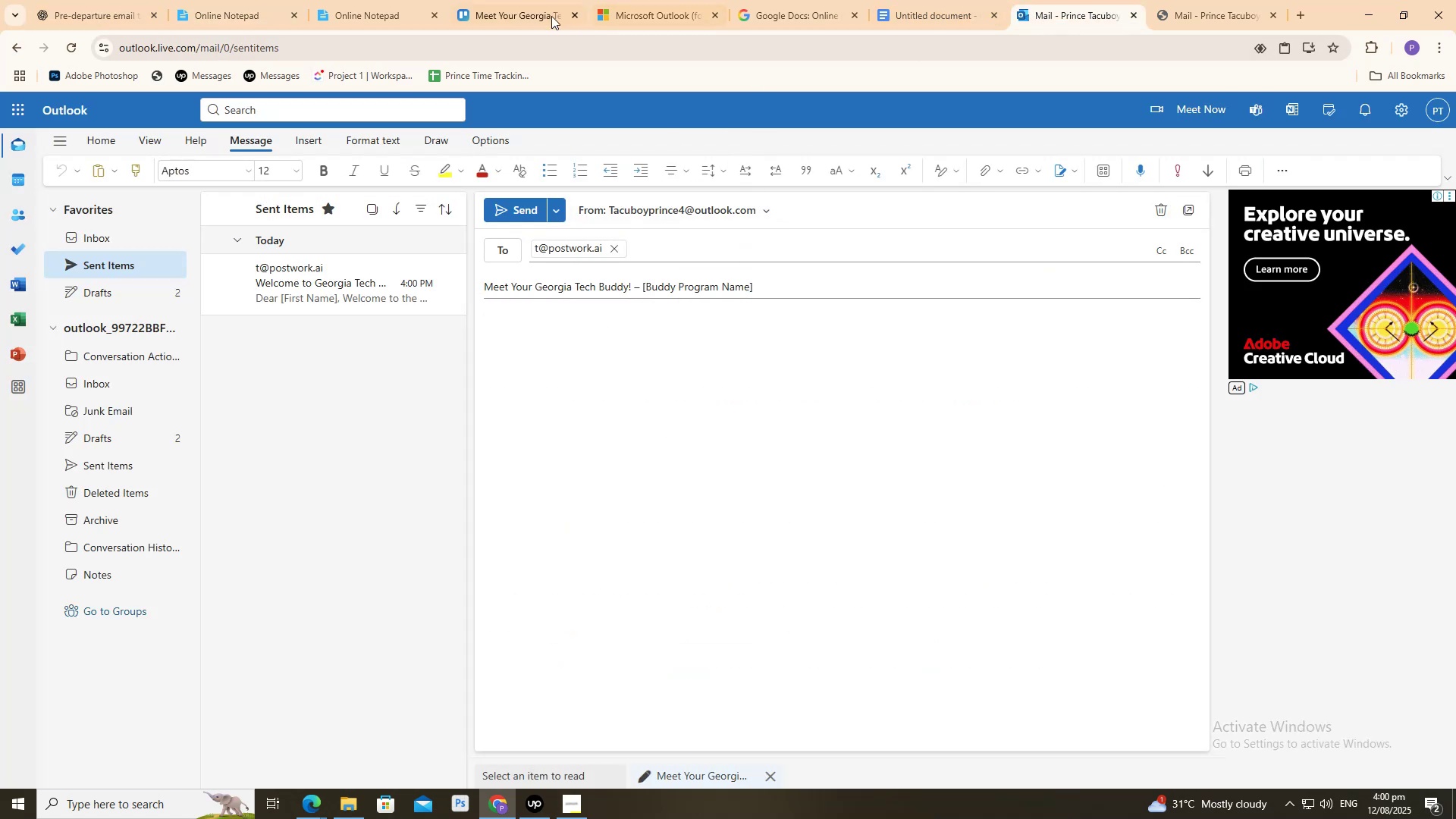 
wait(6.72)
 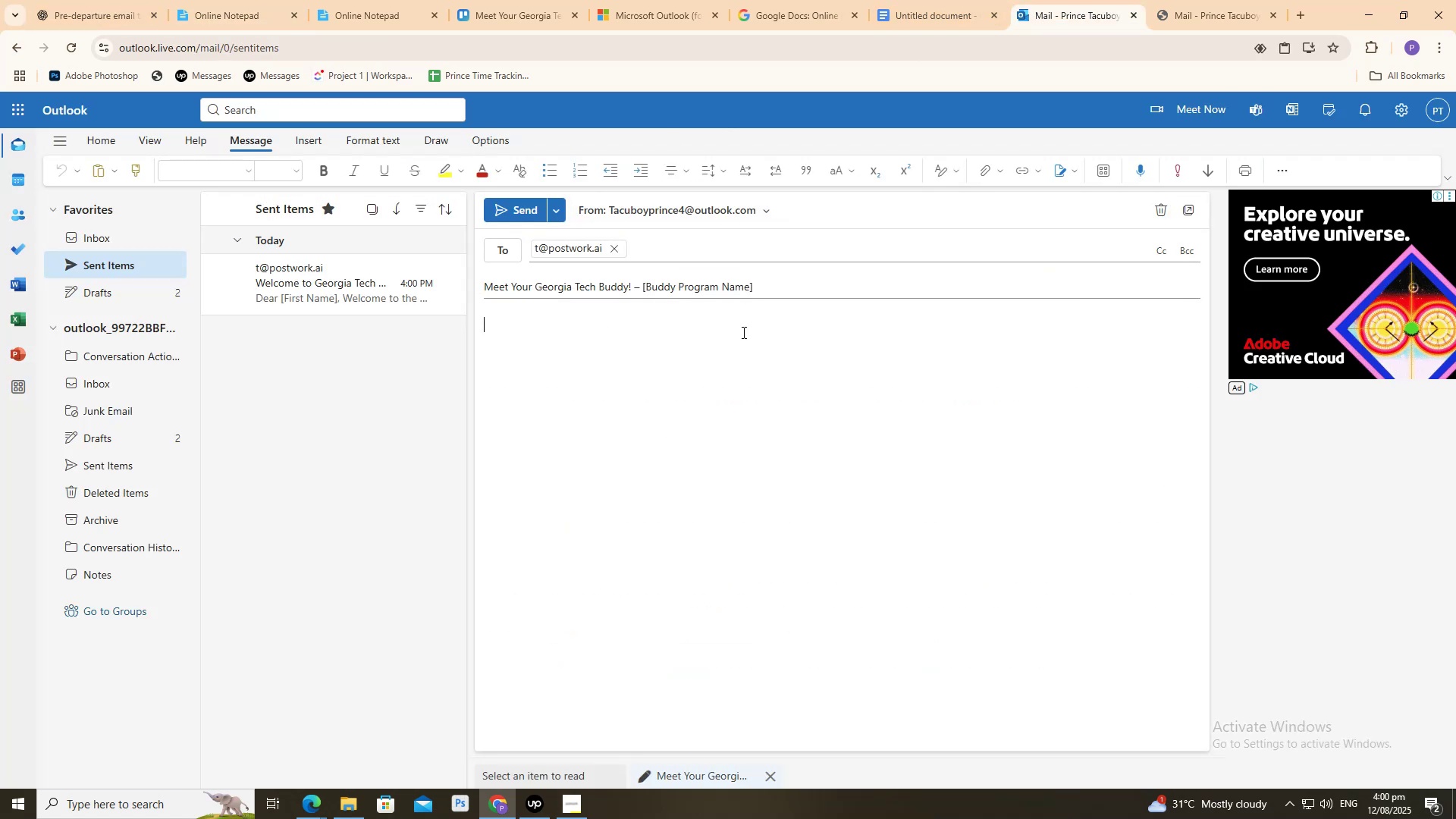 
left_click([436, 0])
 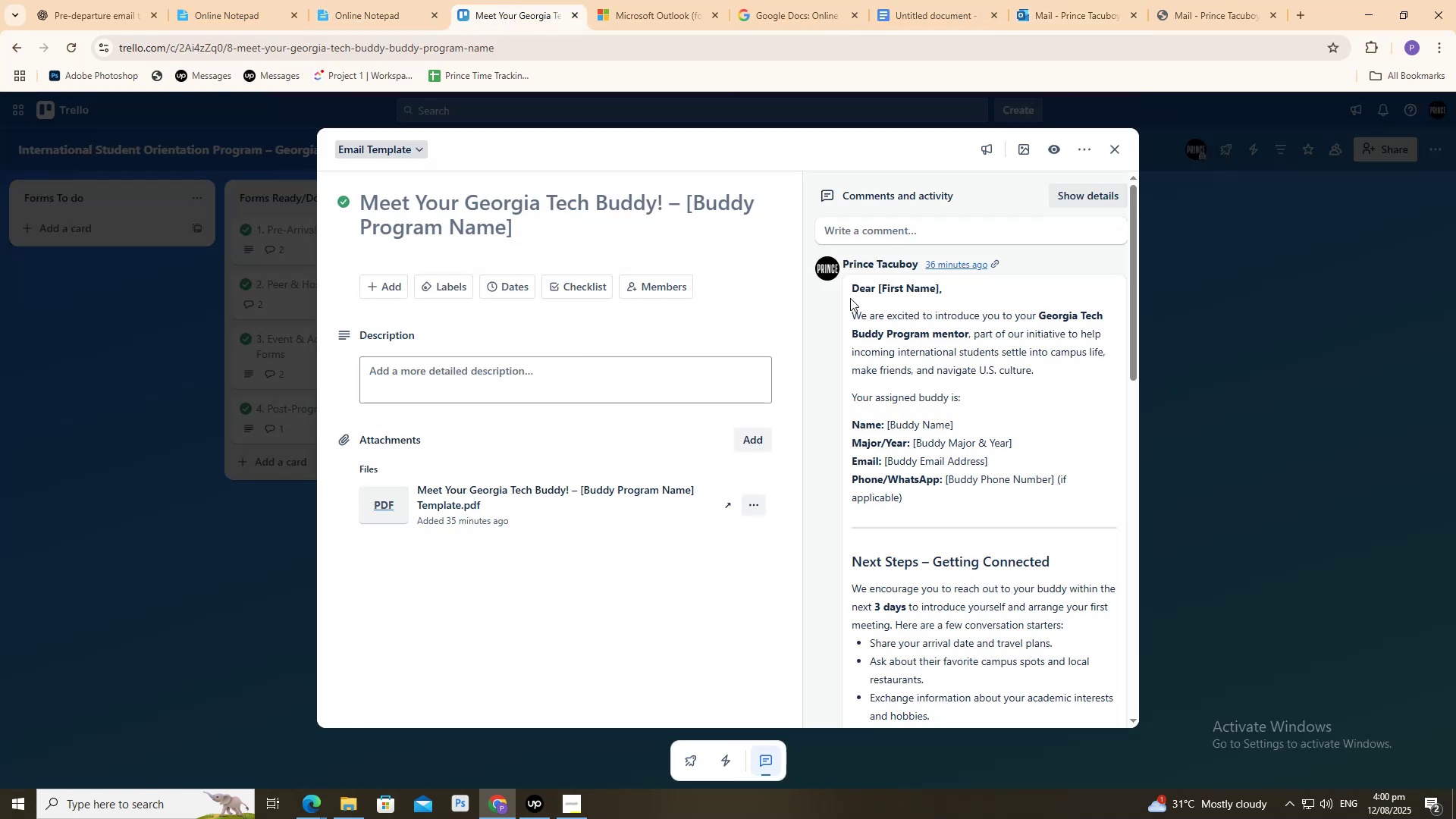 
left_click_drag(start_coordinate=[852, 290], to_coordinate=[1088, 606])
 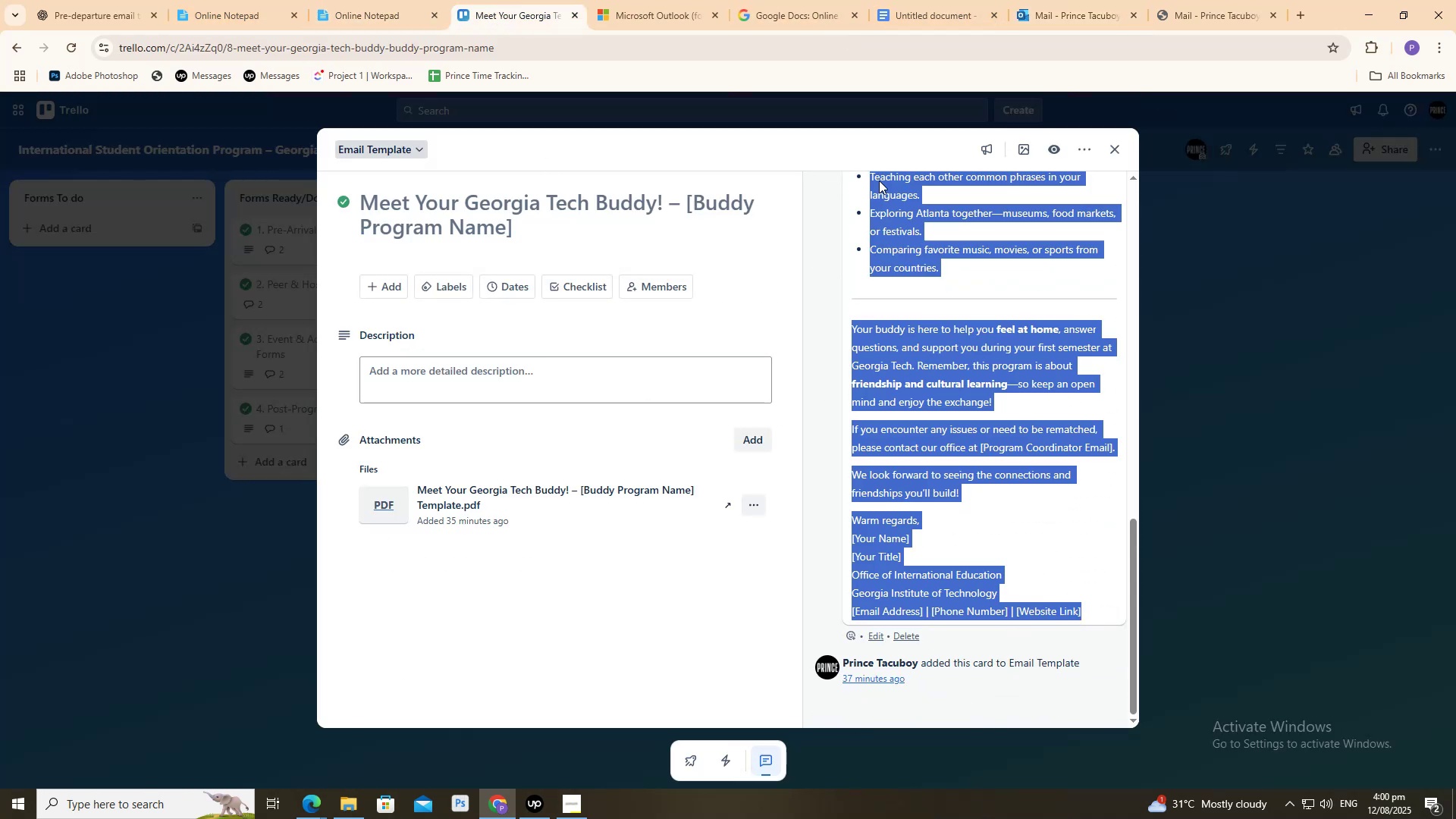 
key(Control+C)
 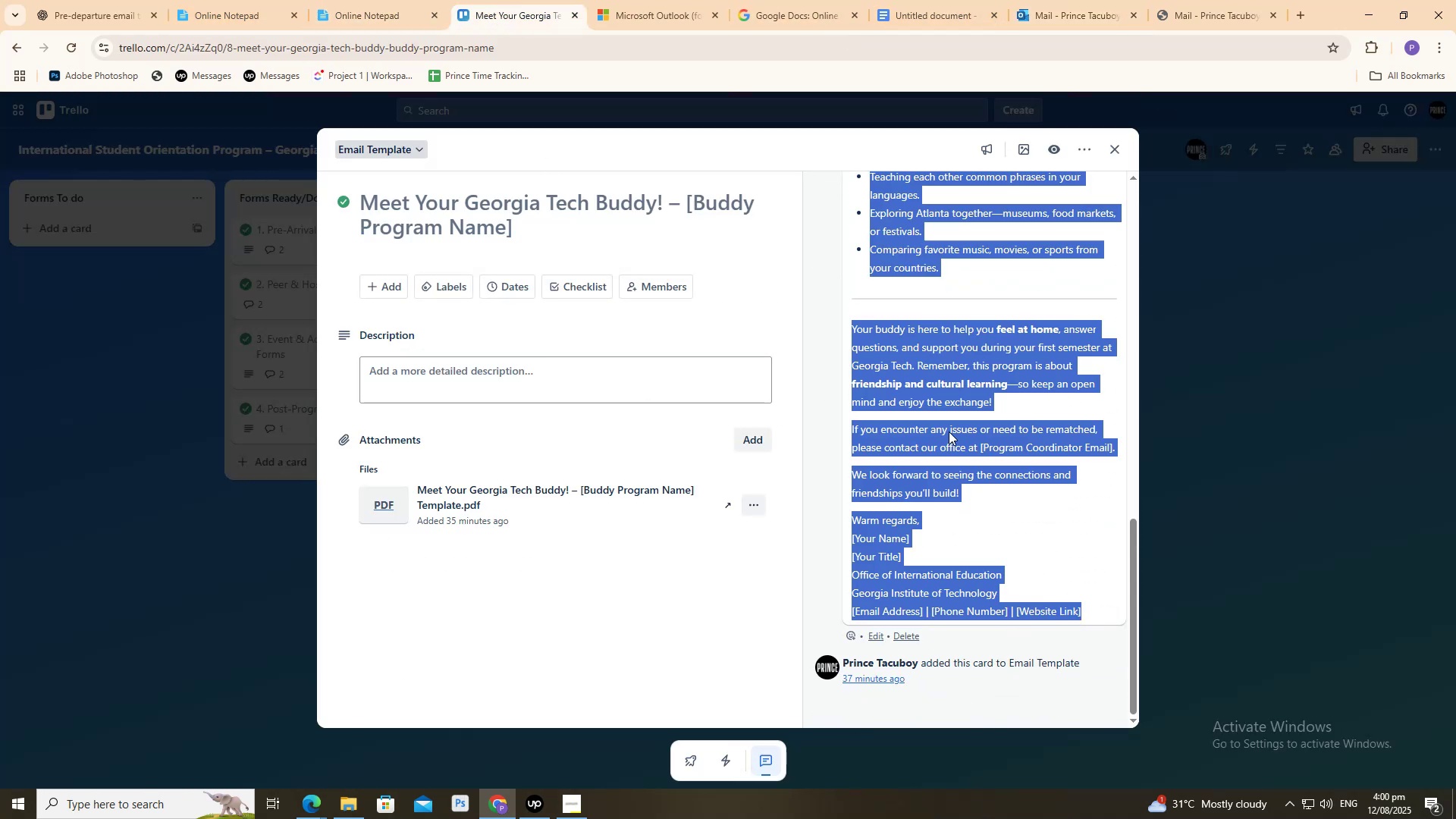 
key(Control+C)
 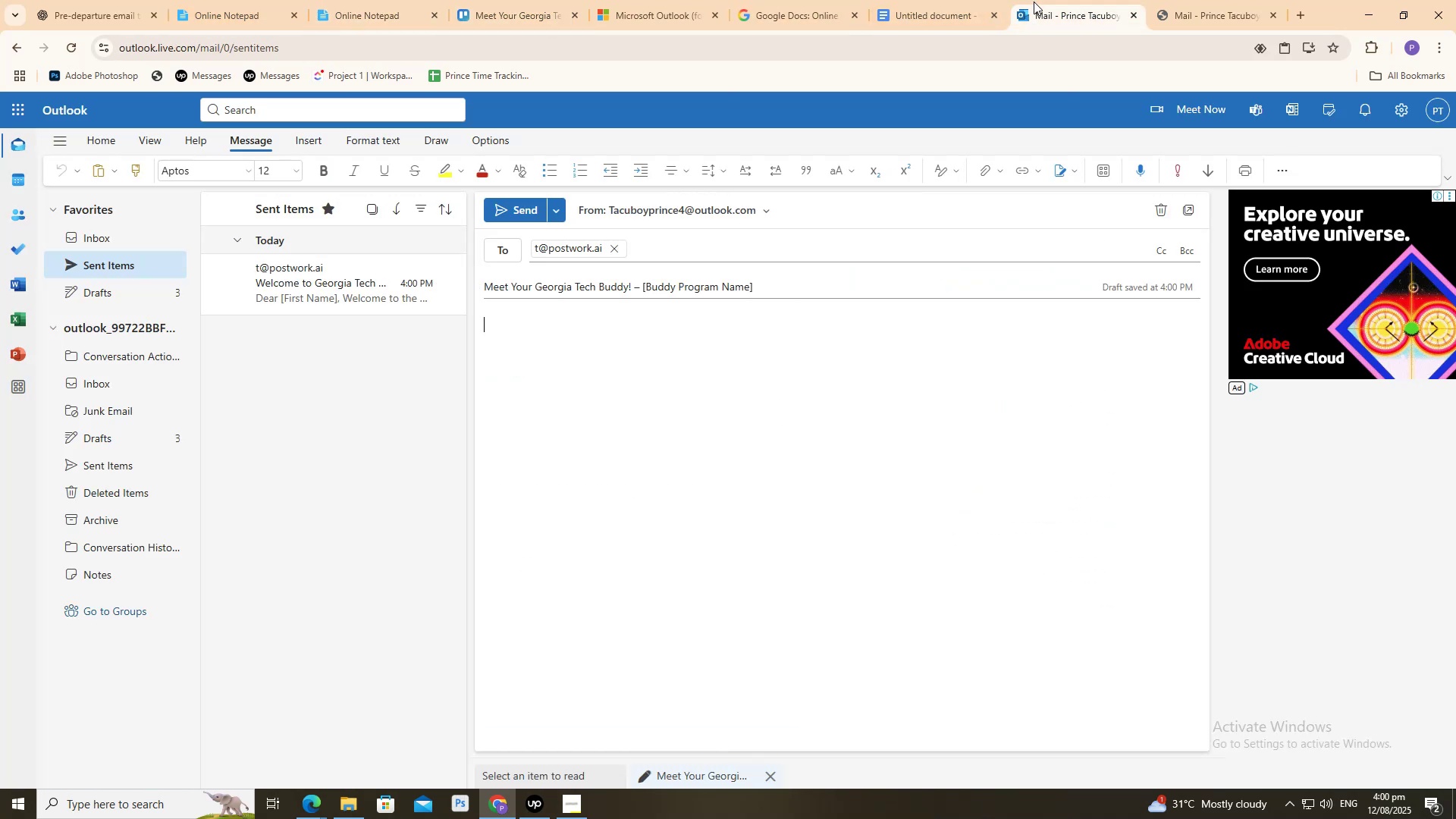 
key(Control+V)
 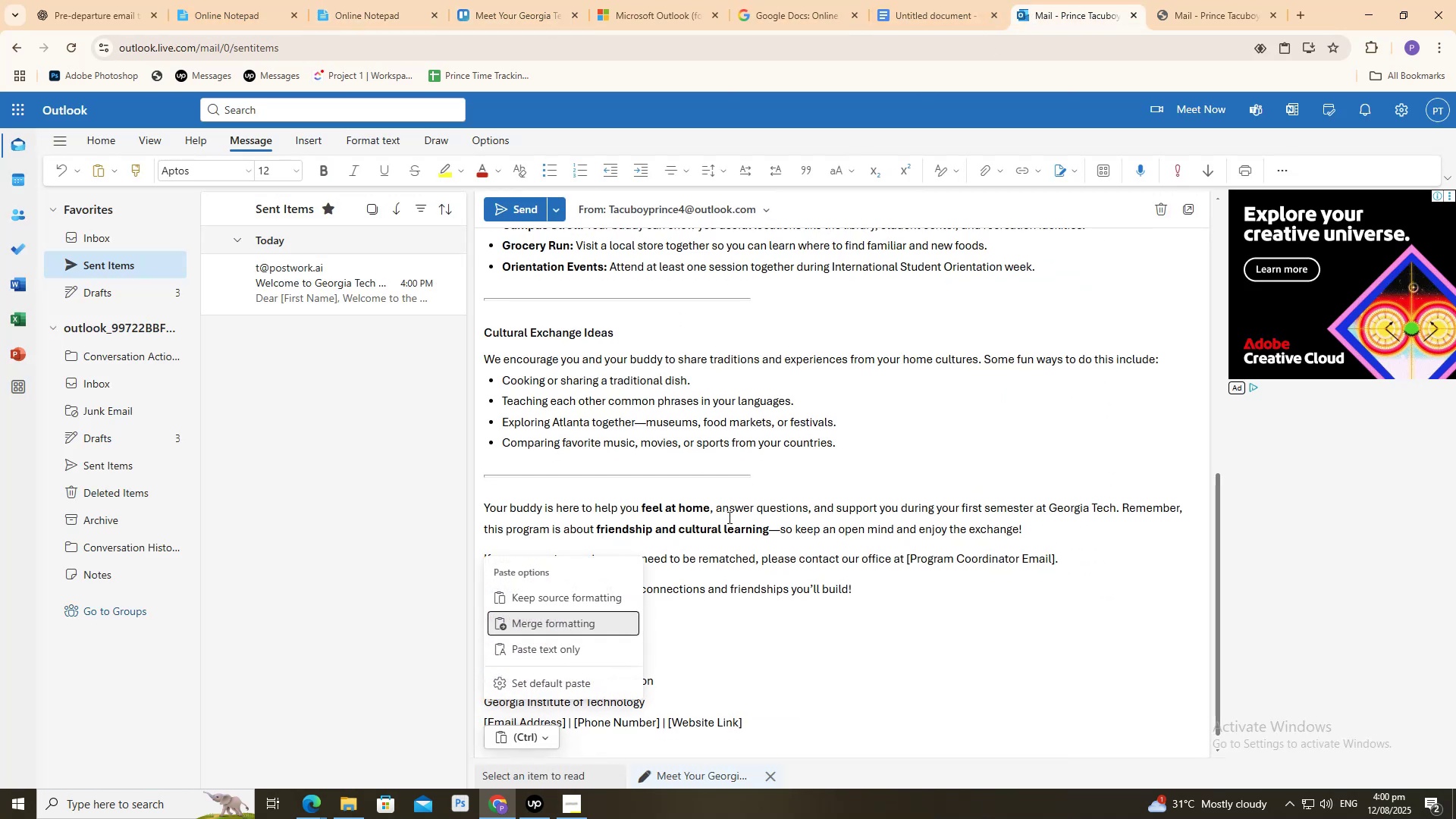 
scroll: coordinate [739, 551], scroll_direction: up, amount: 9.0
 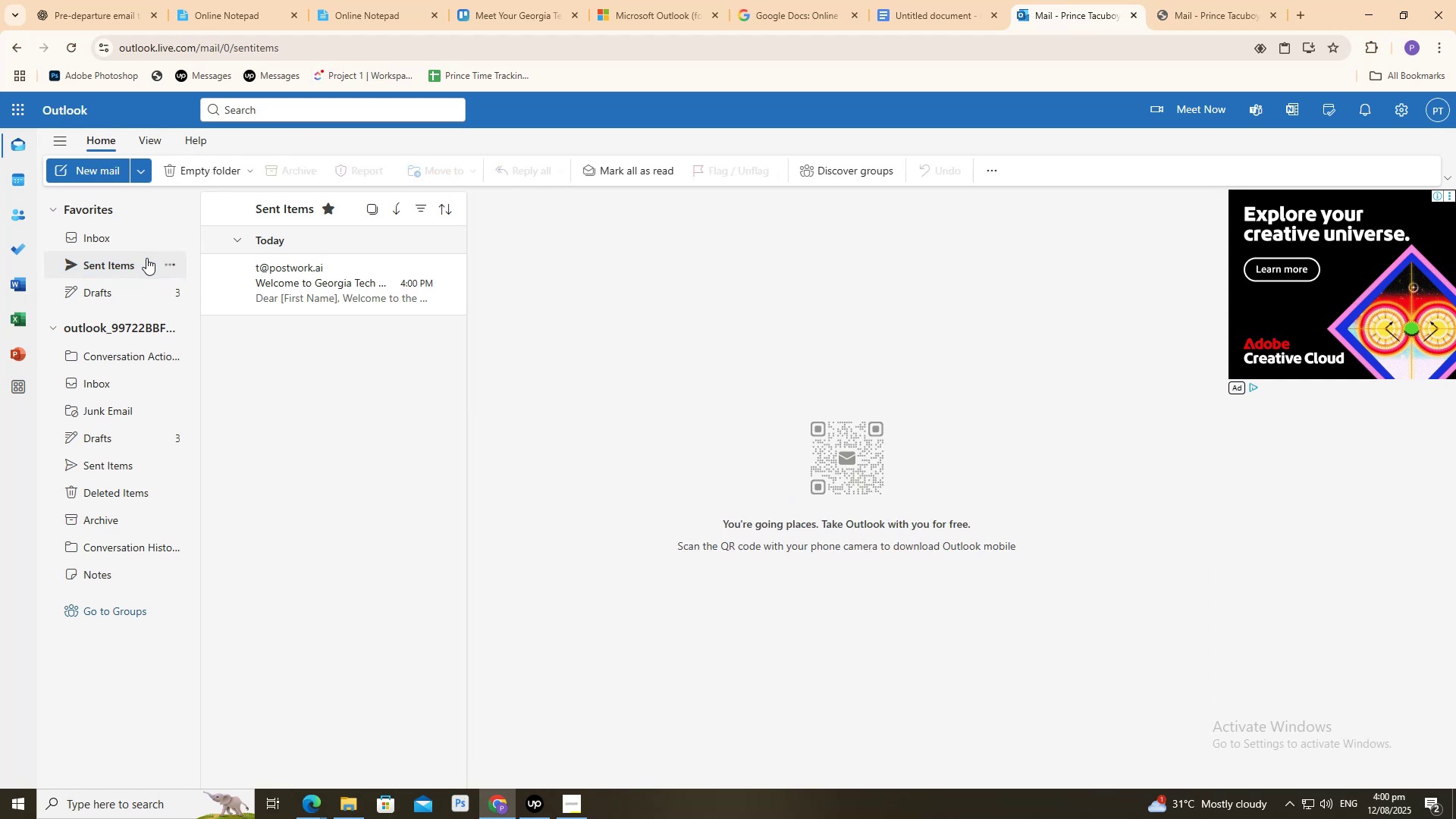 
wait(7.3)
 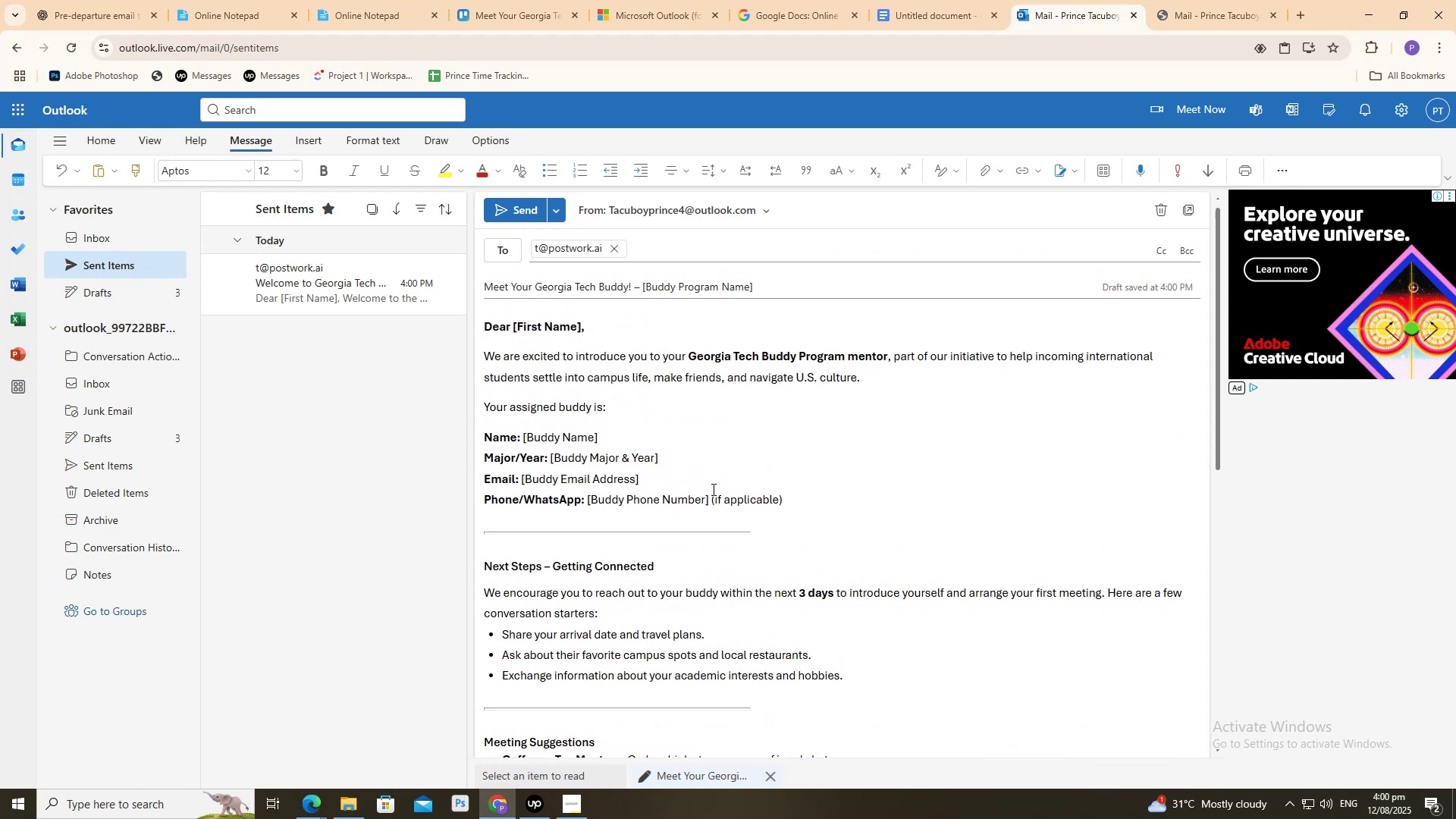 
left_click([98, 174])
 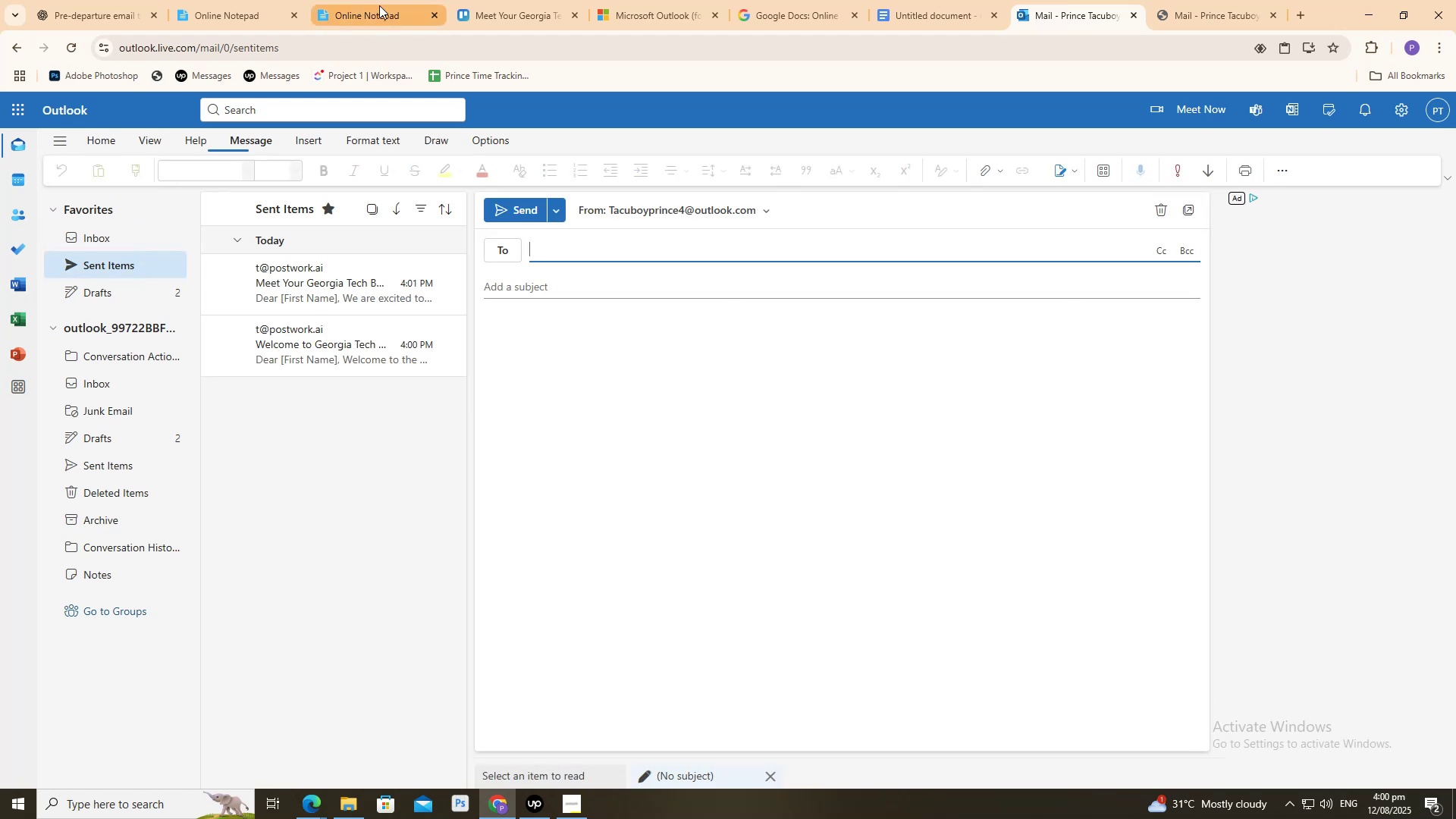 
left_click([378, 0])
 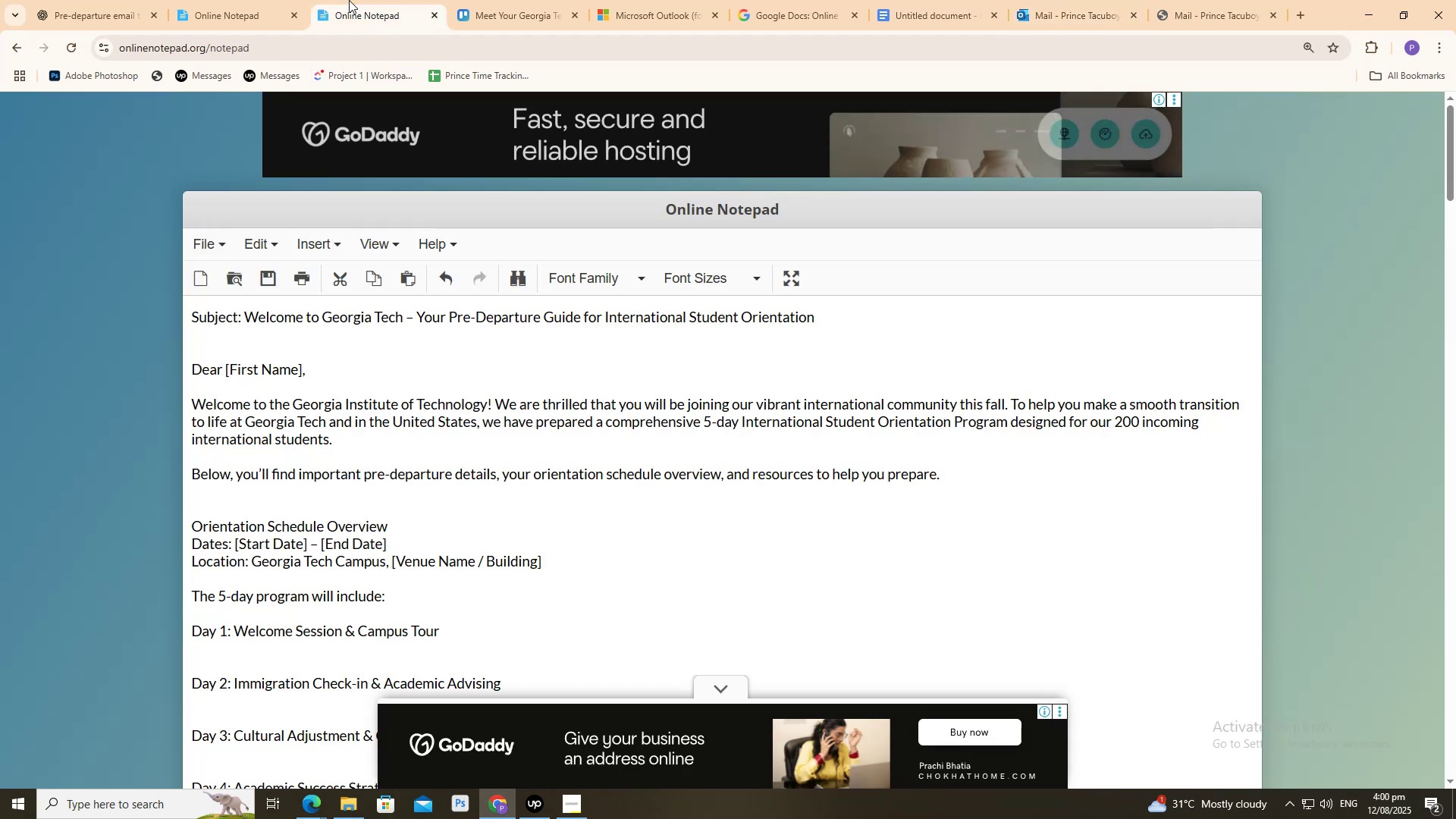 
left_click([241, 0])
 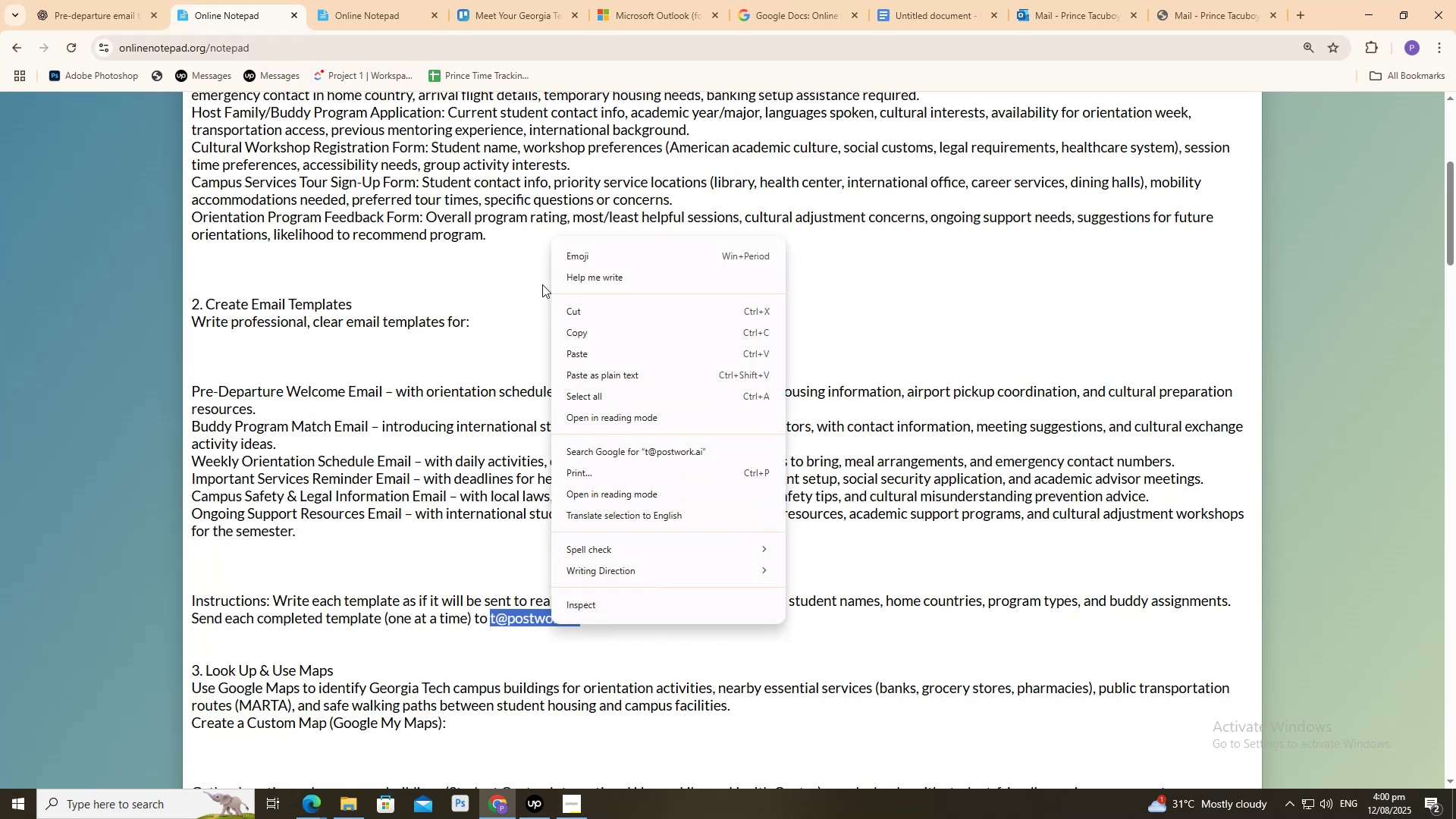 
left_click([585, 327])
 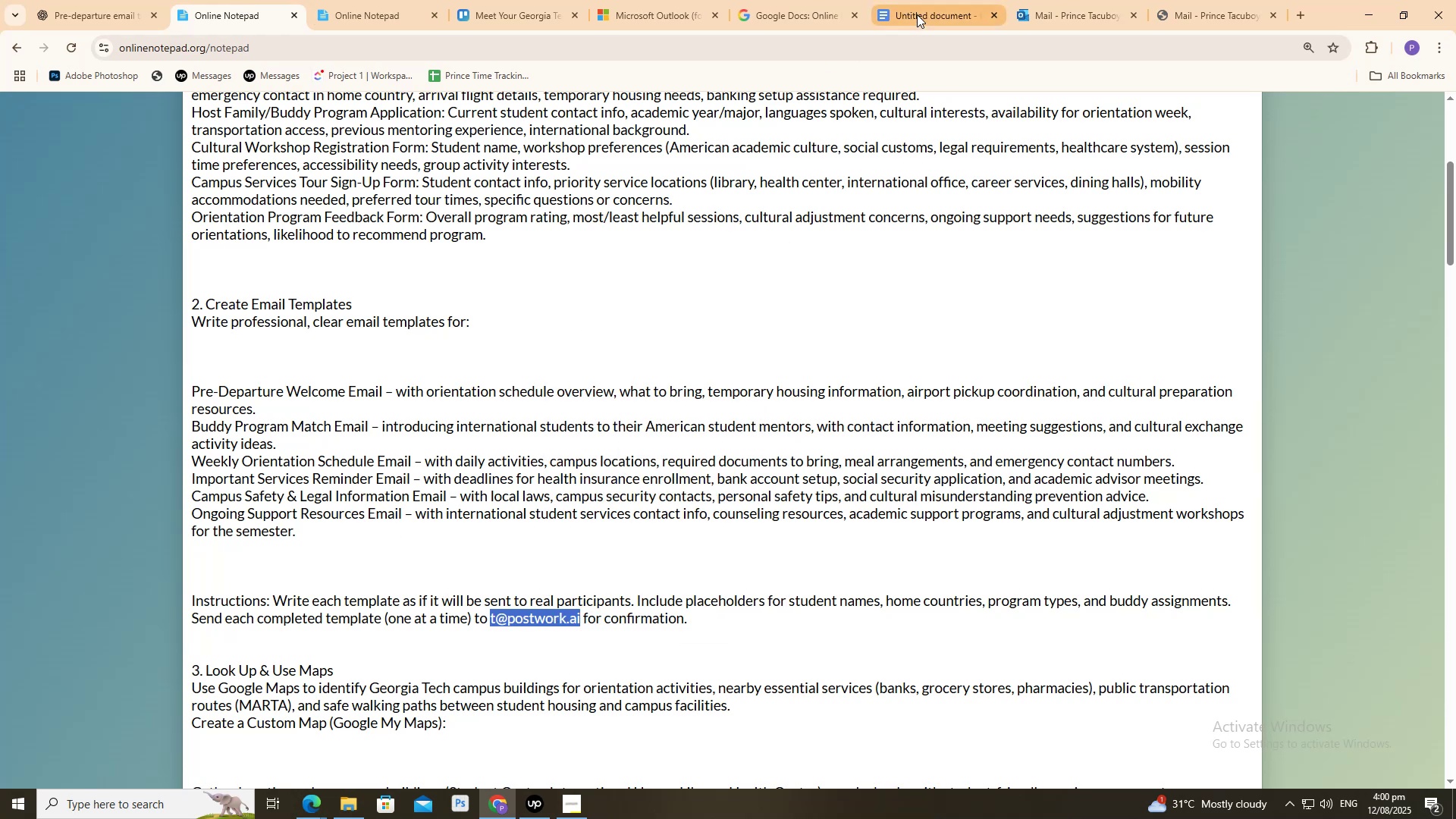 
double_click([917, 14])
 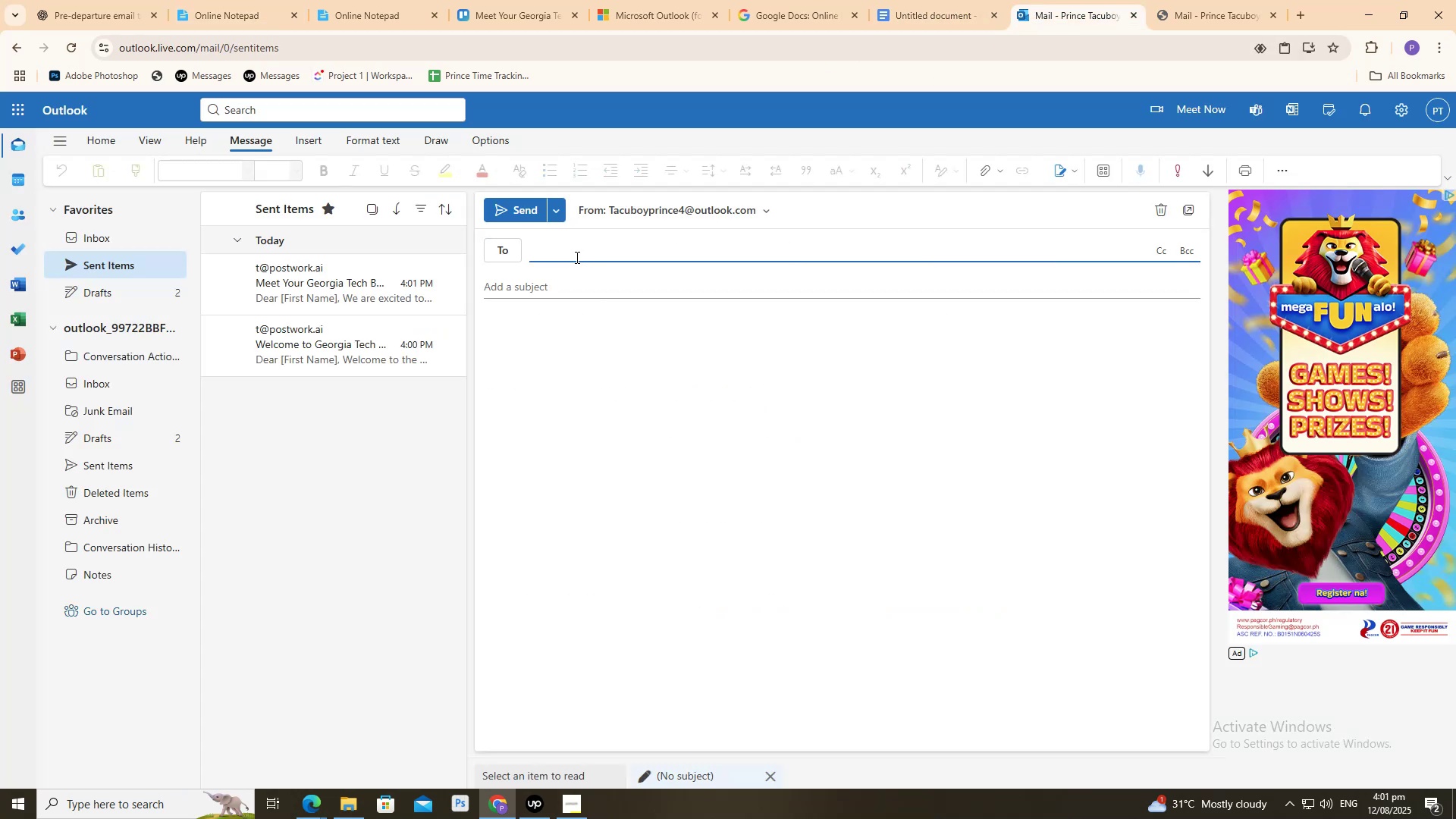 
key(Control+V)
 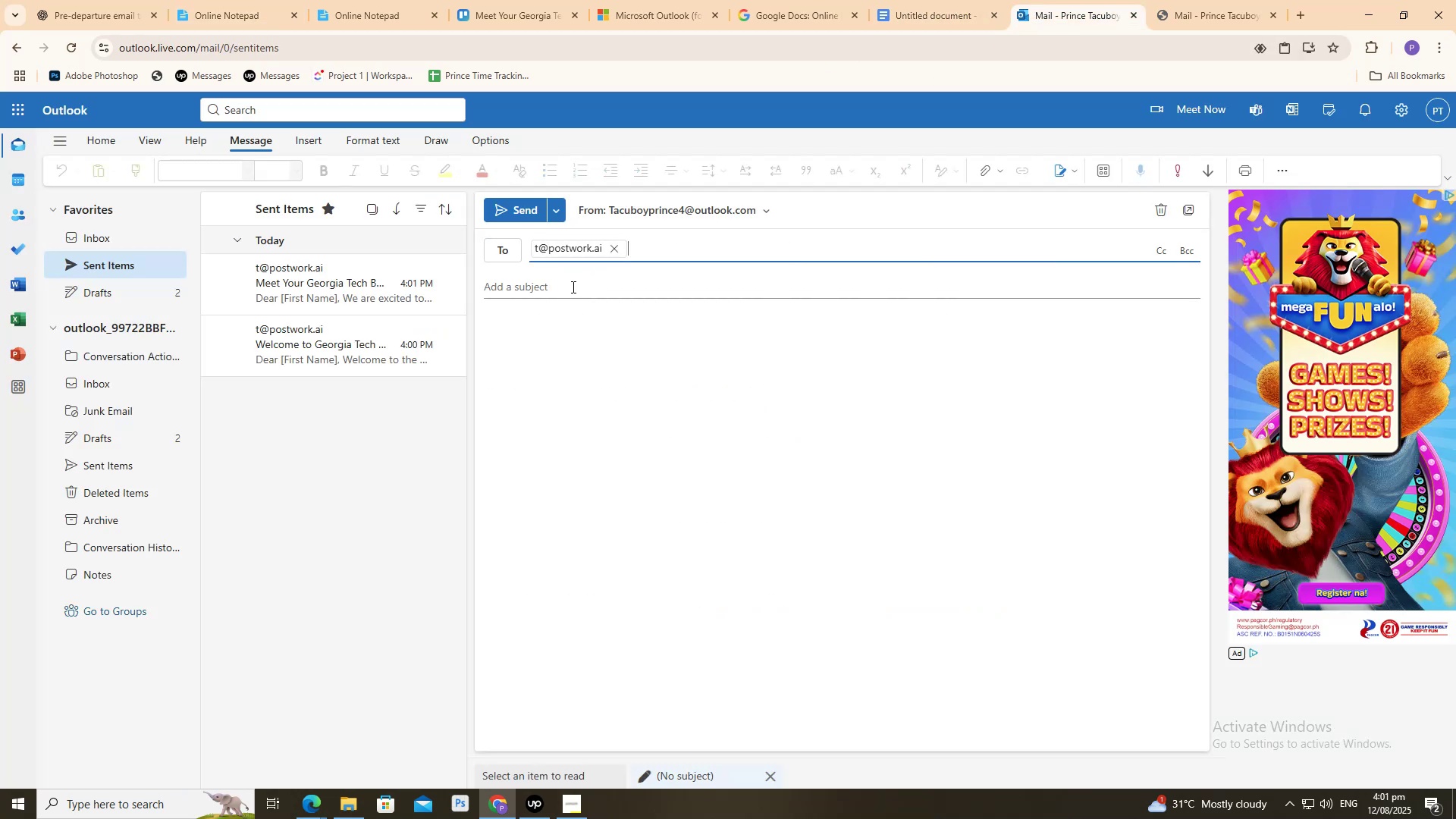 
left_click([572, 287])
 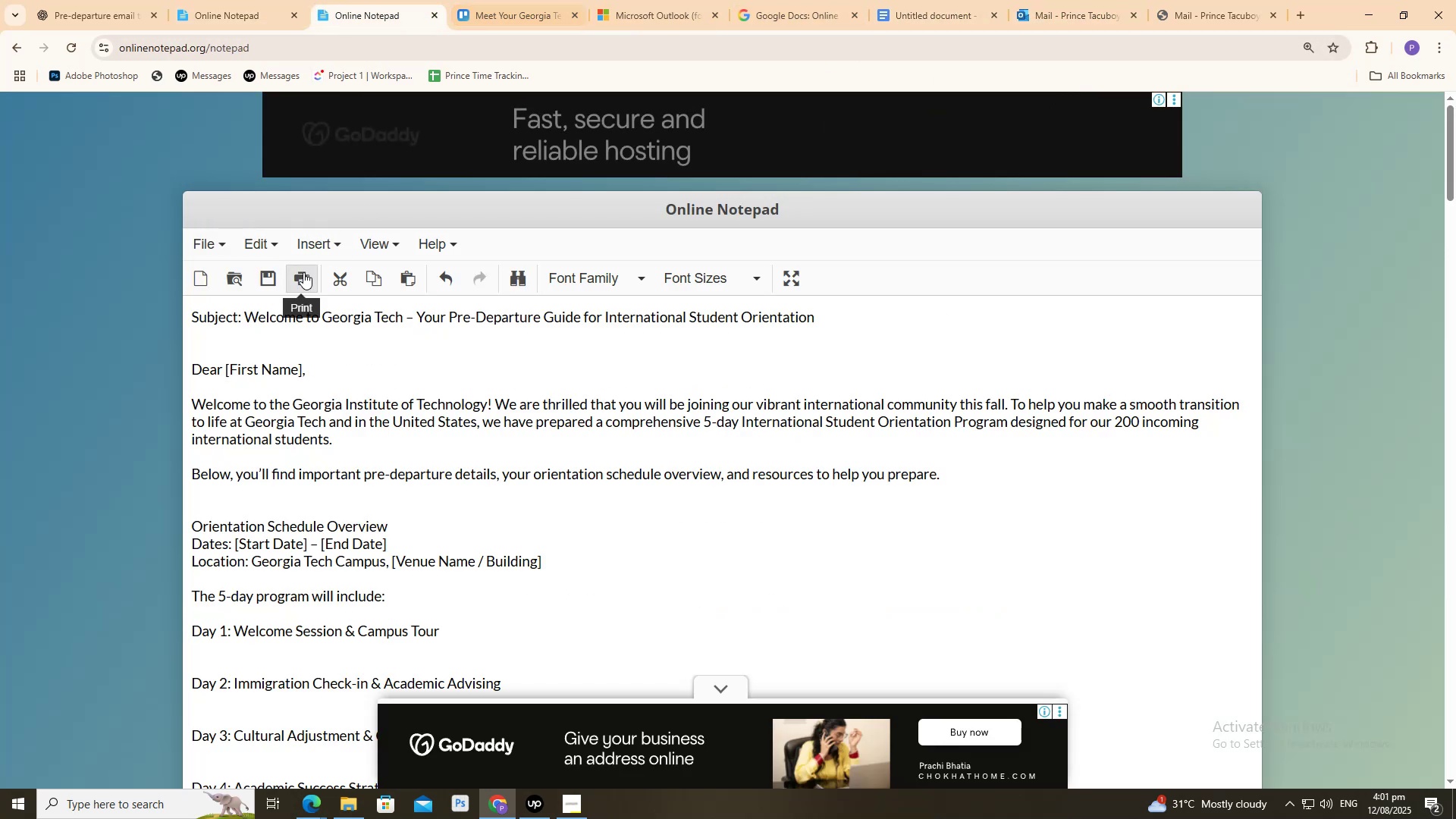 
left_click([543, 0])
 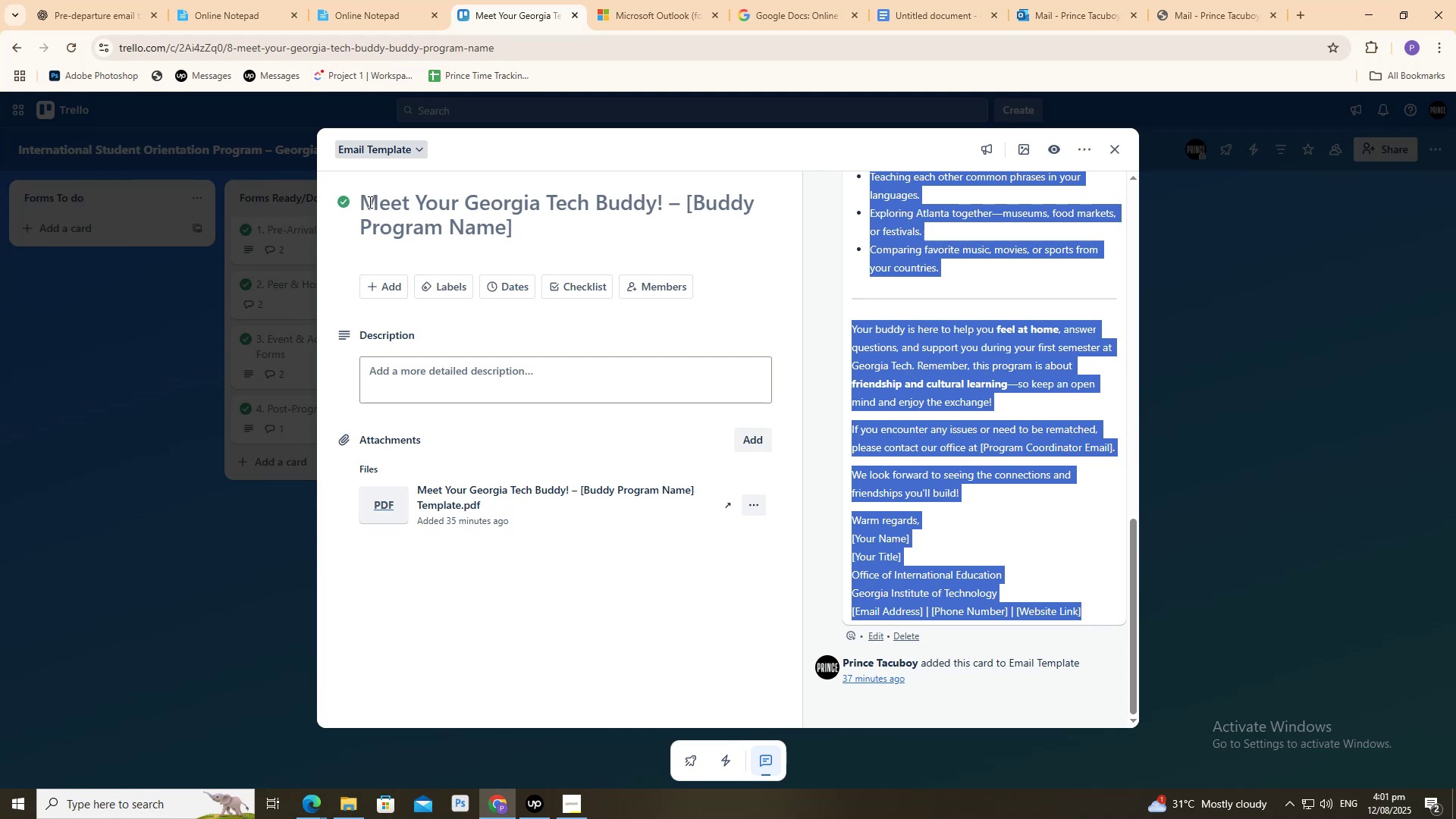 
left_click_drag(start_coordinate=[365, 199], to_coordinate=[546, 219])
 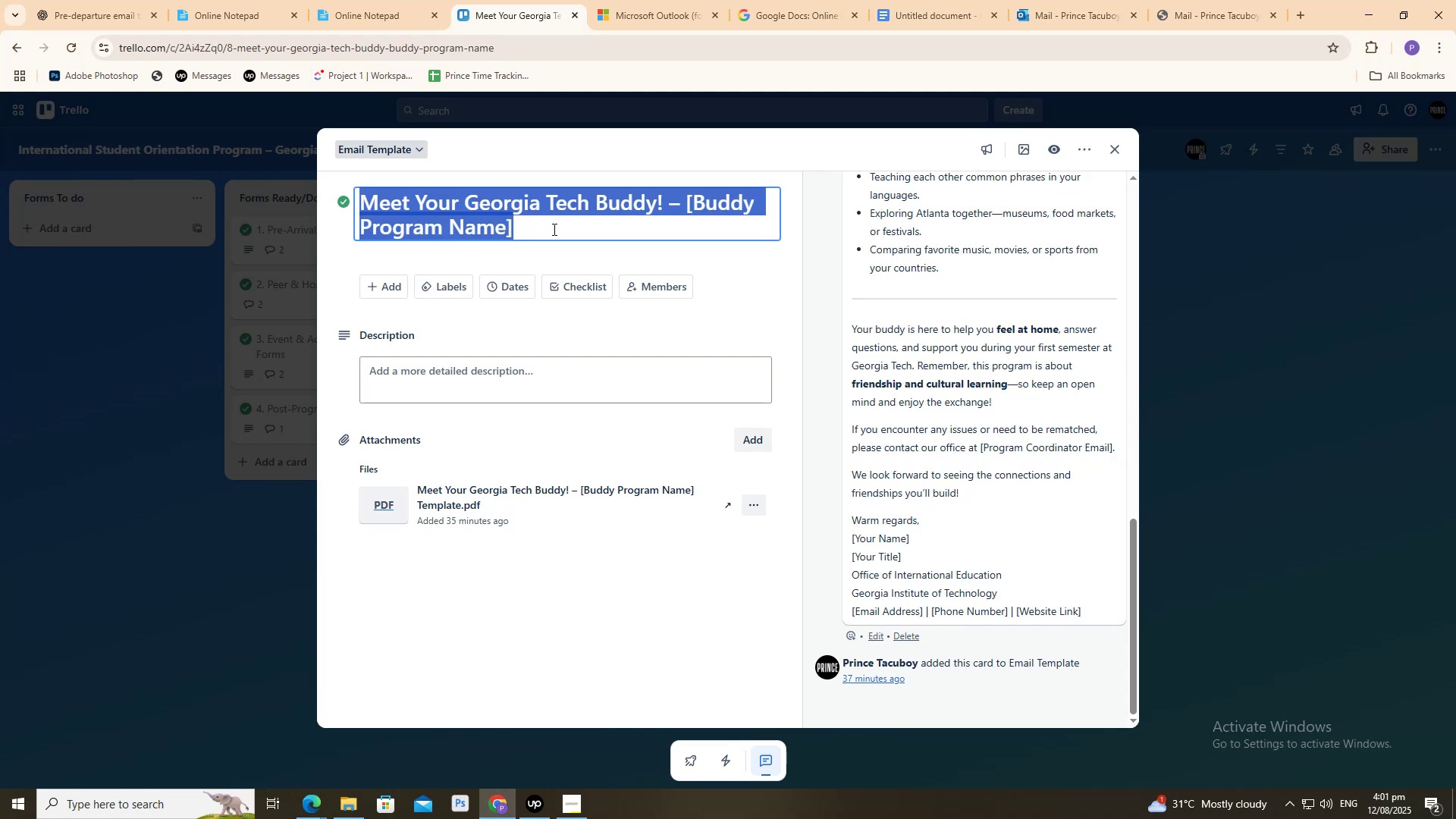 
hold_key(key=ControlLeft, duration=0.49)
 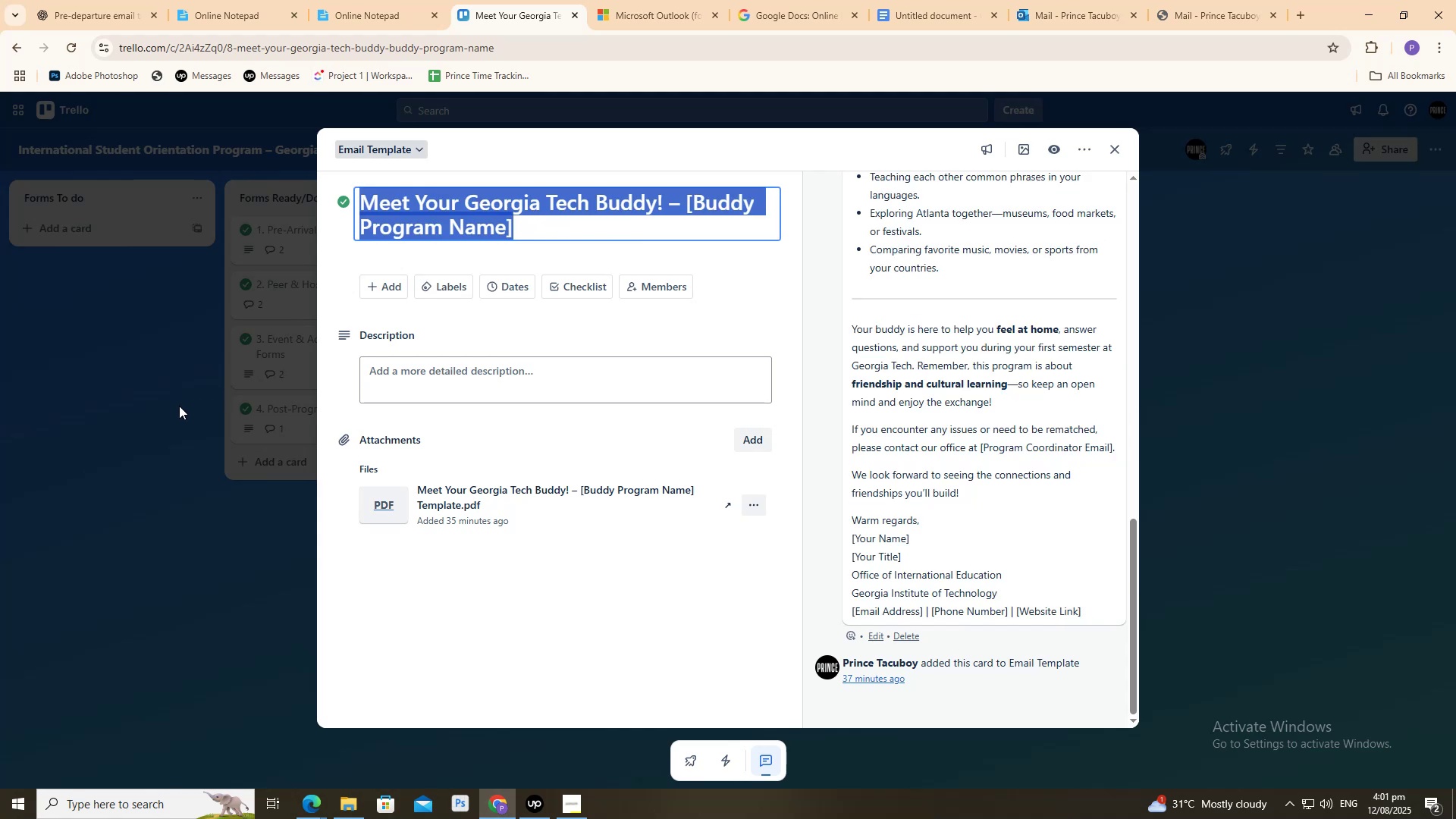 
left_click([179, 406])
 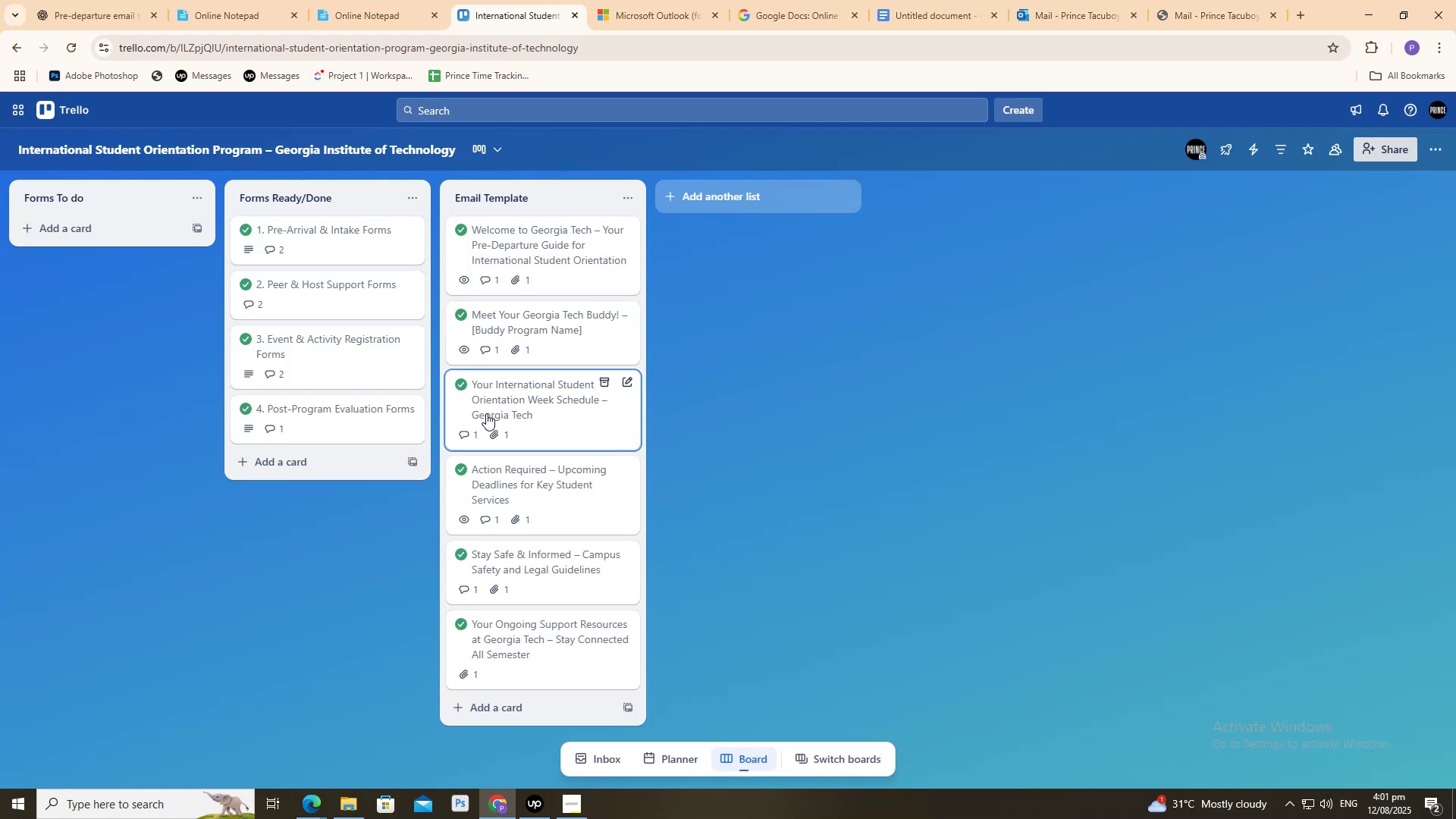 
left_click([497, 413])
 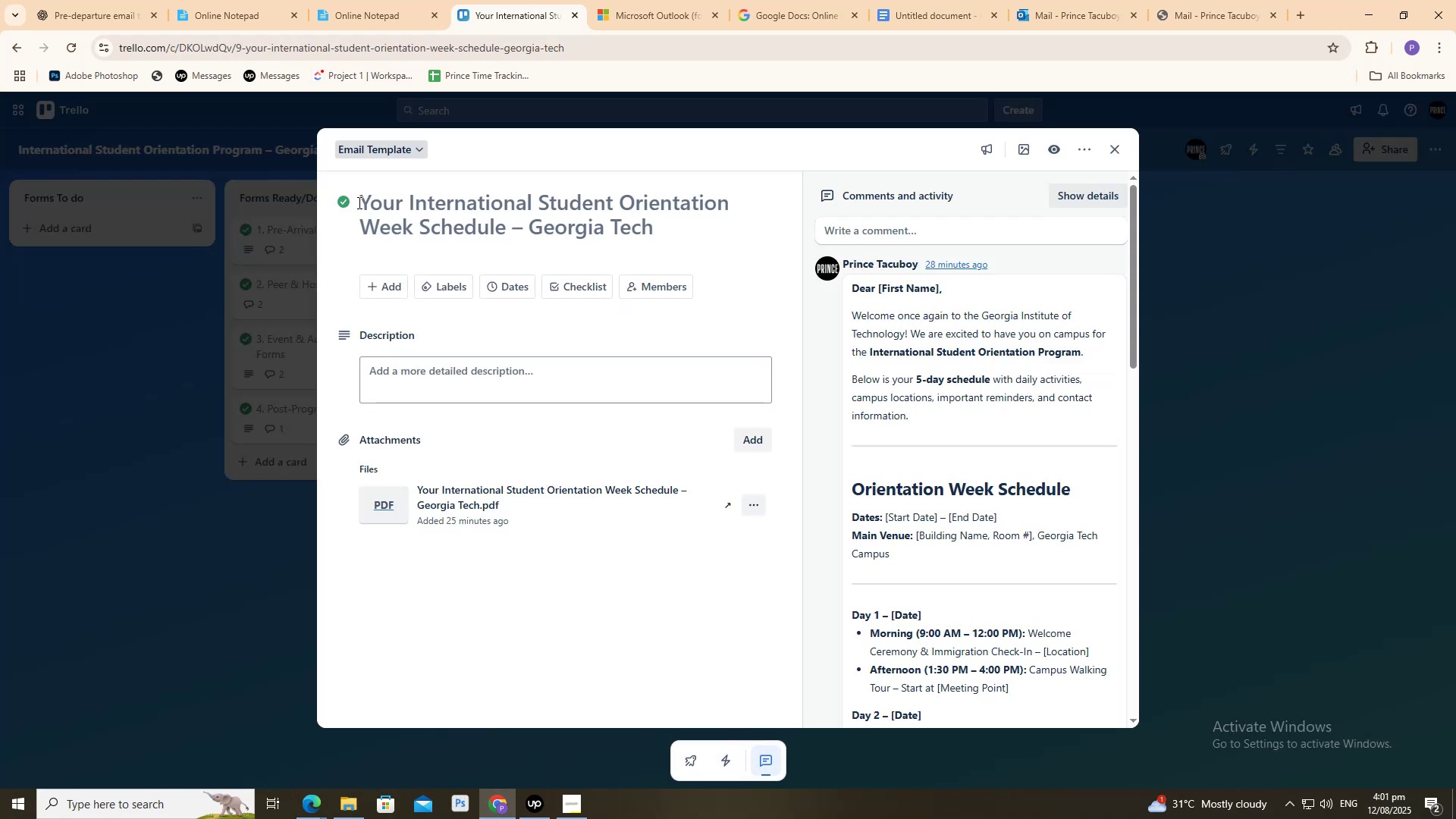 
left_click_drag(start_coordinate=[354, 202], to_coordinate=[366, 202])
 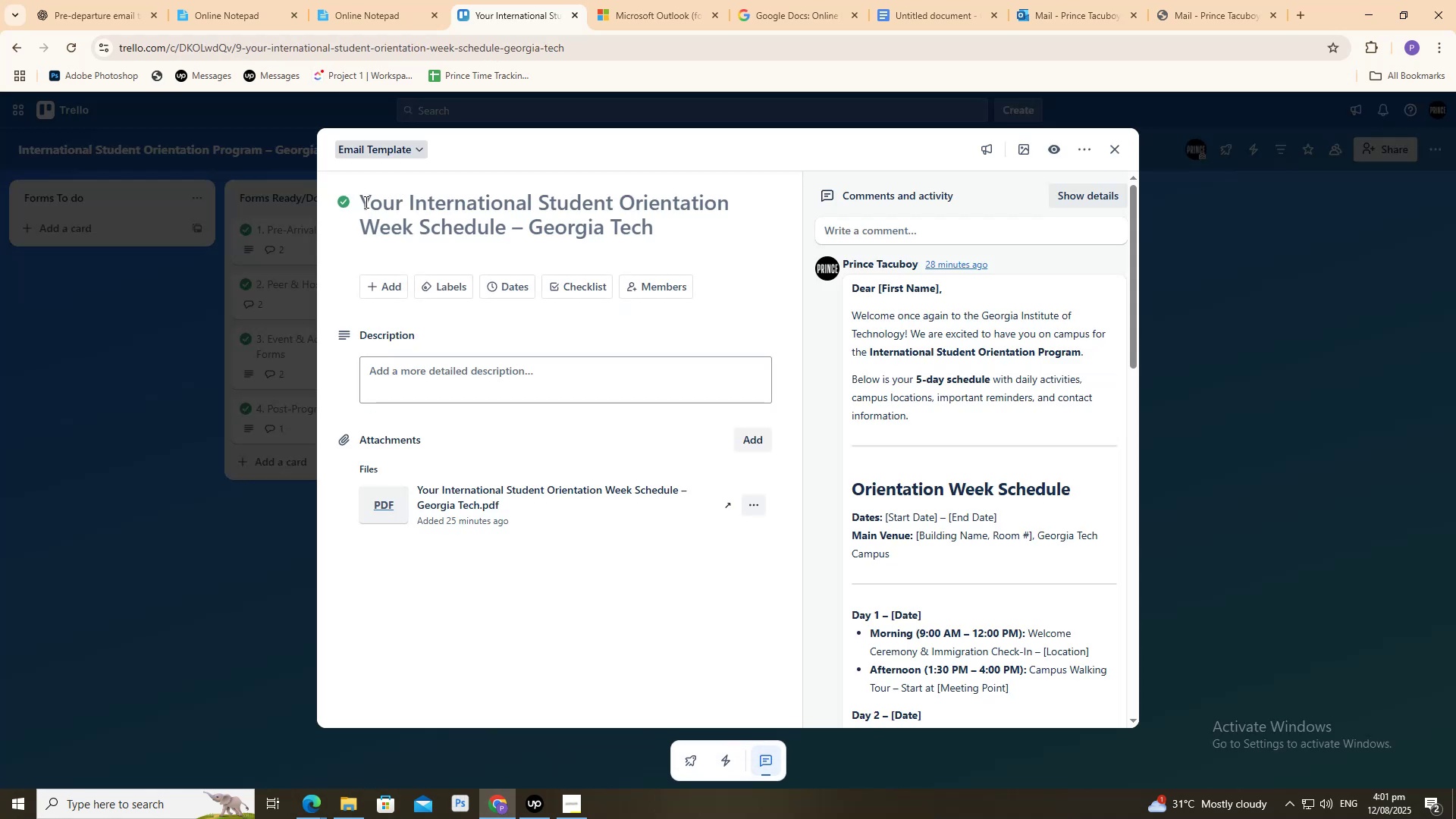 
left_click_drag(start_coordinate=[365, 202], to_coordinate=[626, 215])
 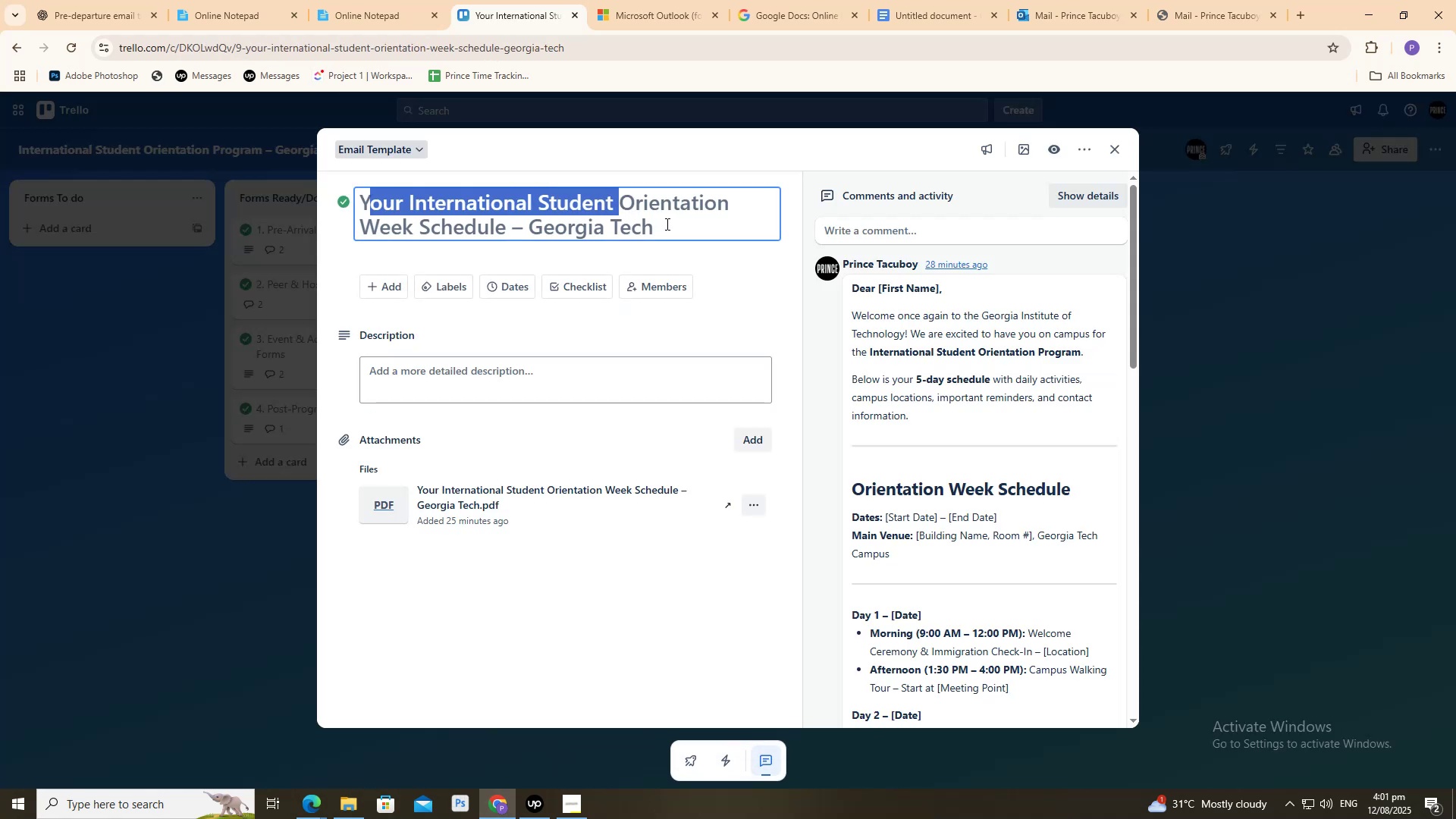 
left_click_drag(start_coordinate=[667, 224], to_coordinate=[356, 200])
 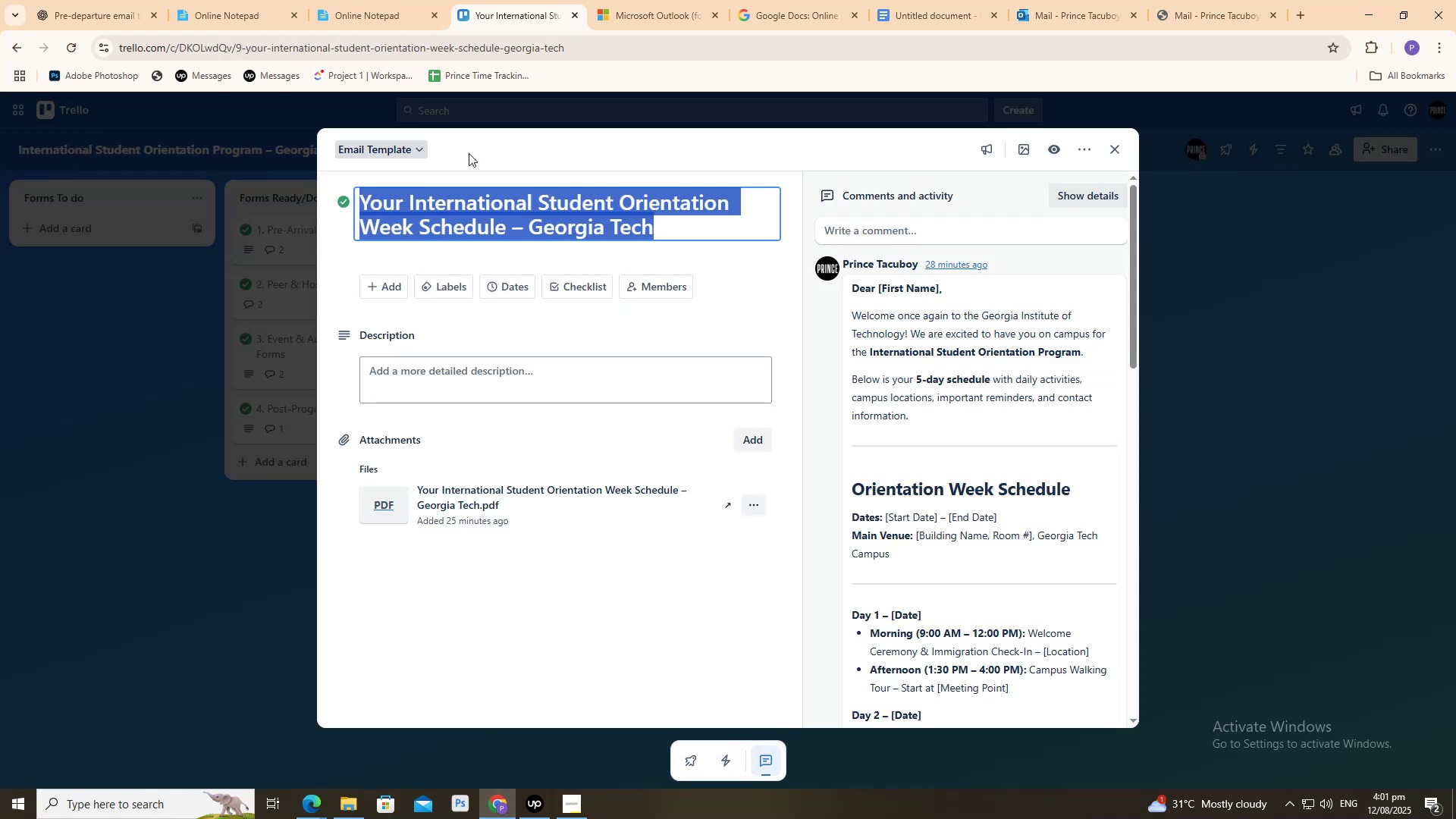 
key(Control+C)
 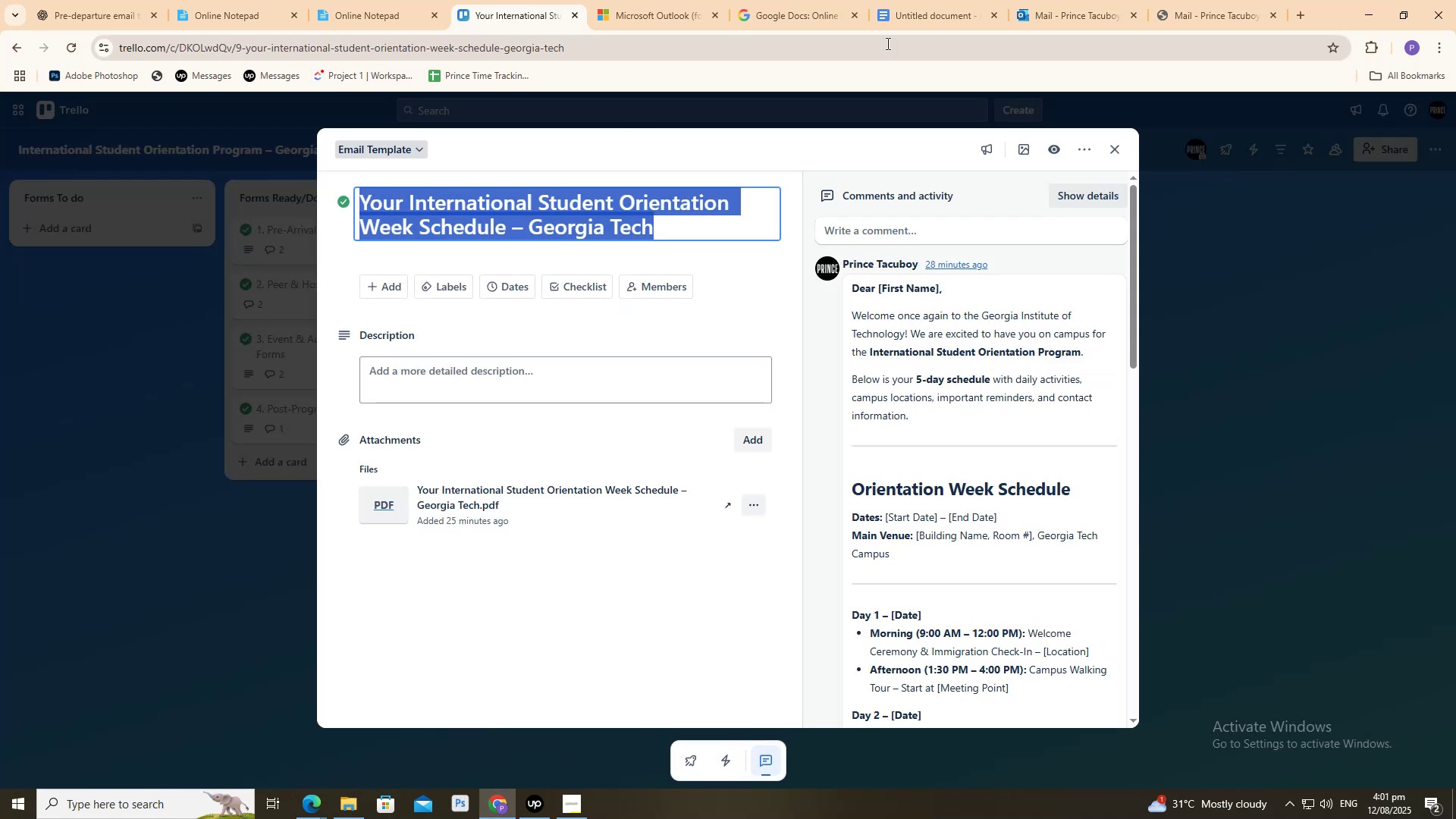 
key(Control+C)
 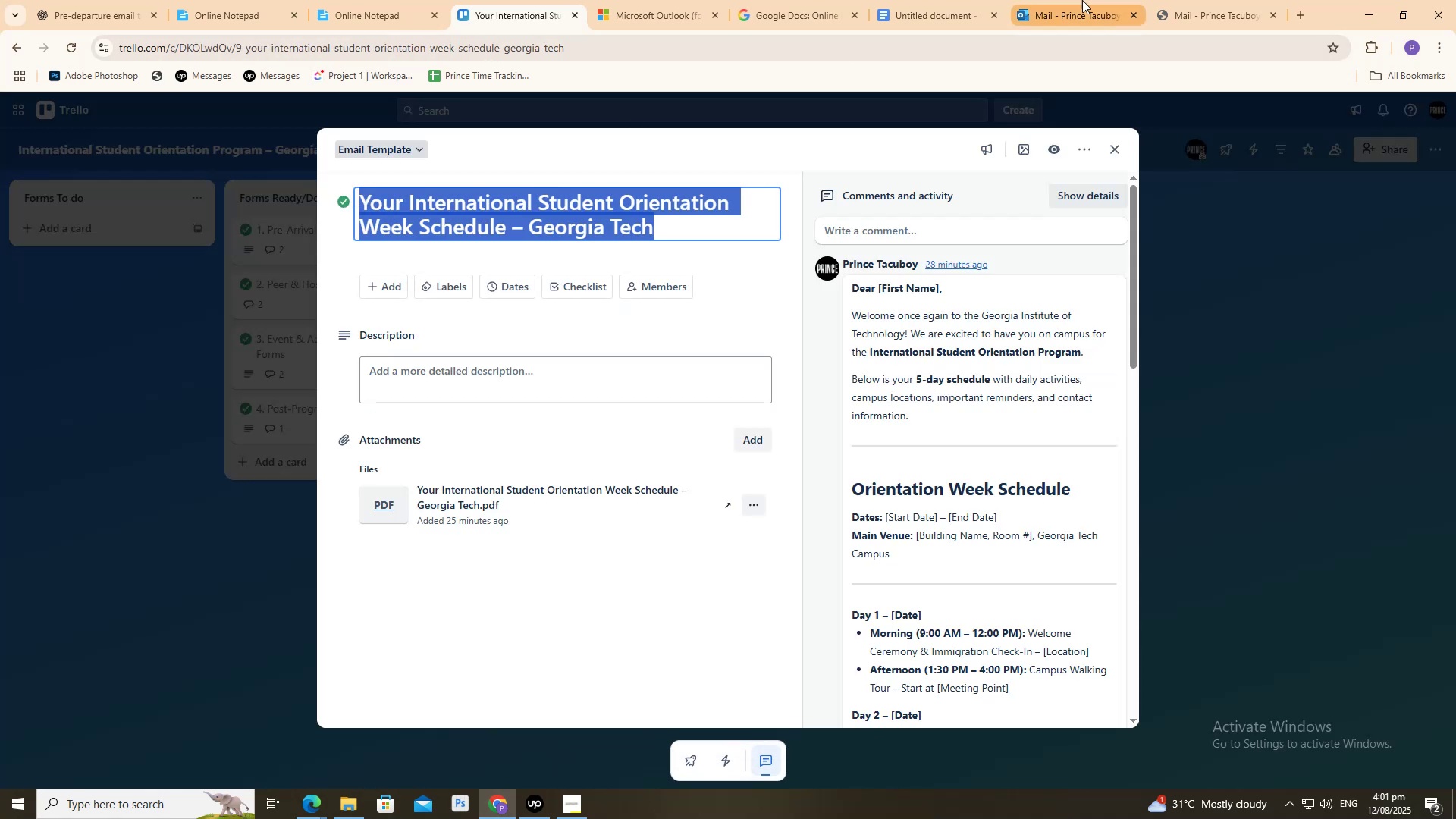 
left_click([1082, 0])
 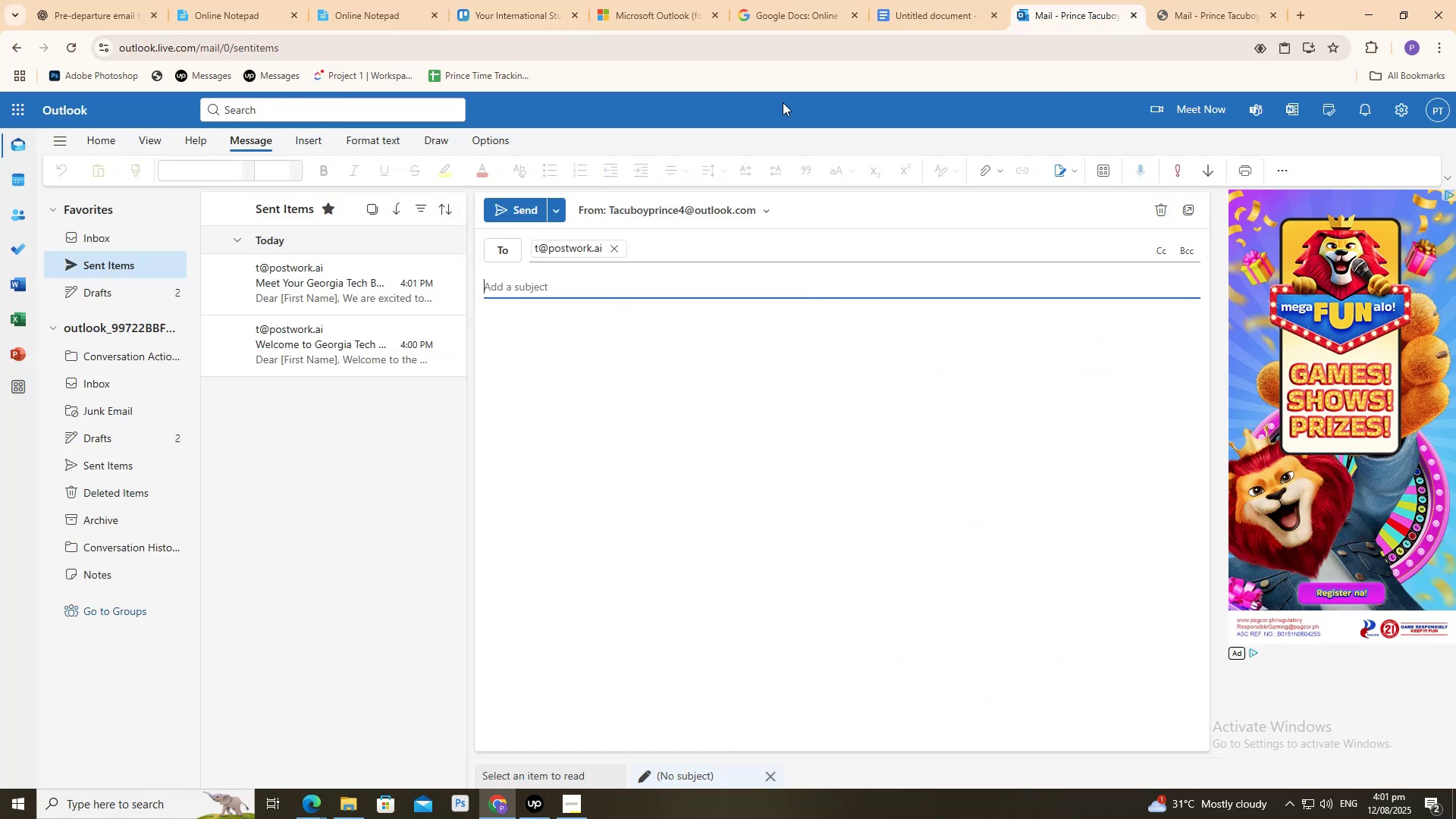 
key(Control+V)
 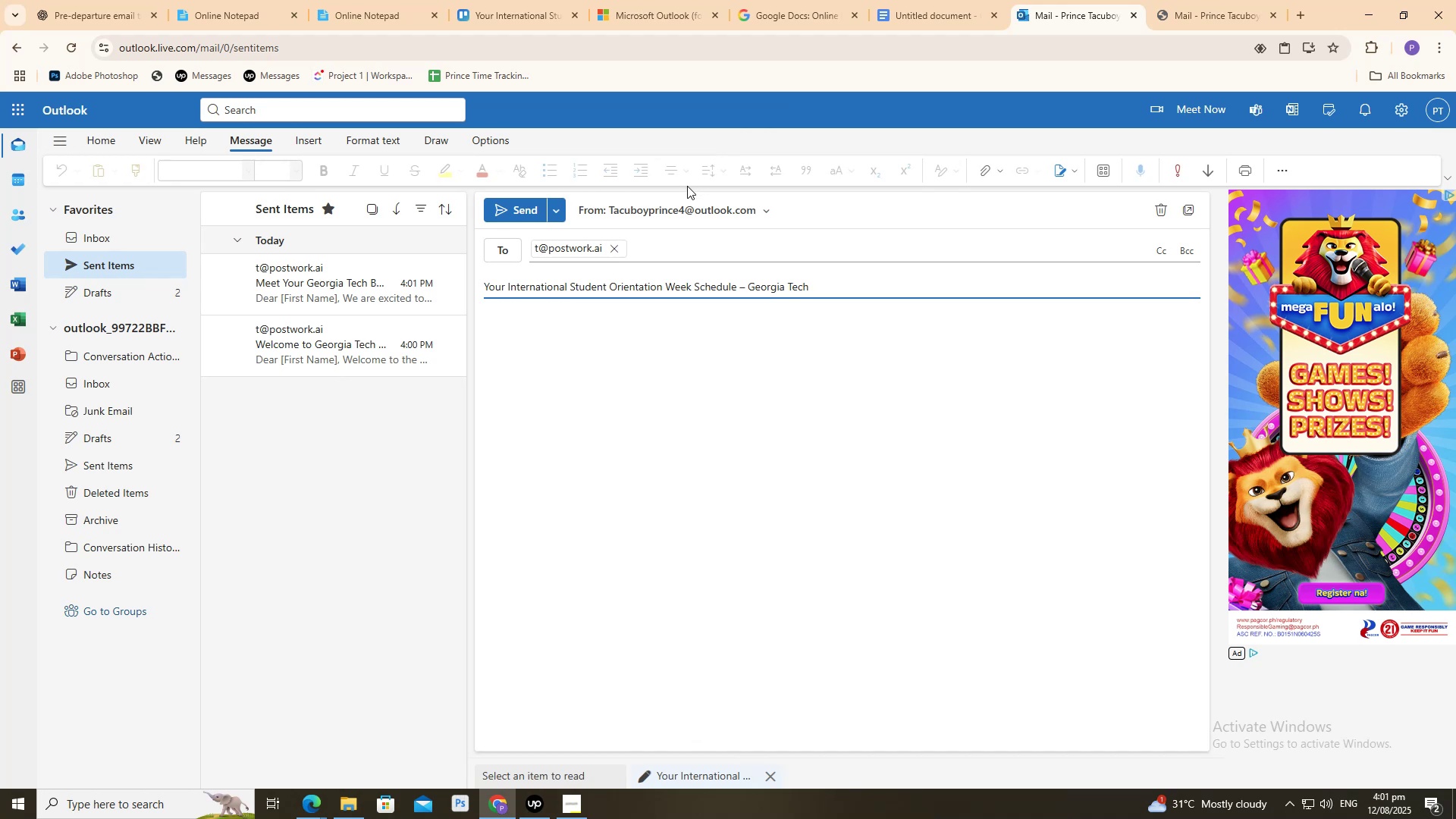 
left_click([664, 331])
 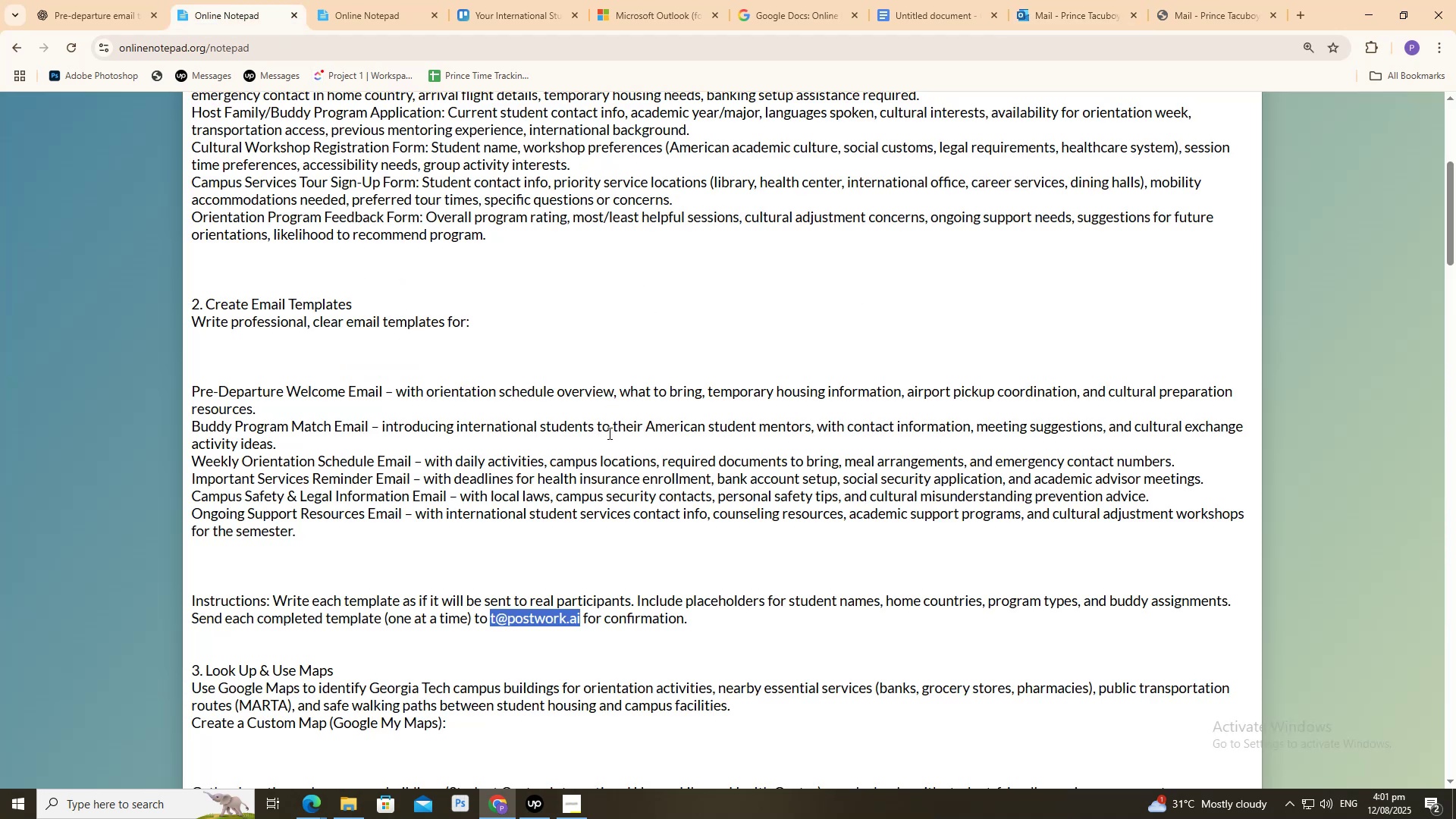 
left_click([956, 15])
 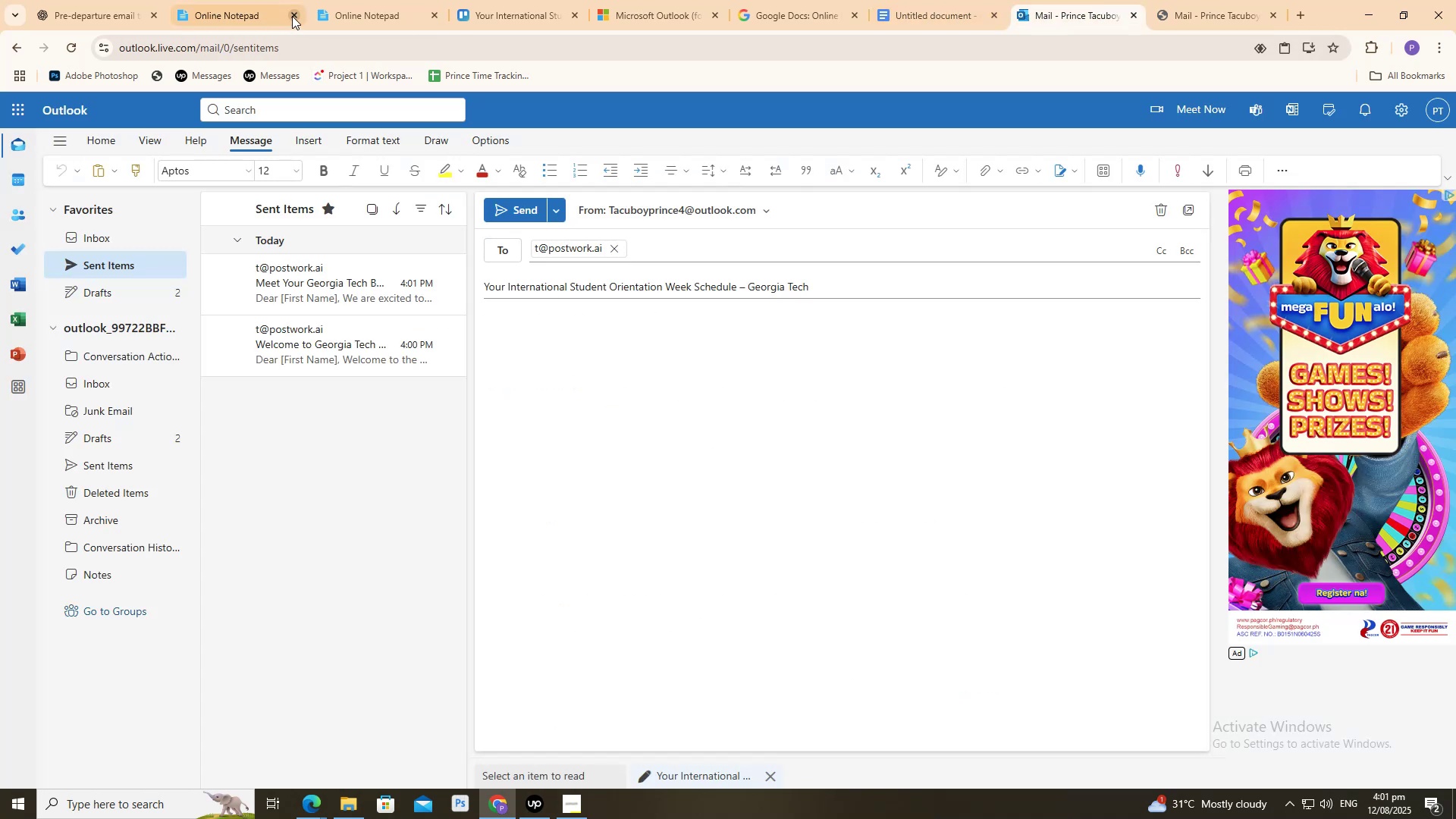 
left_click([288, 0])
 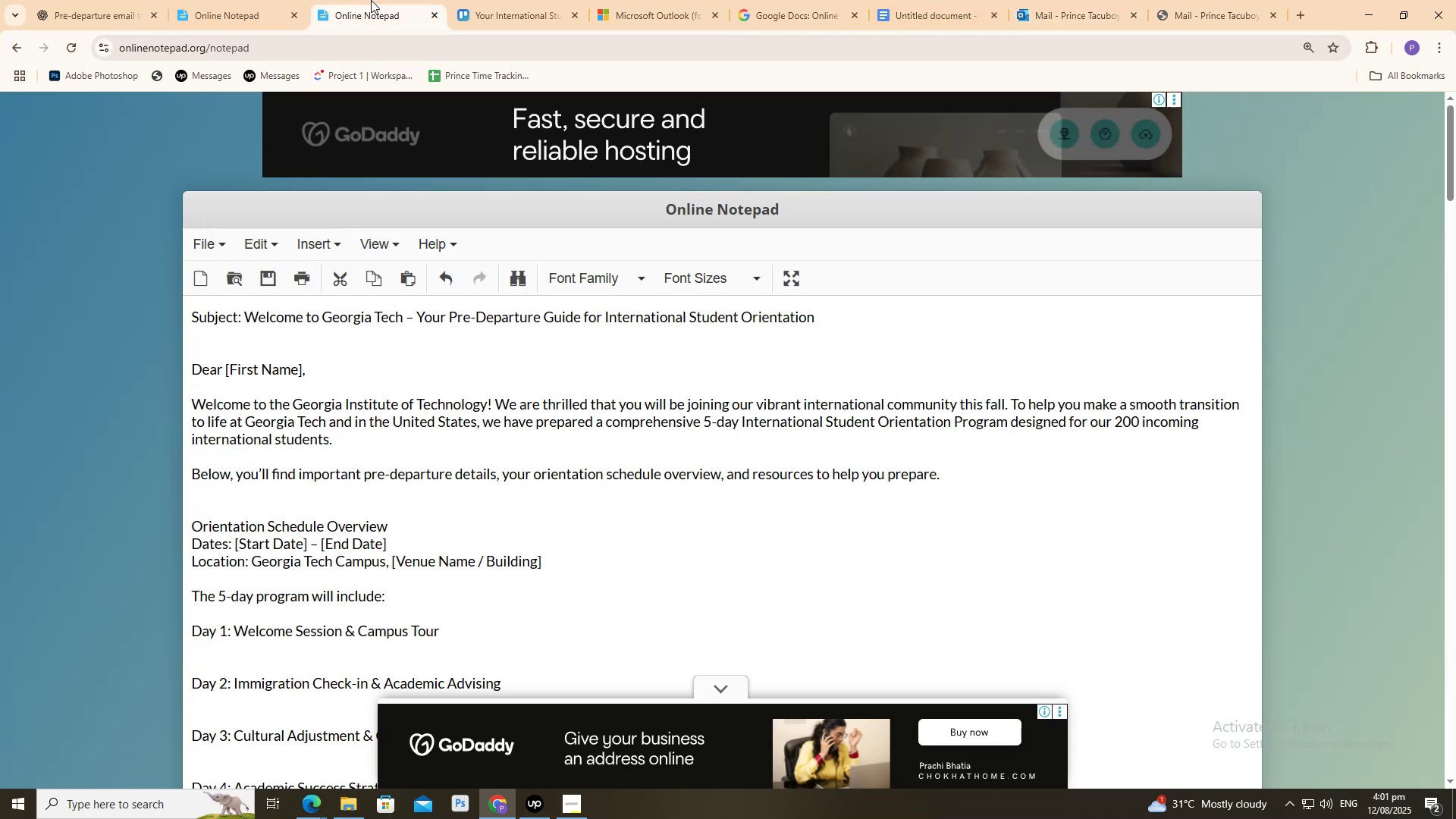 
left_click([497, 0])
 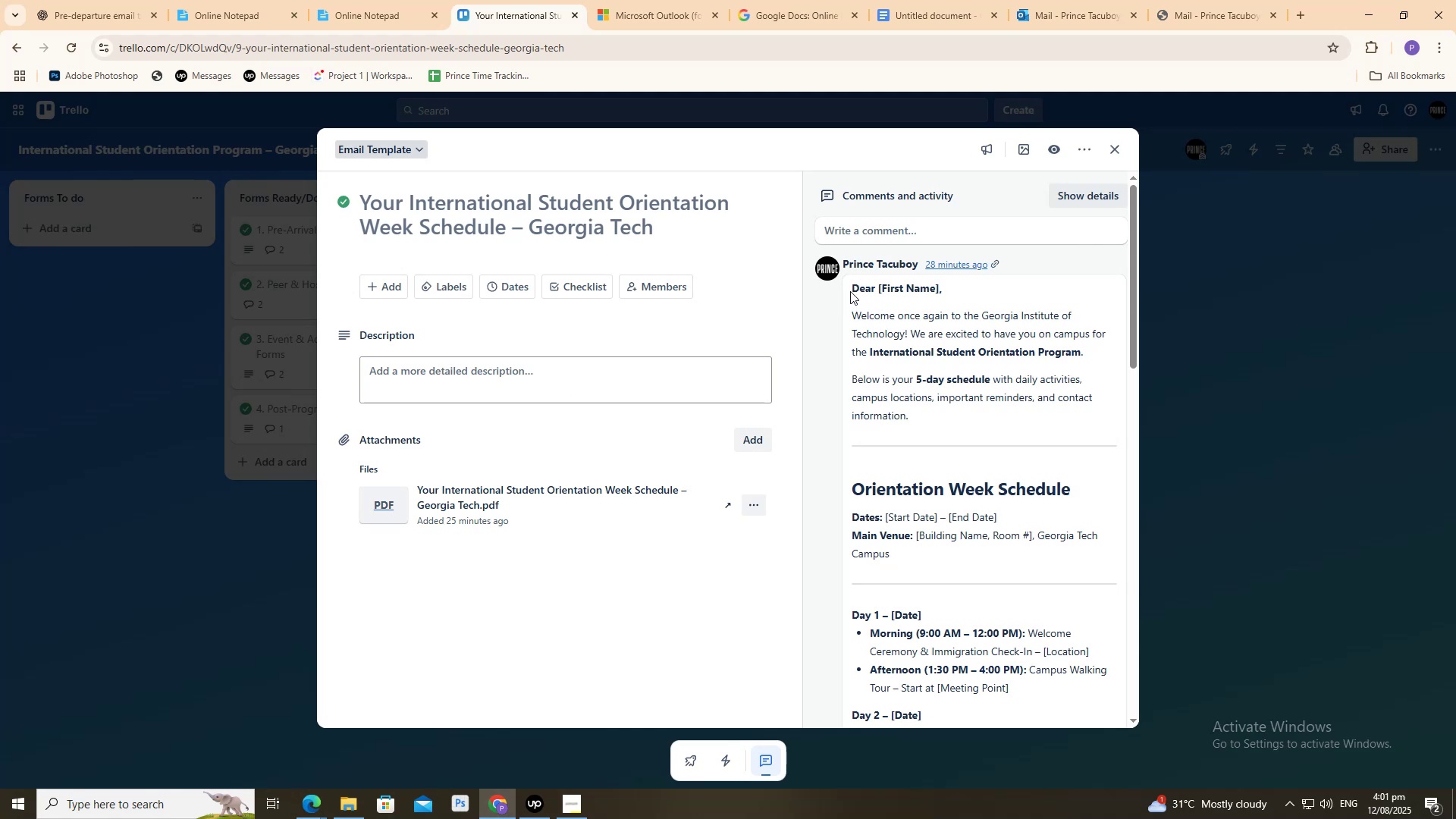 
left_click_drag(start_coordinate=[853, 289], to_coordinate=[1086, 612])
 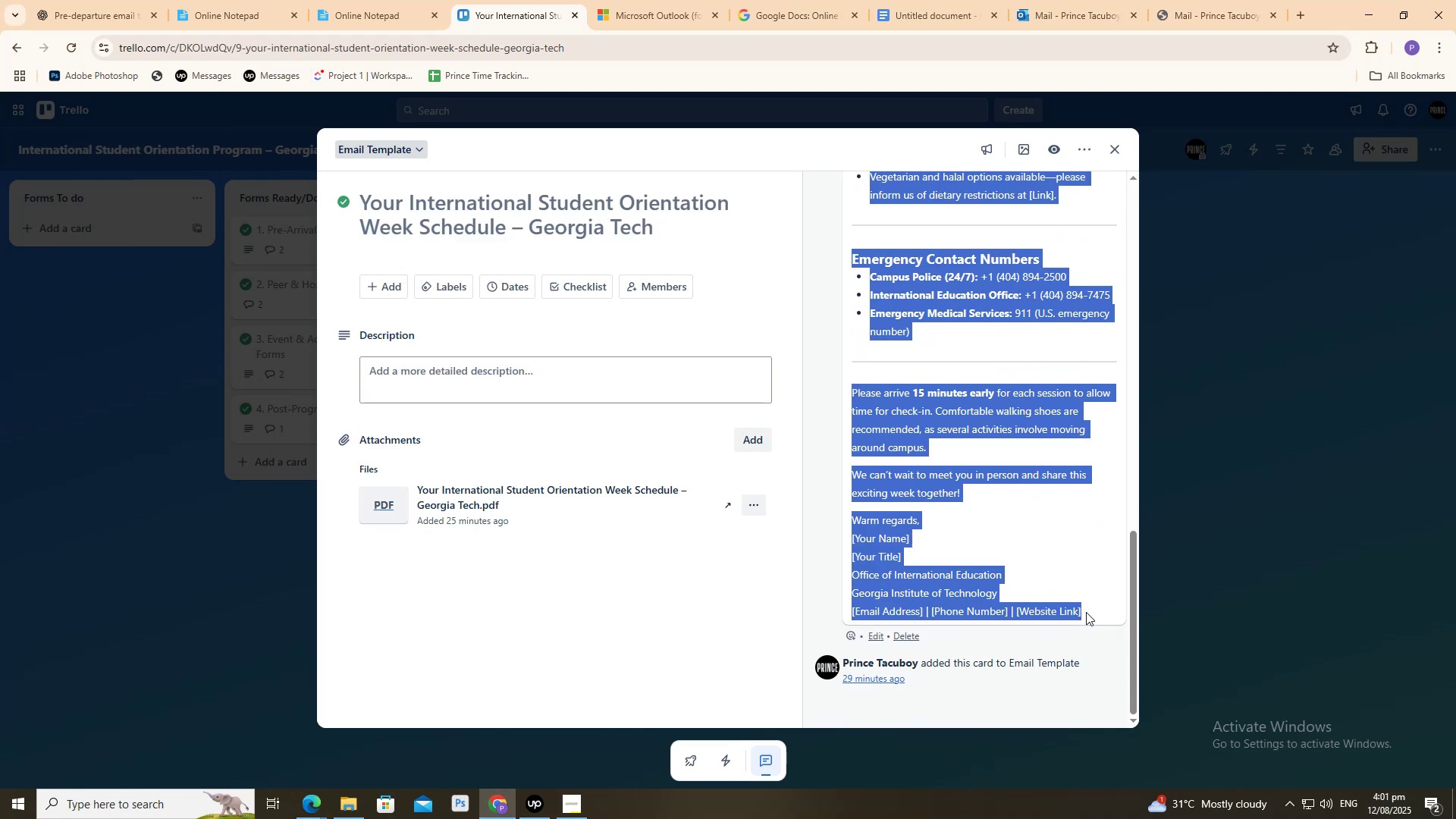 
key(Control+C)
 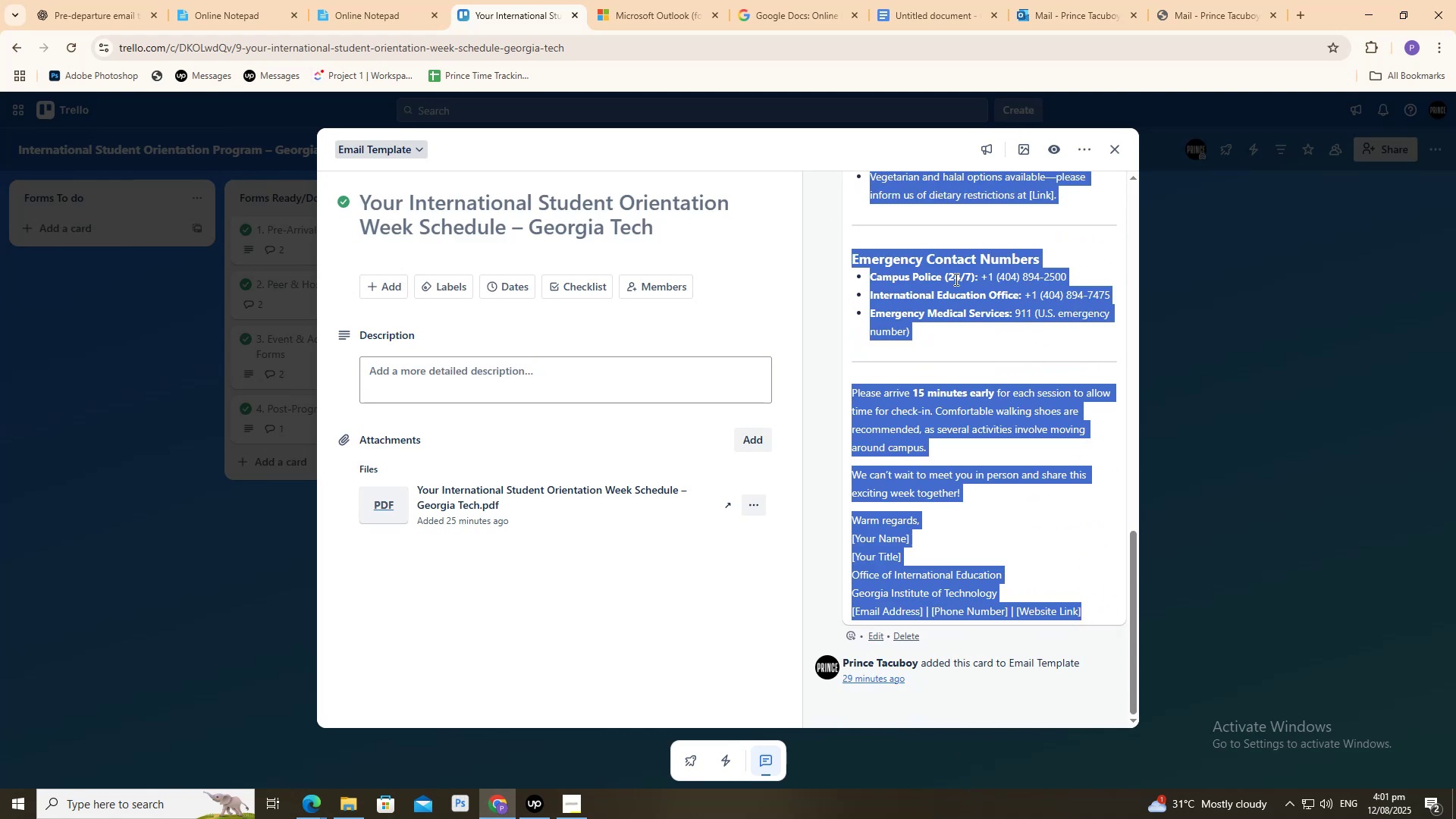 
key(Control+C)
 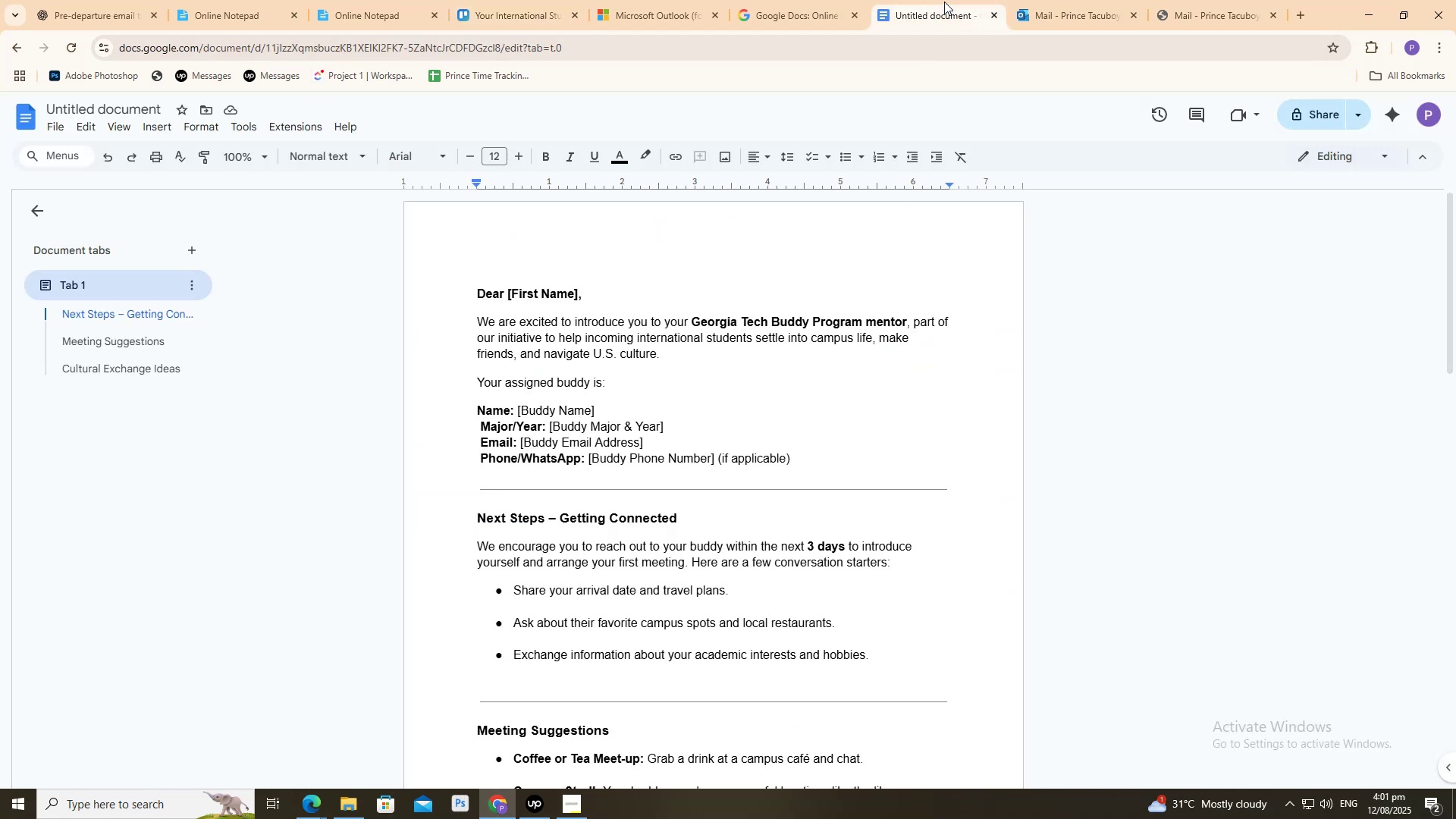 
double_click([1022, 0])
 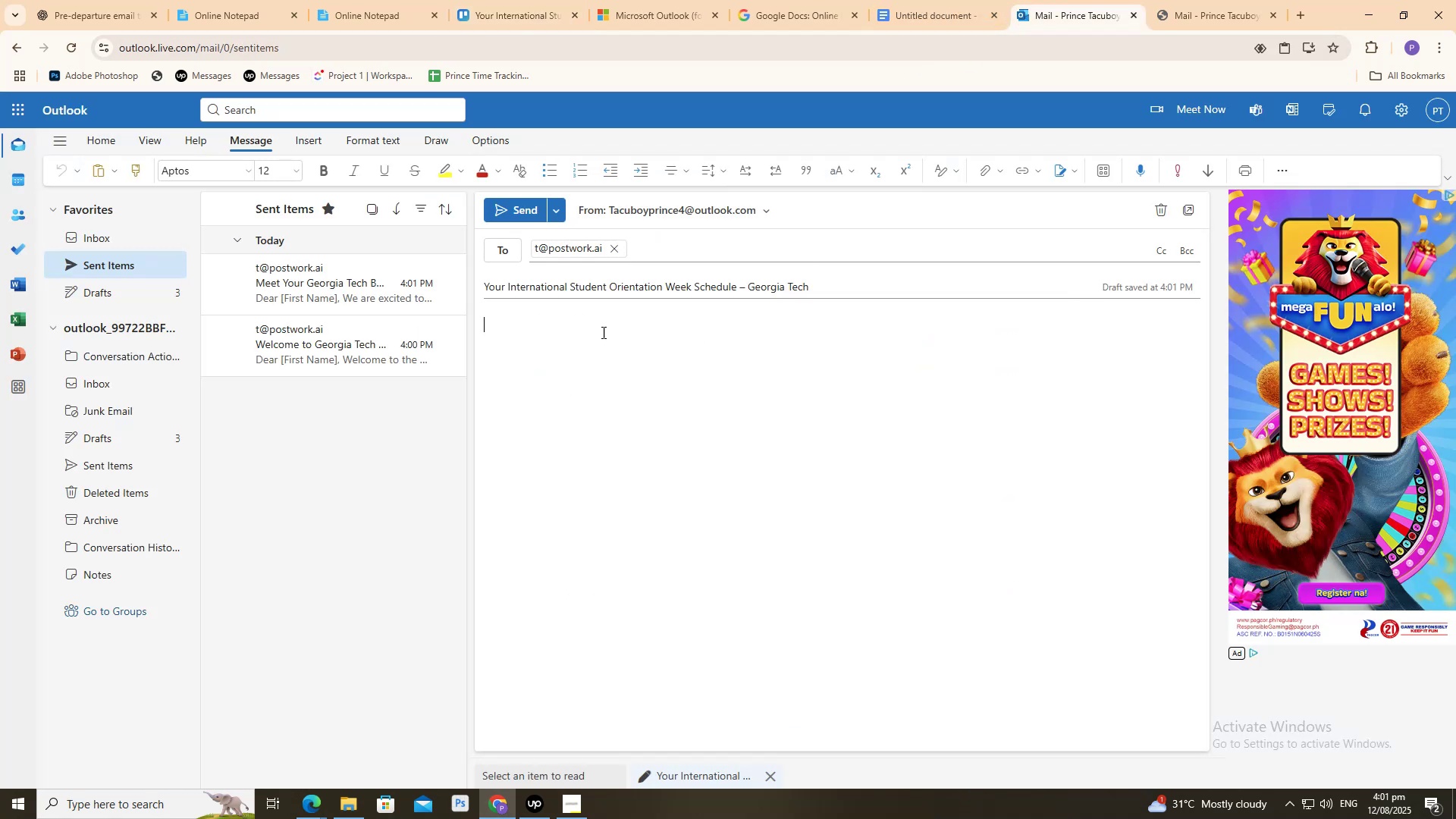 
key(Control+V)
 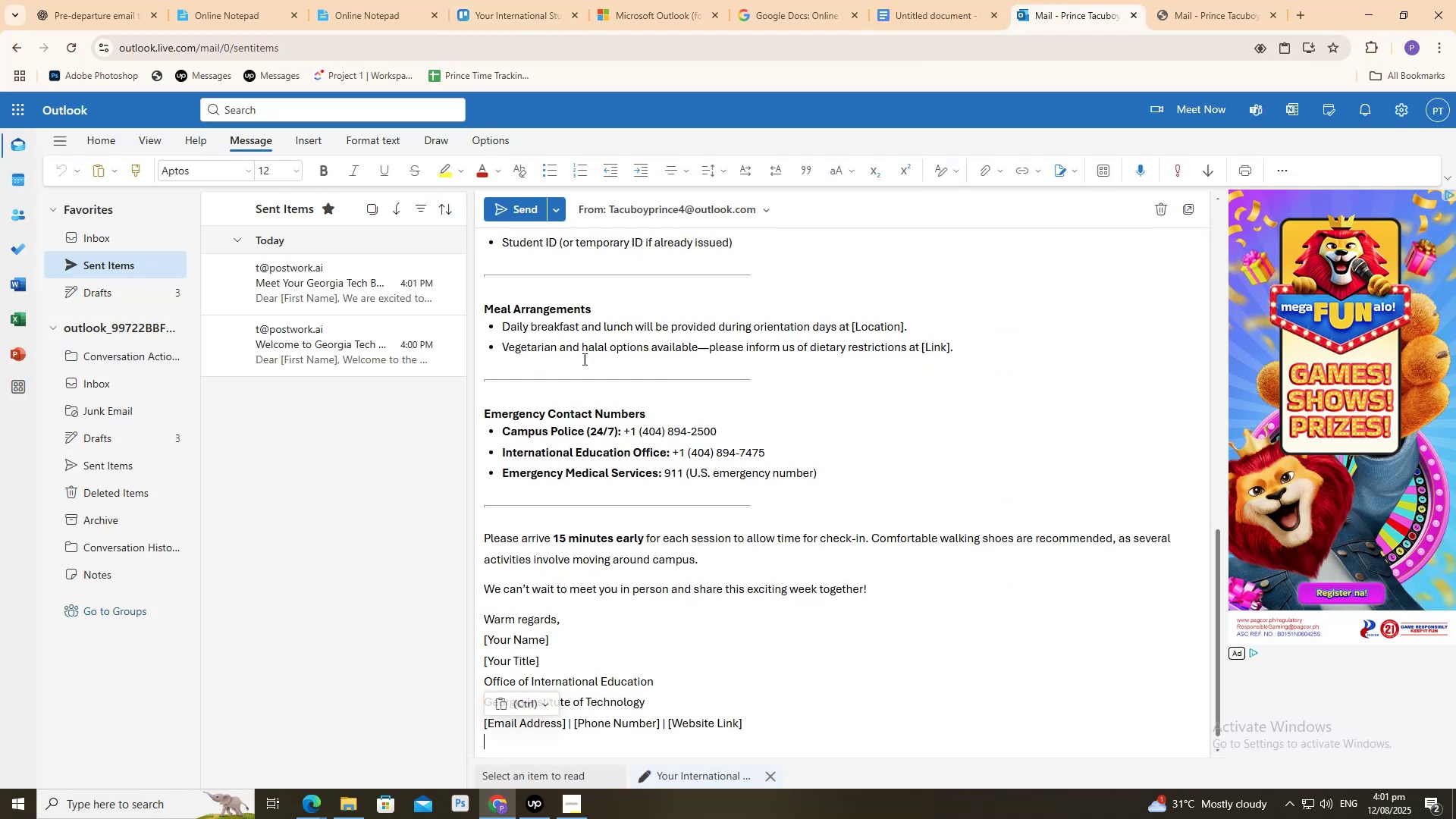 
scroll: coordinate [580, 438], scroll_direction: up, amount: 13.0
 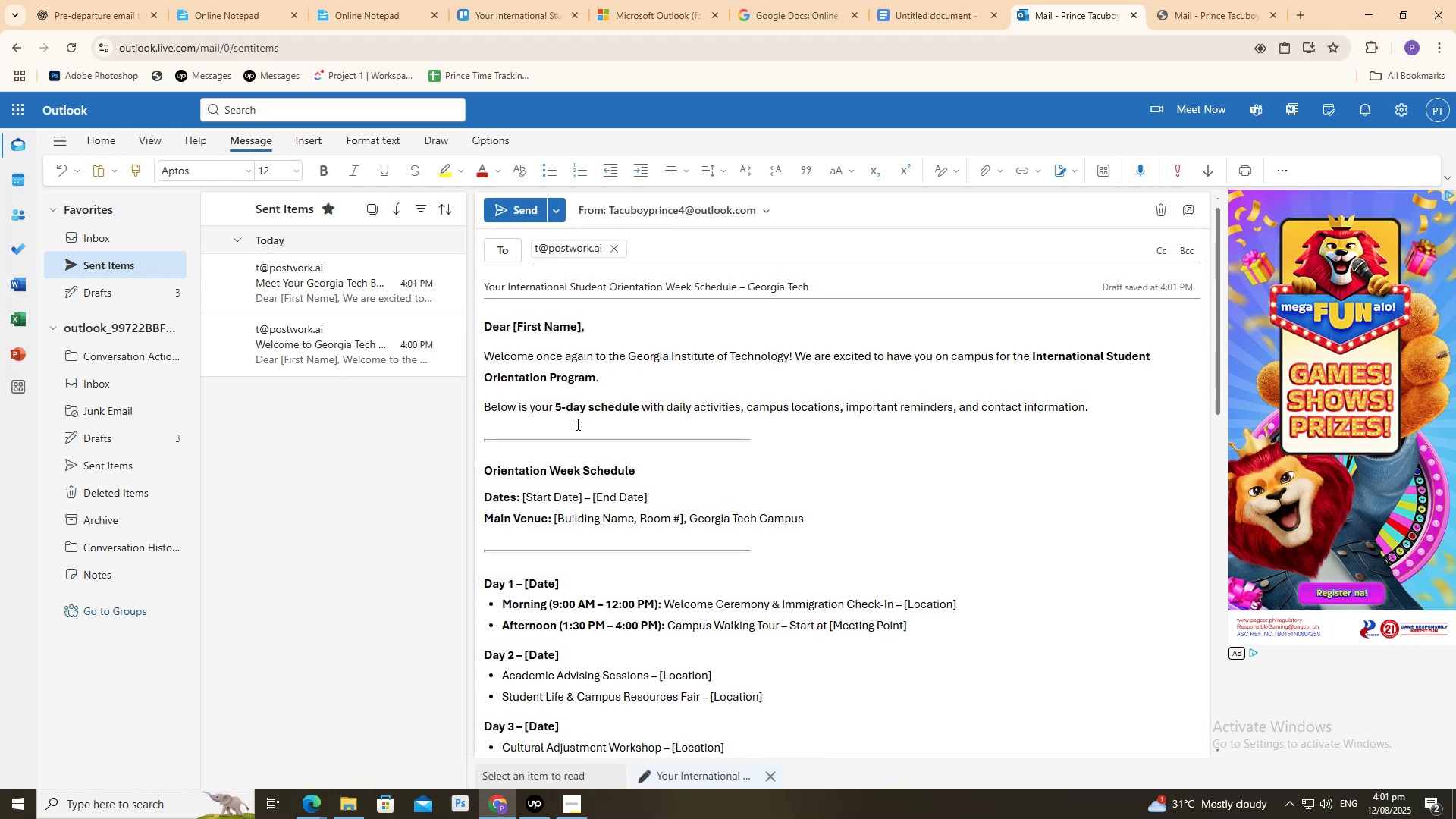 
scroll: coordinate [530, 394], scroll_direction: down, amount: 21.0
 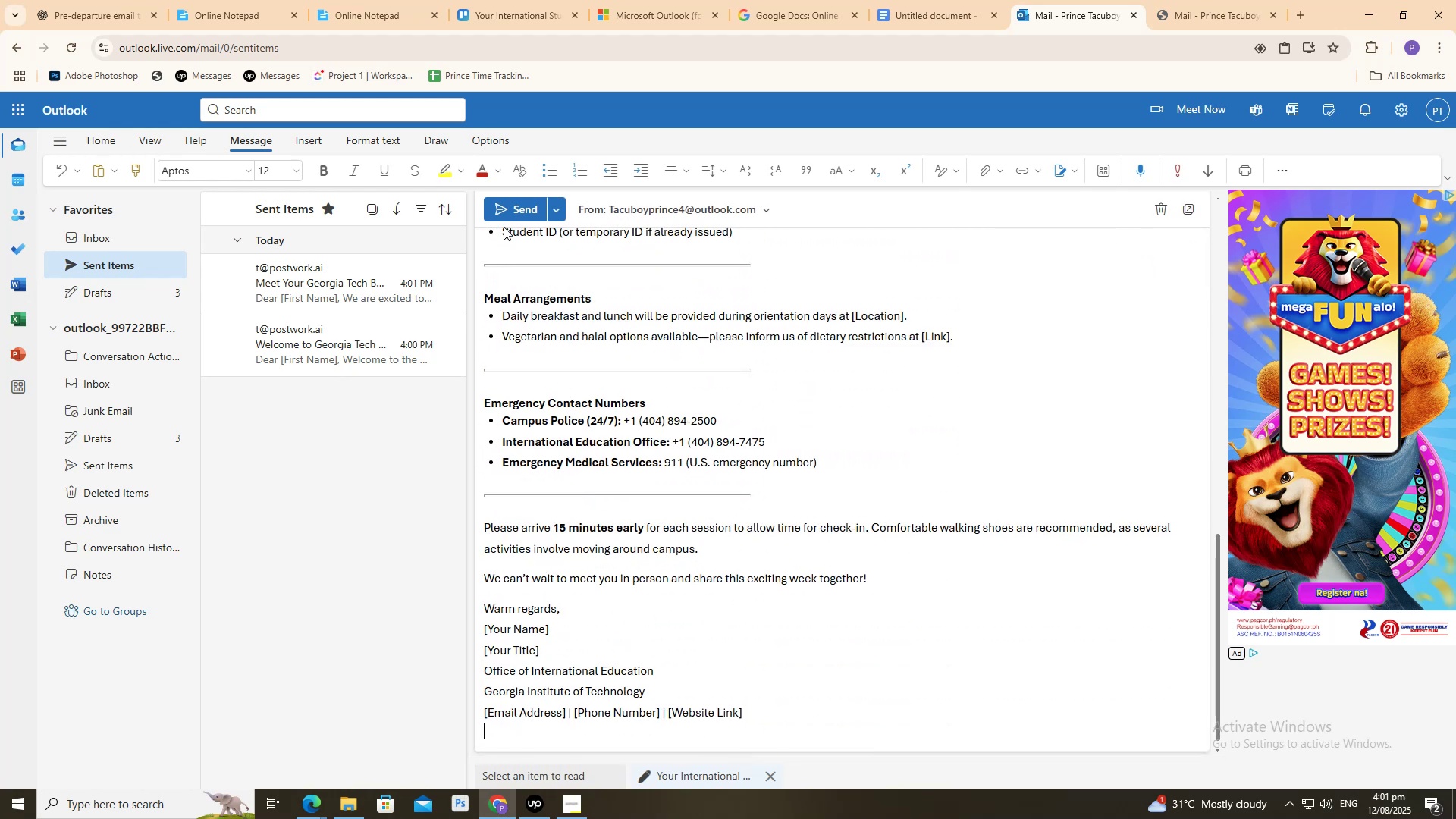 
left_click([504, 215])
 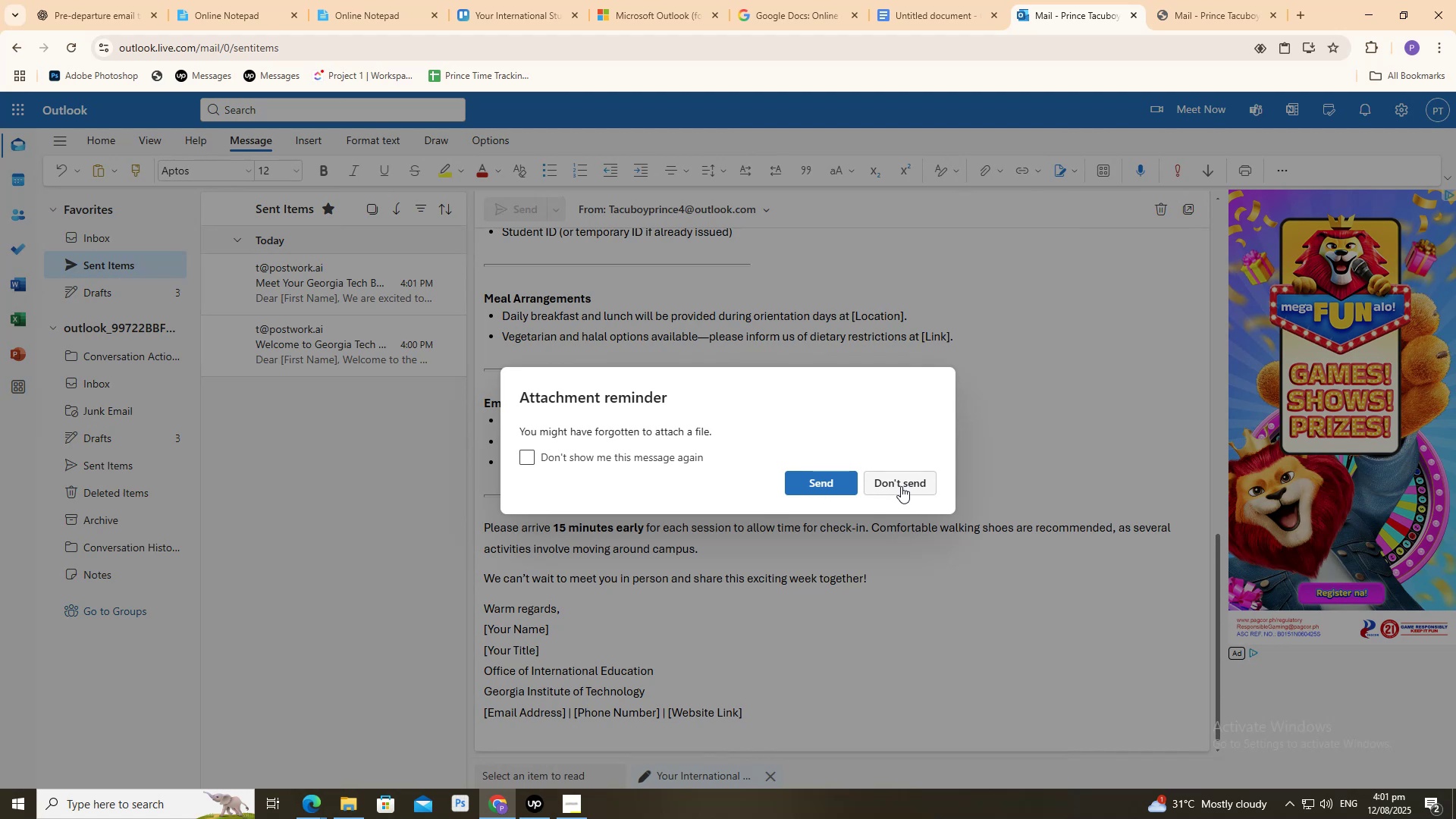 
left_click([901, 486])
 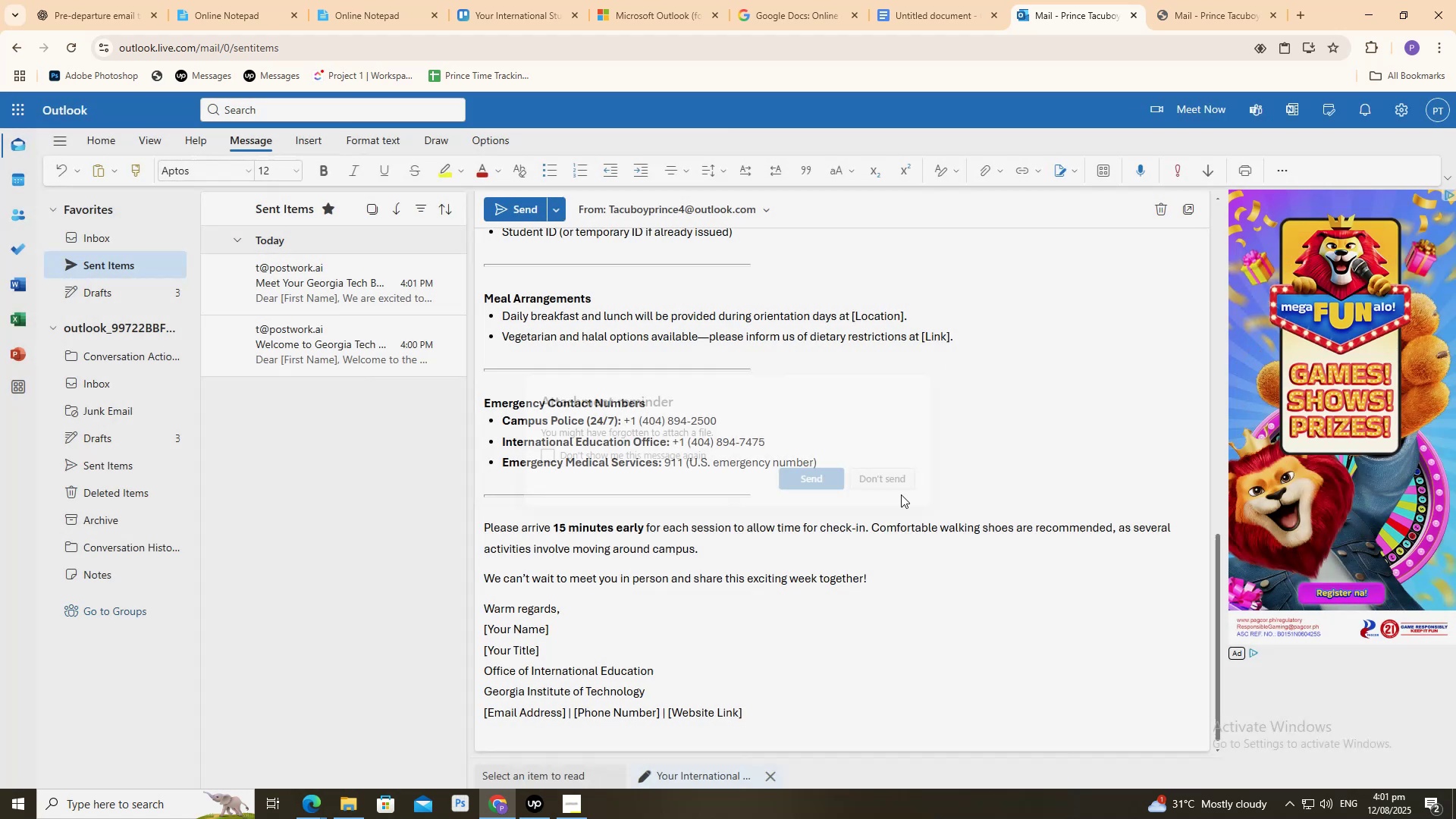 
scroll: coordinate [904, 511], scroll_direction: down, amount: 3.0
 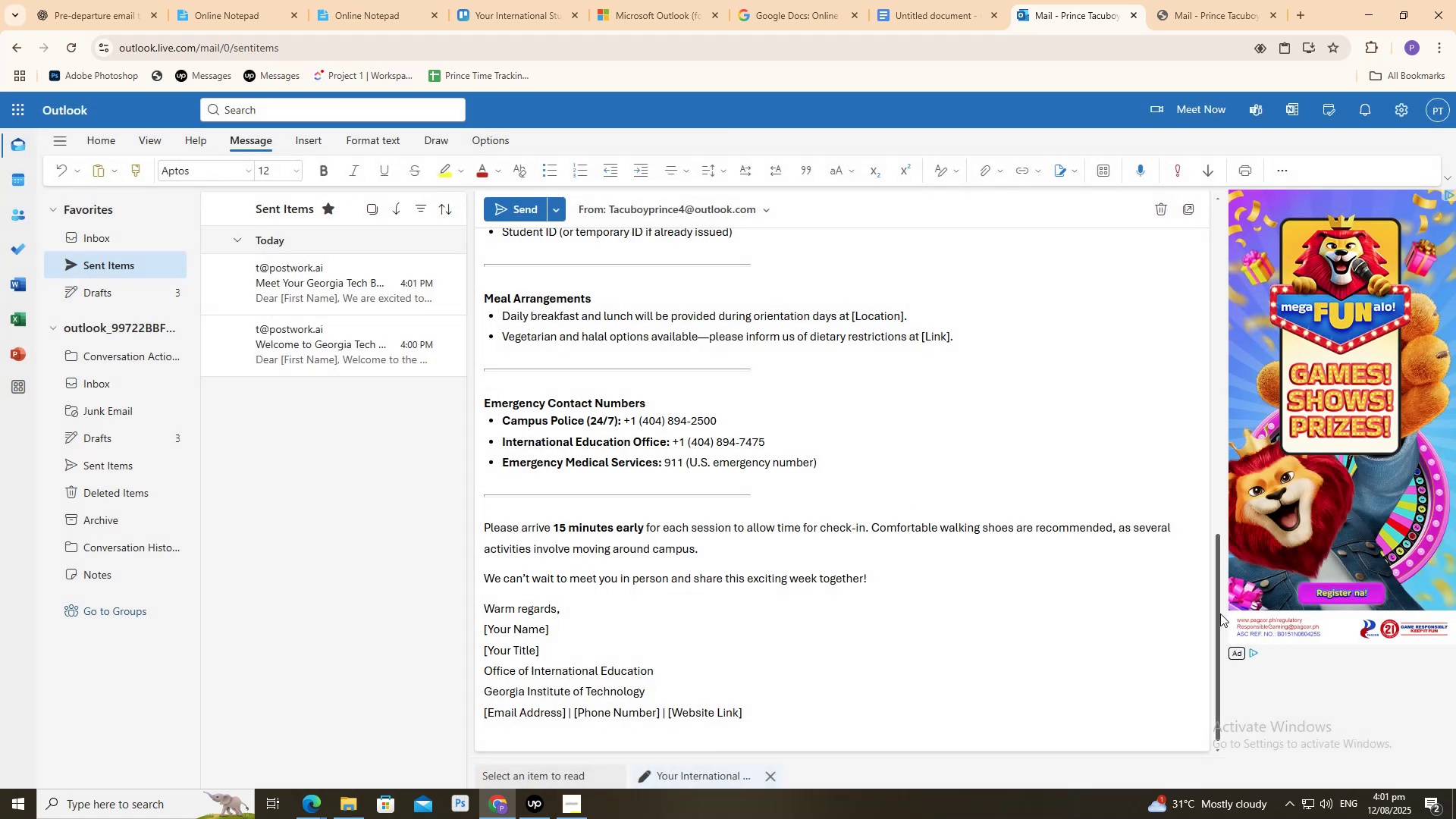 
left_click_drag(start_coordinate=[1218, 613], to_coordinate=[1166, 261])
 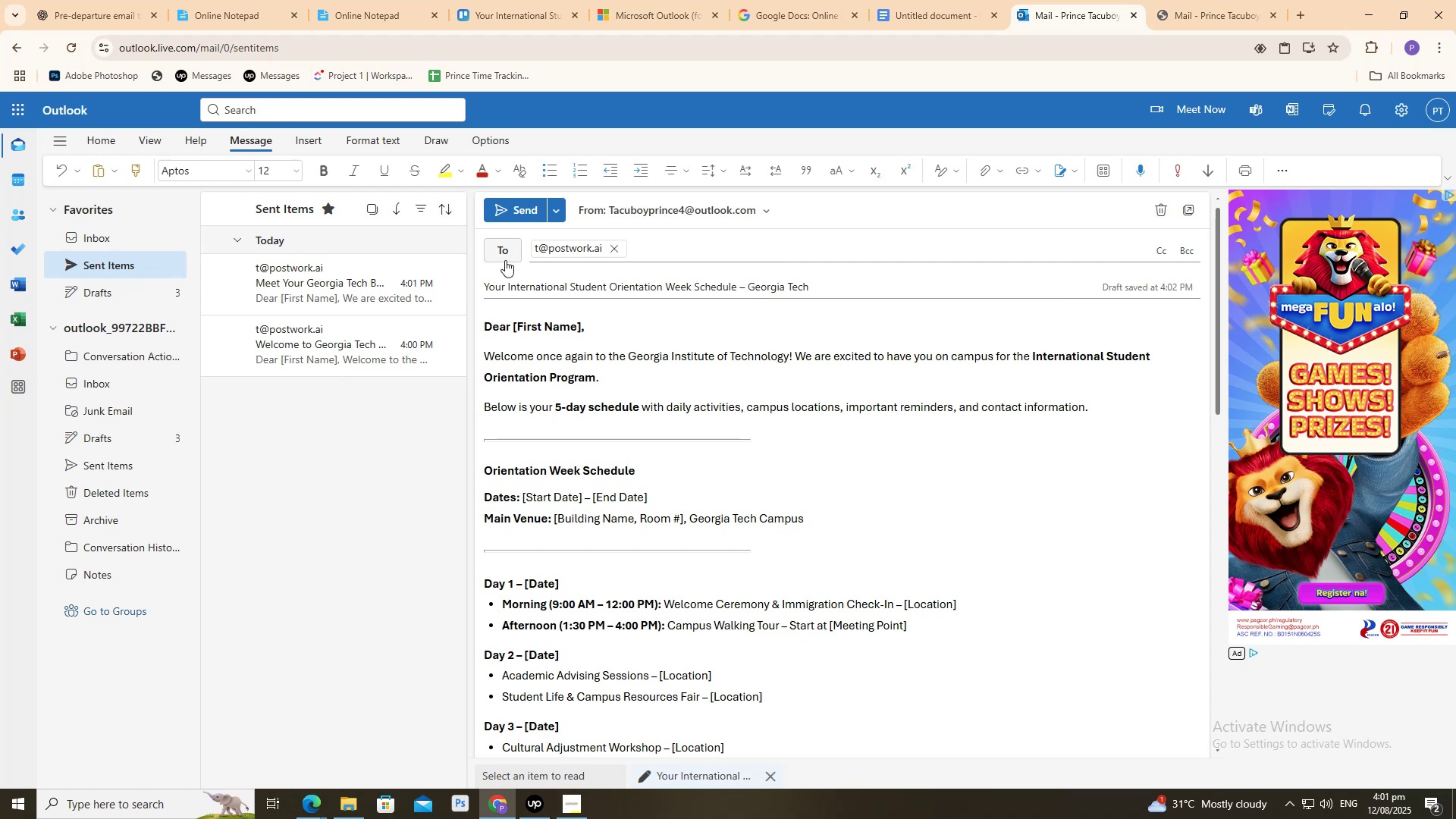 
left_click([519, 200])
 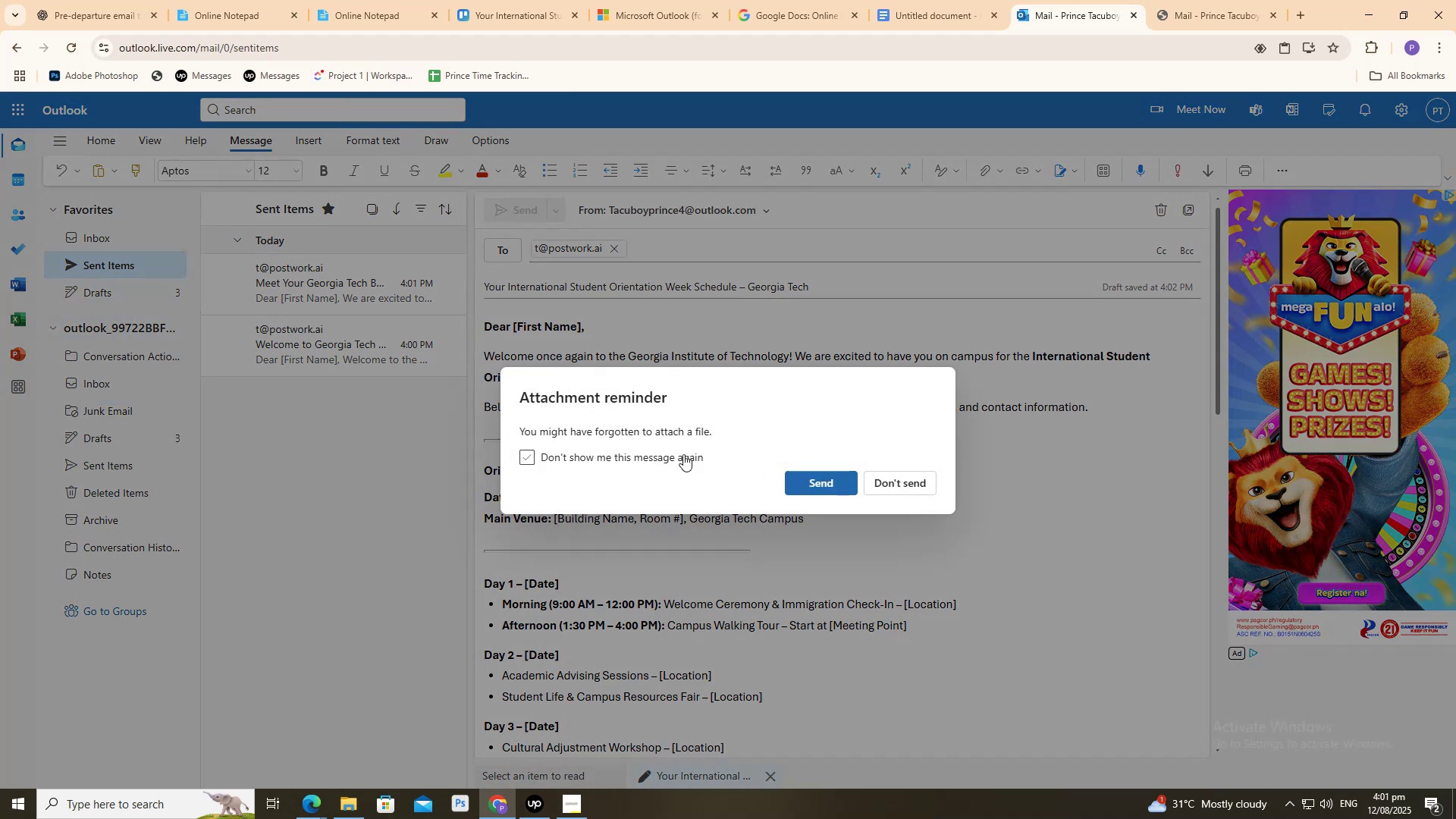 
left_click([661, 449])
 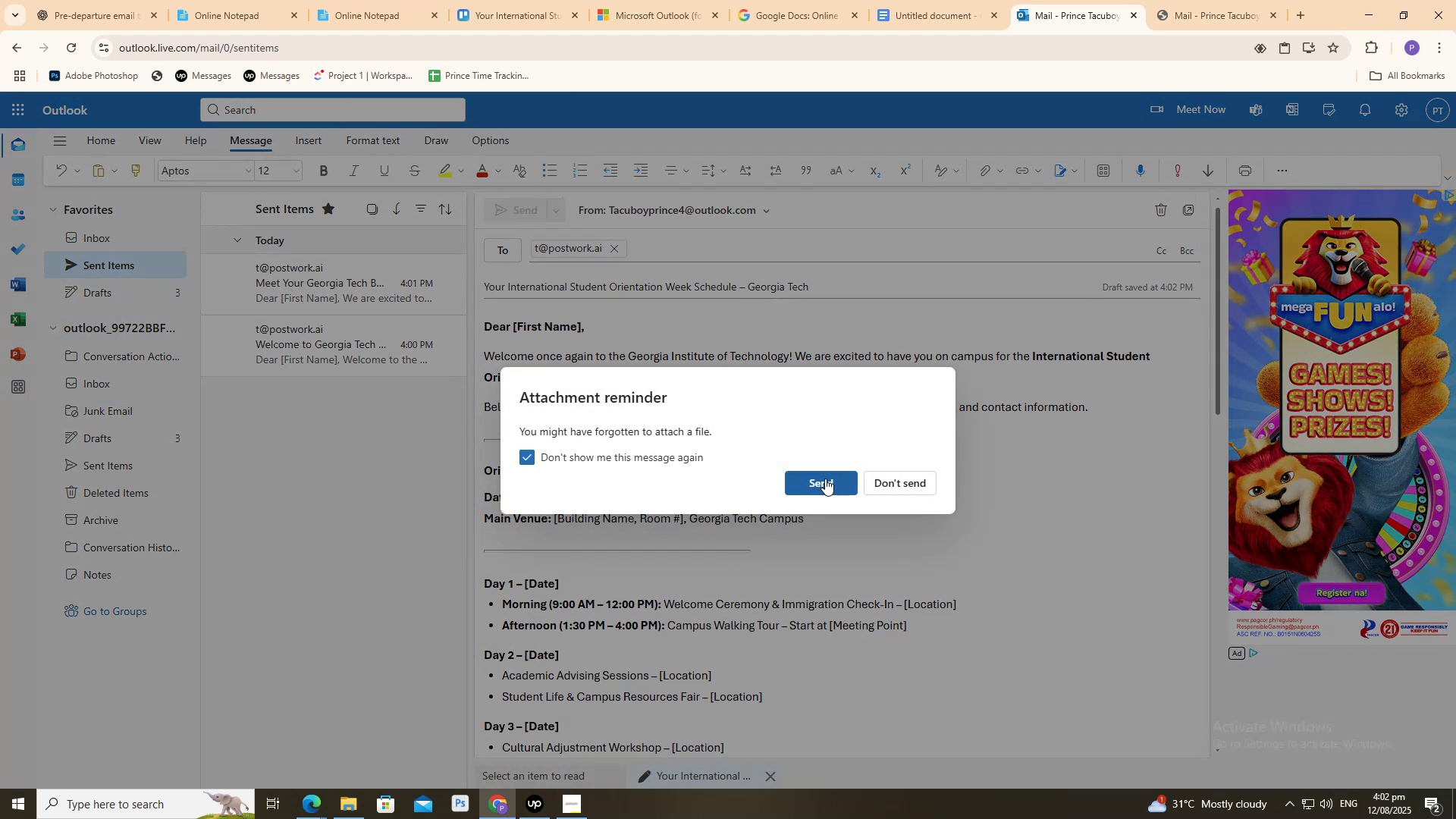 
left_click([826, 479])
 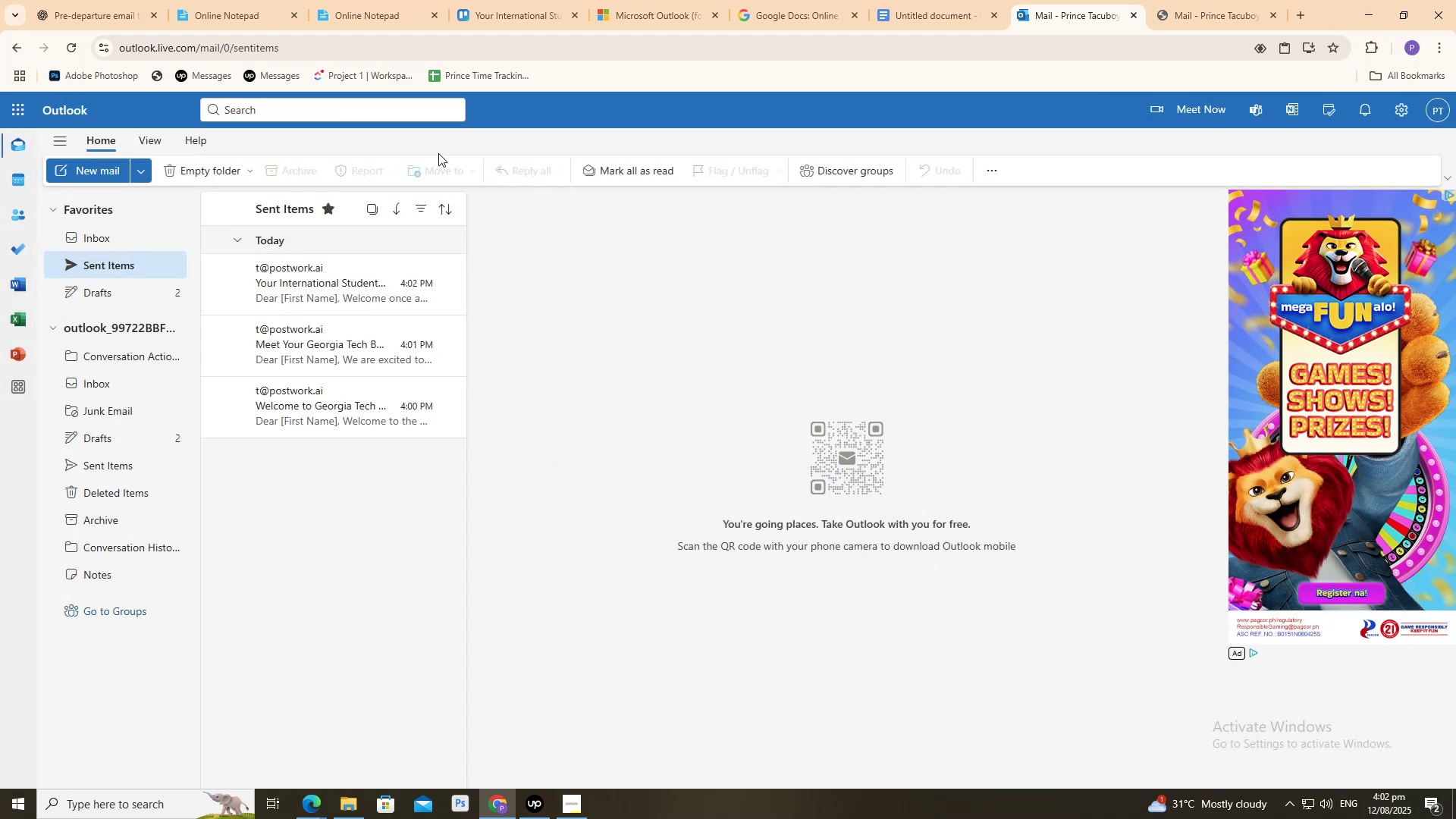 
left_click([246, 0])
 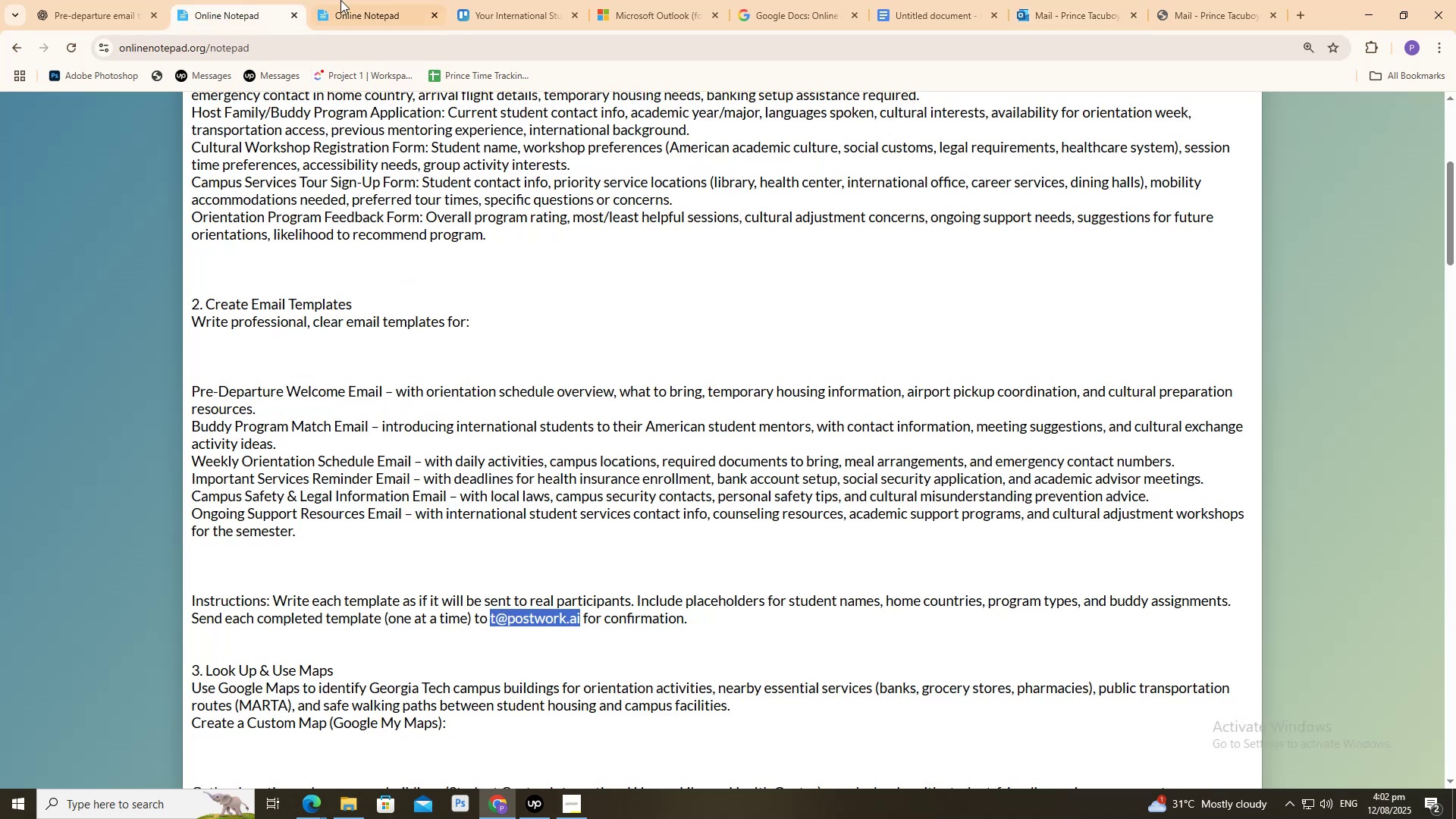 
mouse_move([331, 0])
 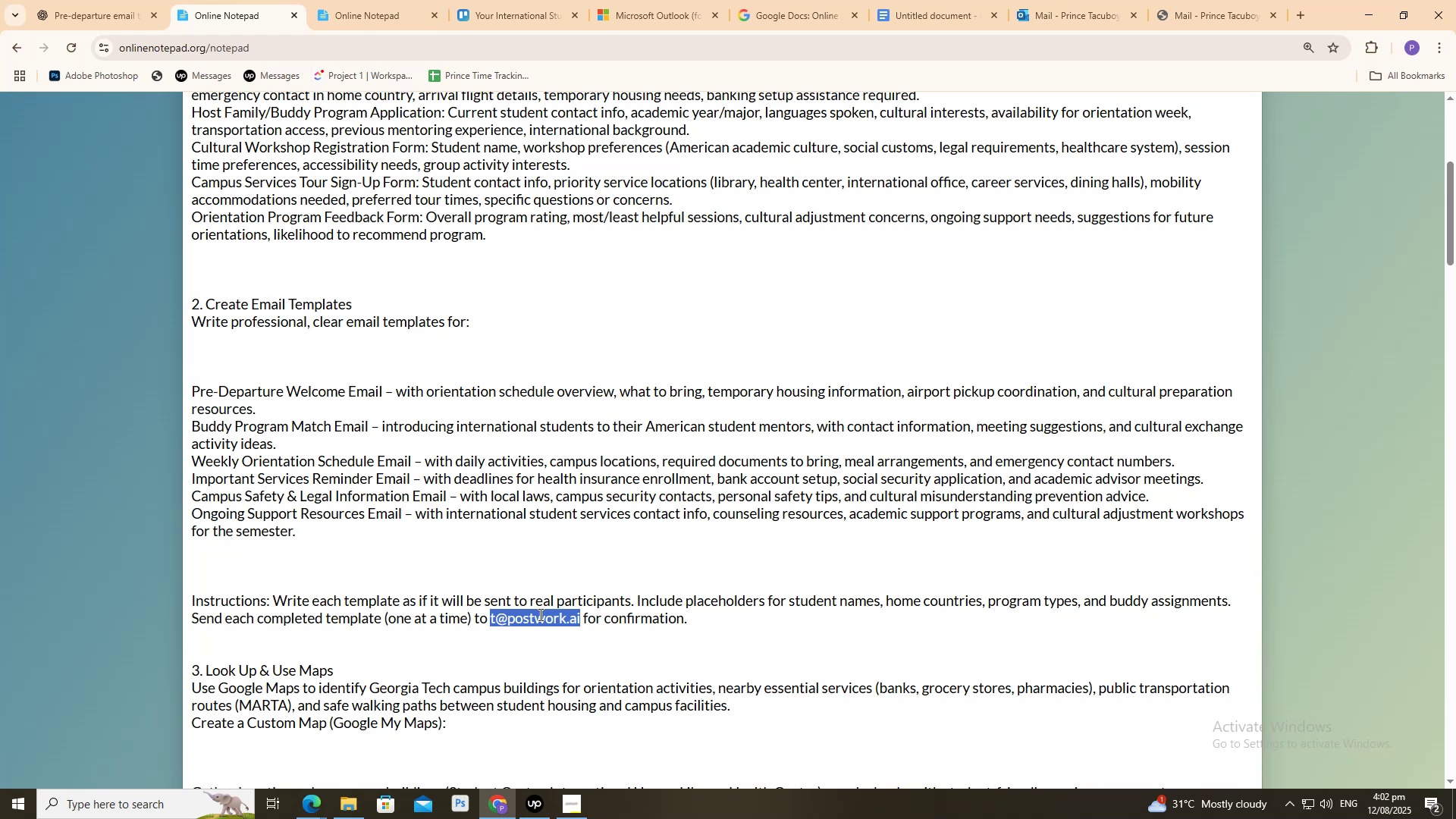 
right_click([539, 615])
 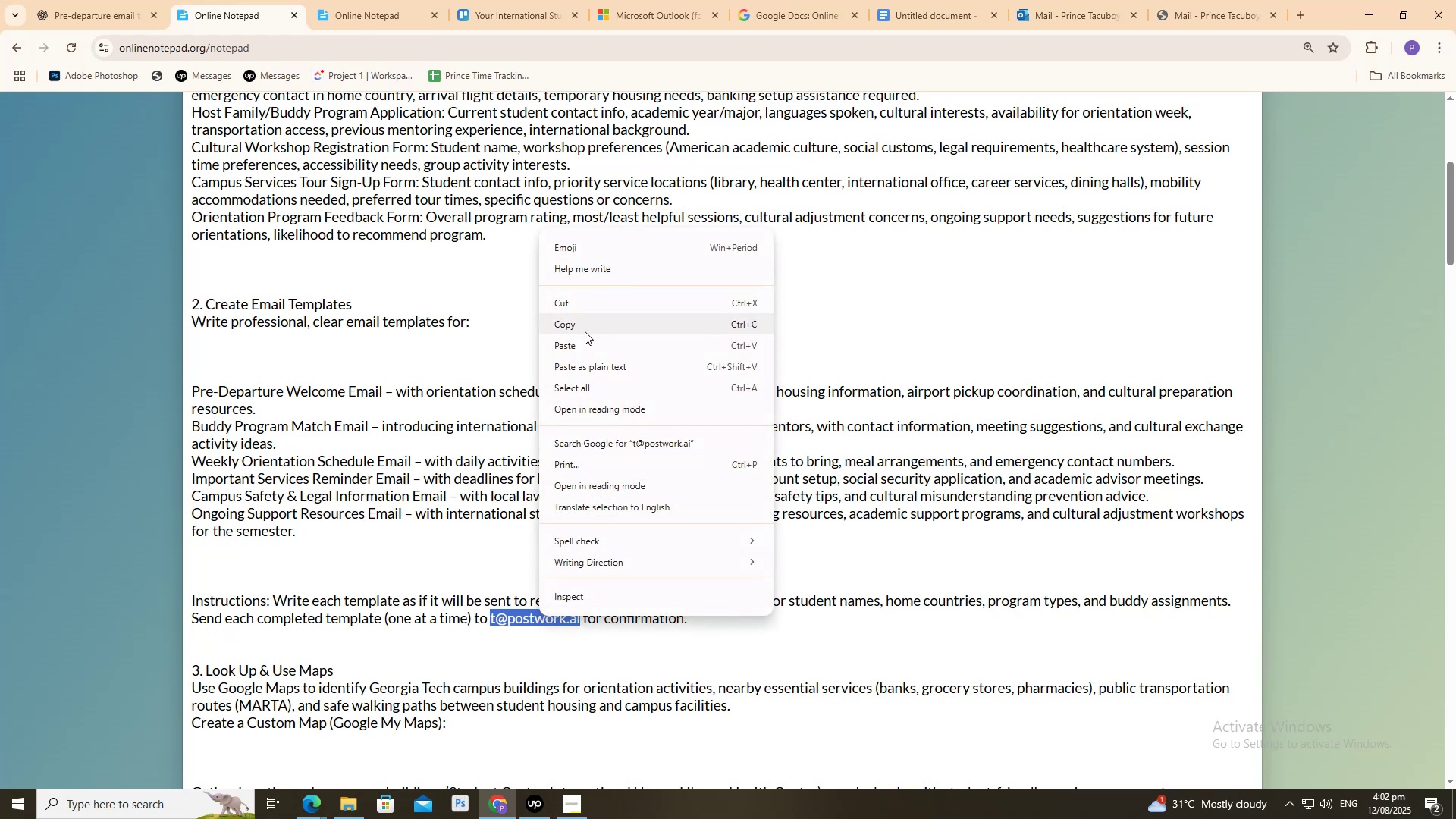 
left_click([585, 331])
 